 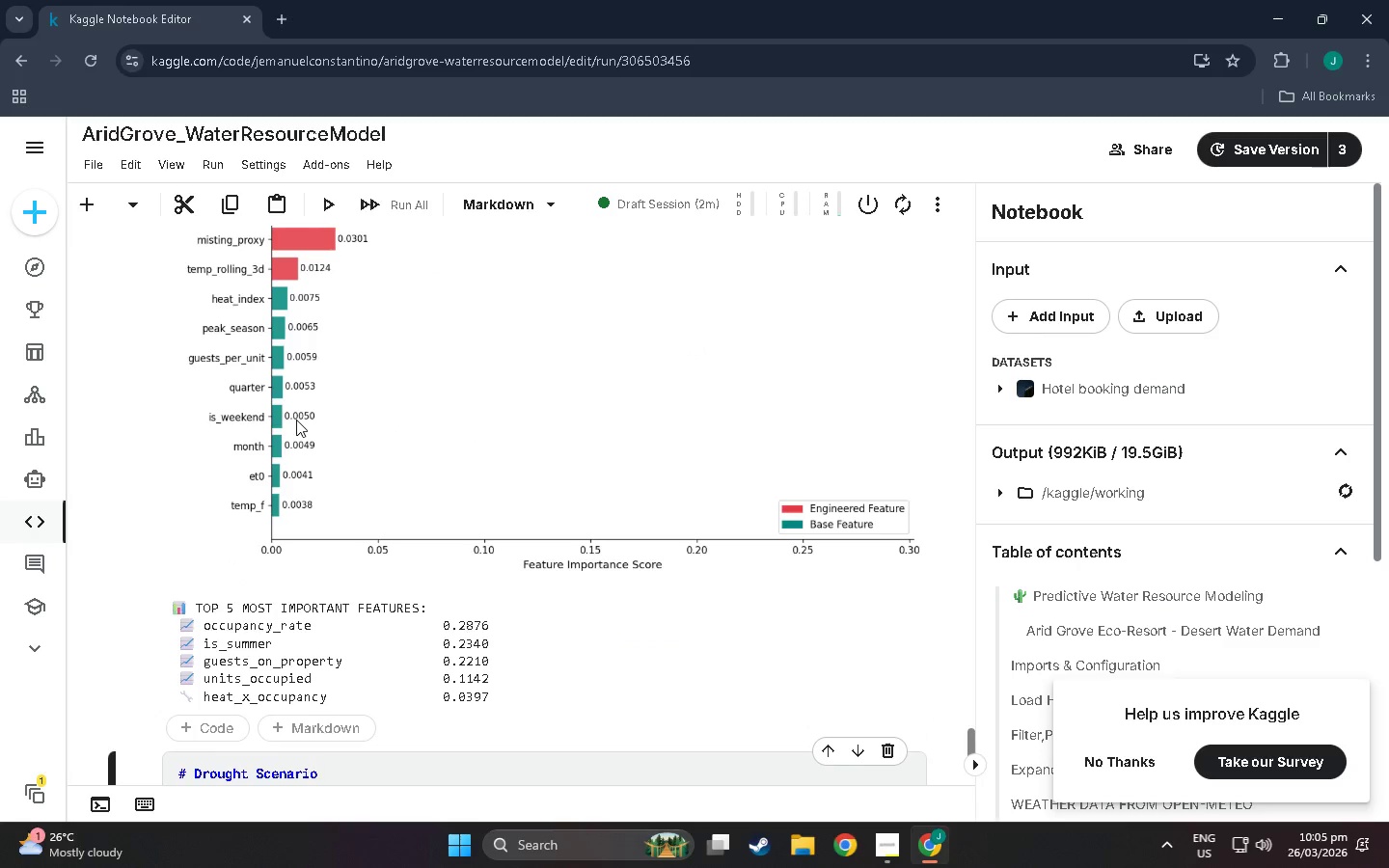 
scroll: coordinate [401, 568], scroll_direction: up, amount: 20.0
 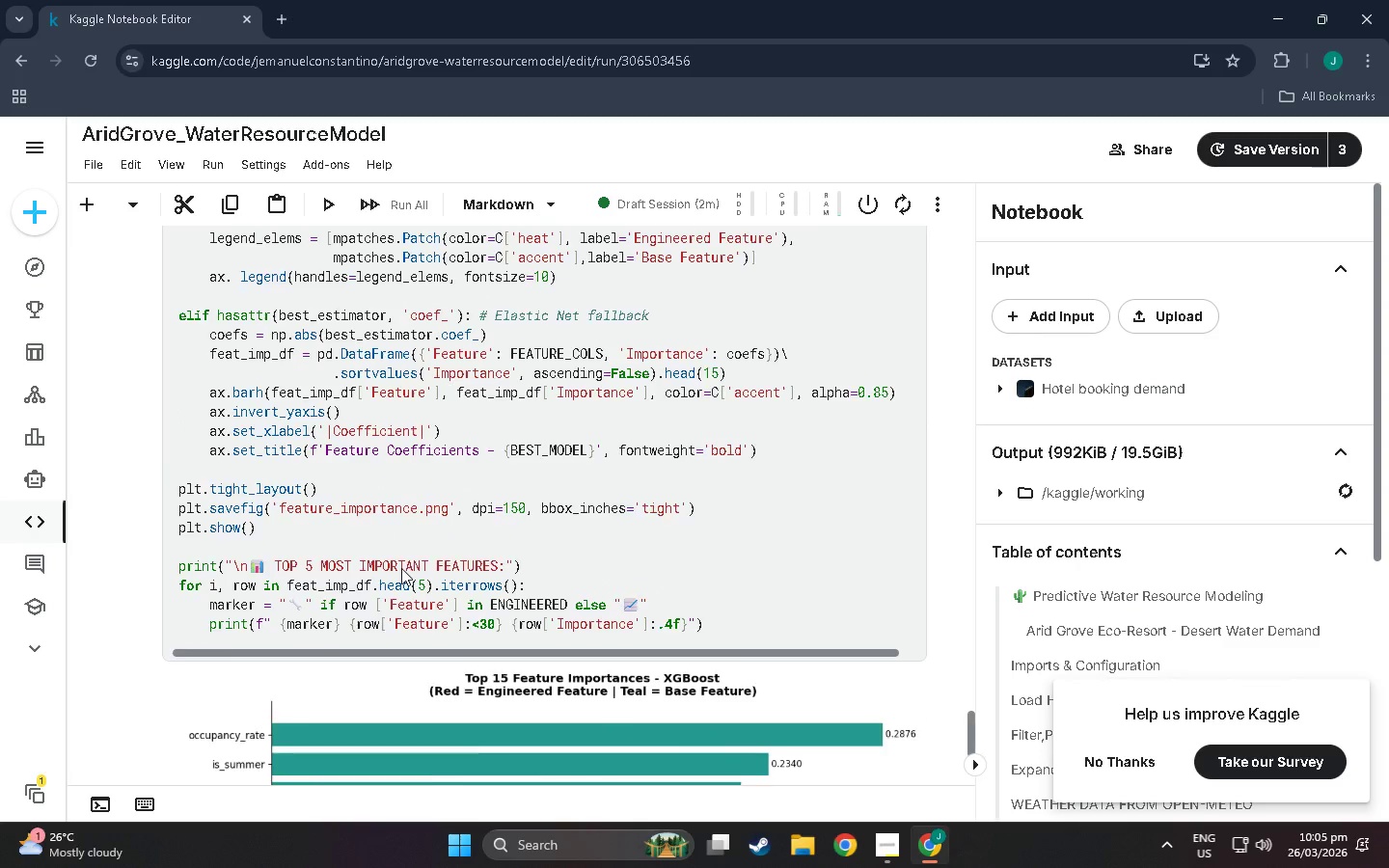 
scroll: coordinate [322, 548], scroll_direction: up, amount: 130.0
 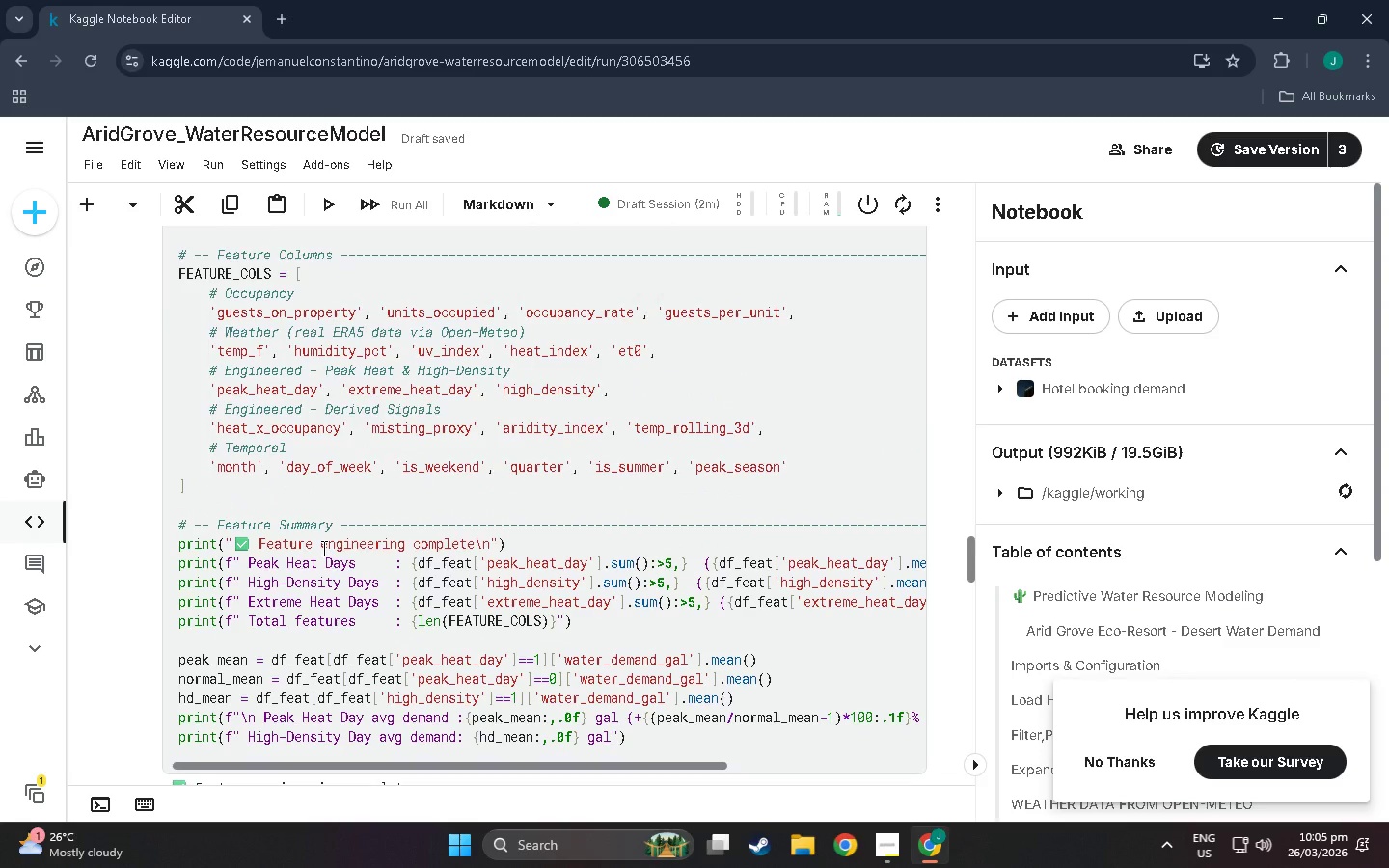 
wait(5.39)
 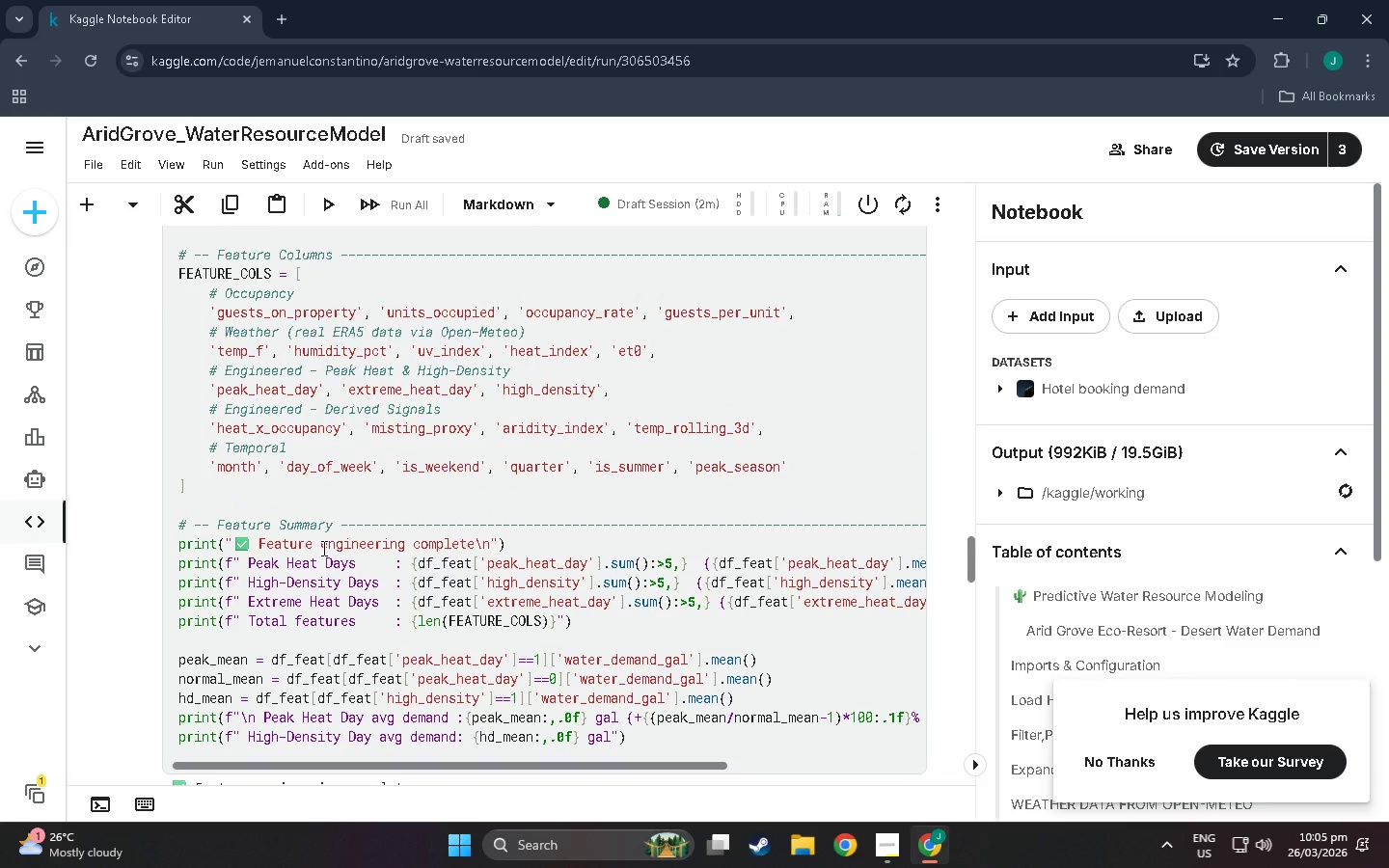 
scroll: coordinate [322, 548], scroll_direction: up, amount: 8.0
 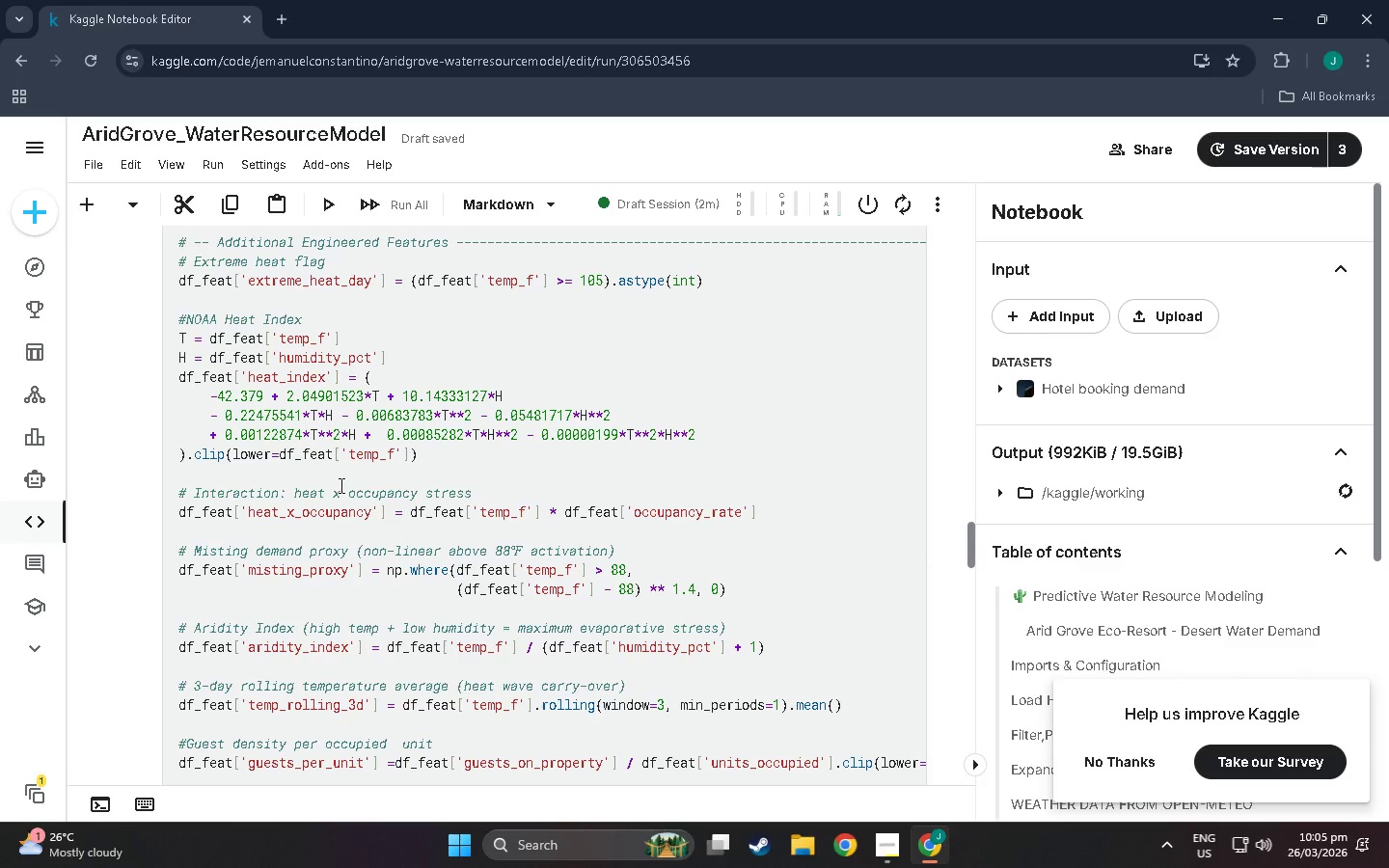 
wait(5.03)
 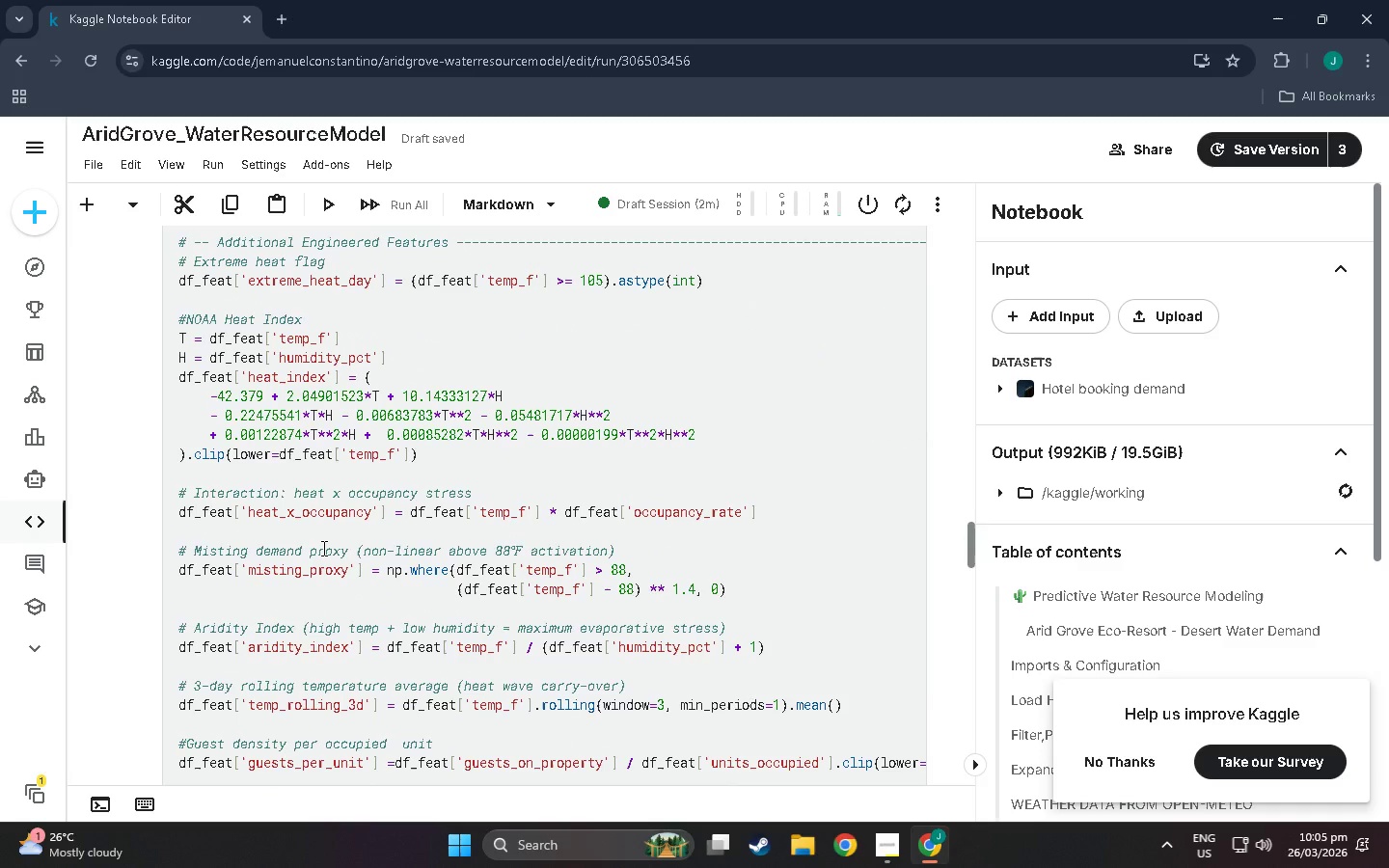 
scroll: coordinate [246, 654], scroll_direction: up, amount: 24.0
 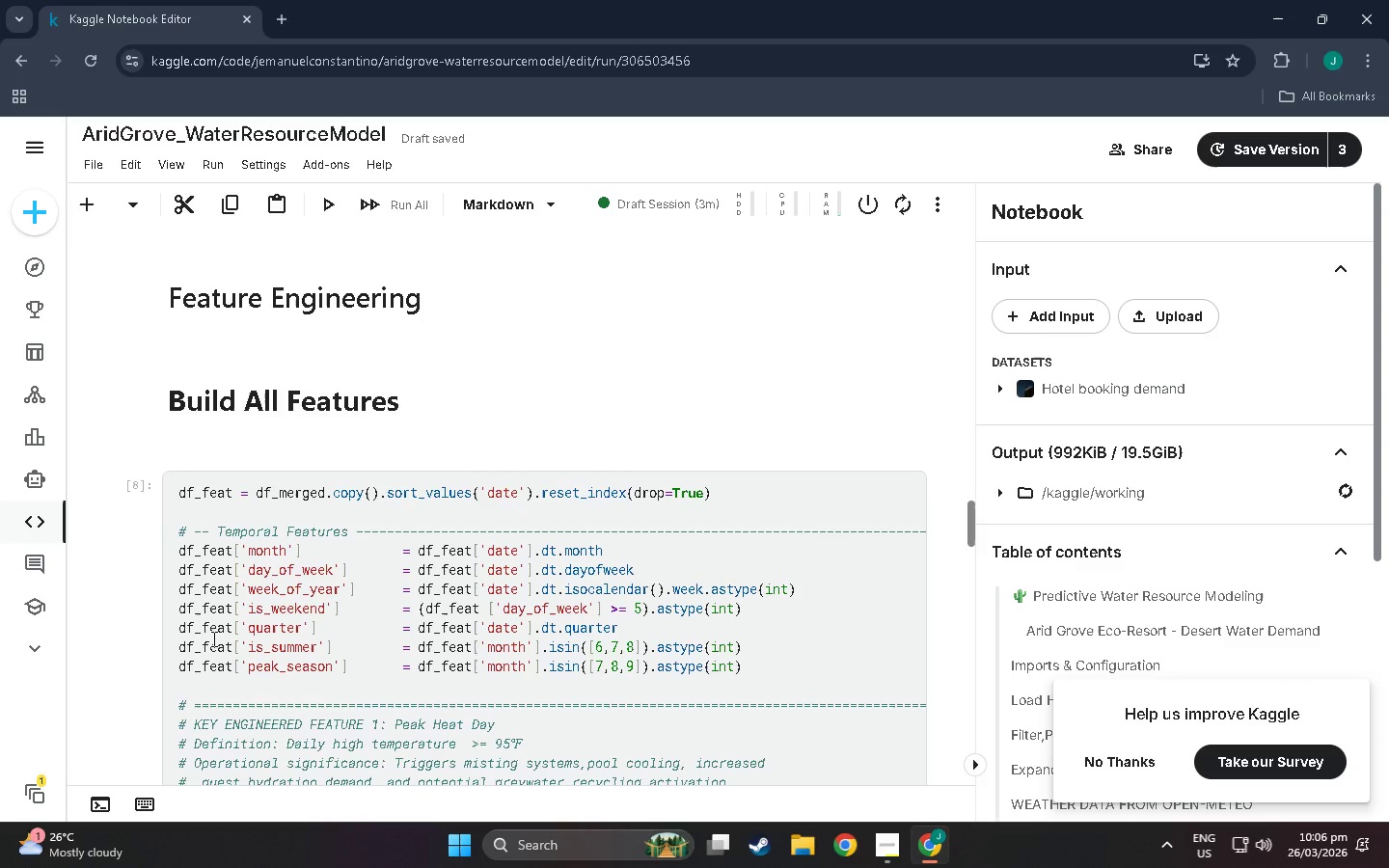 
scroll: coordinate [212, 638], scroll_direction: up, amount: 16.0
 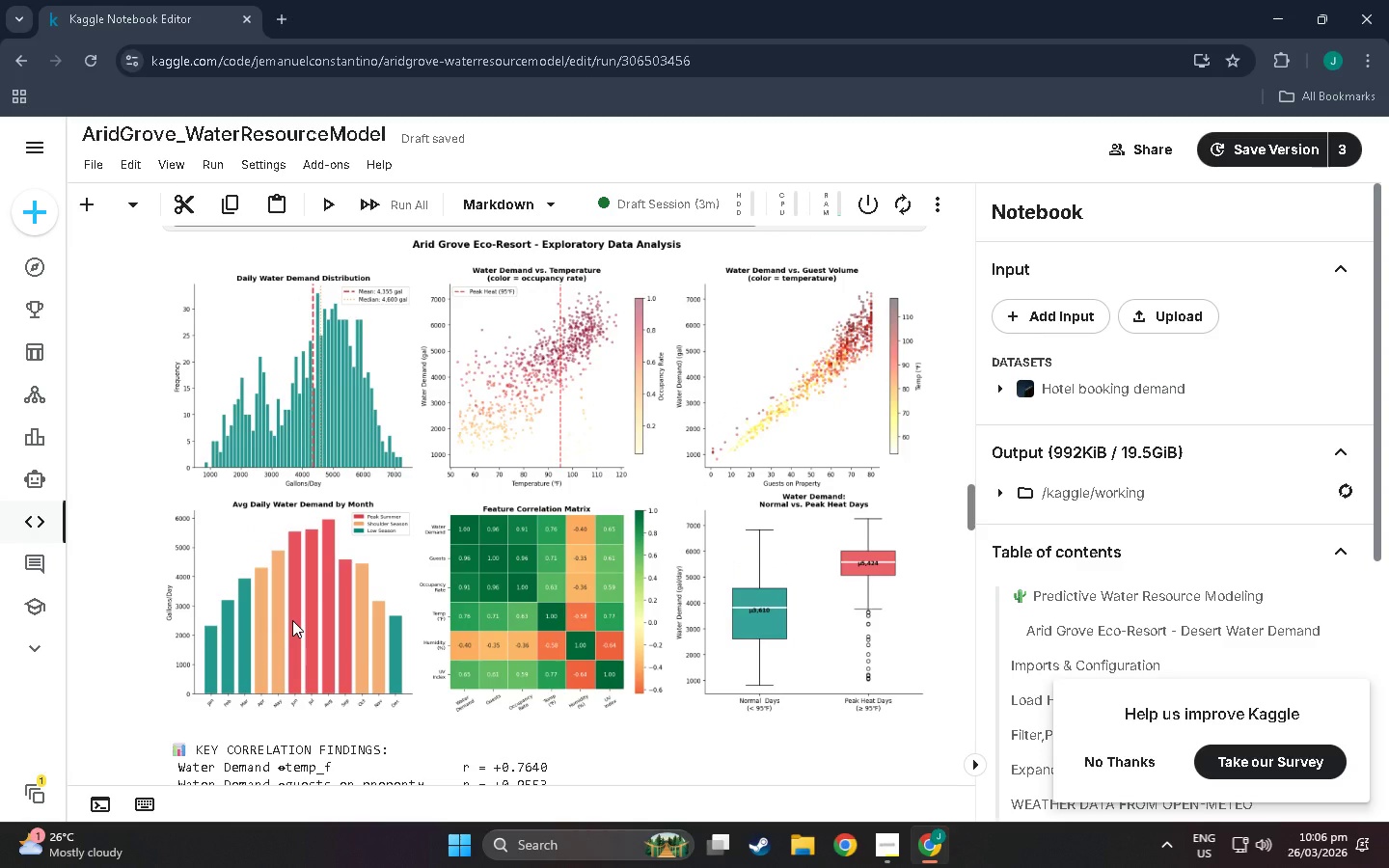 
scroll: coordinate [494, 627], scroll_direction: down, amount: 6.0
 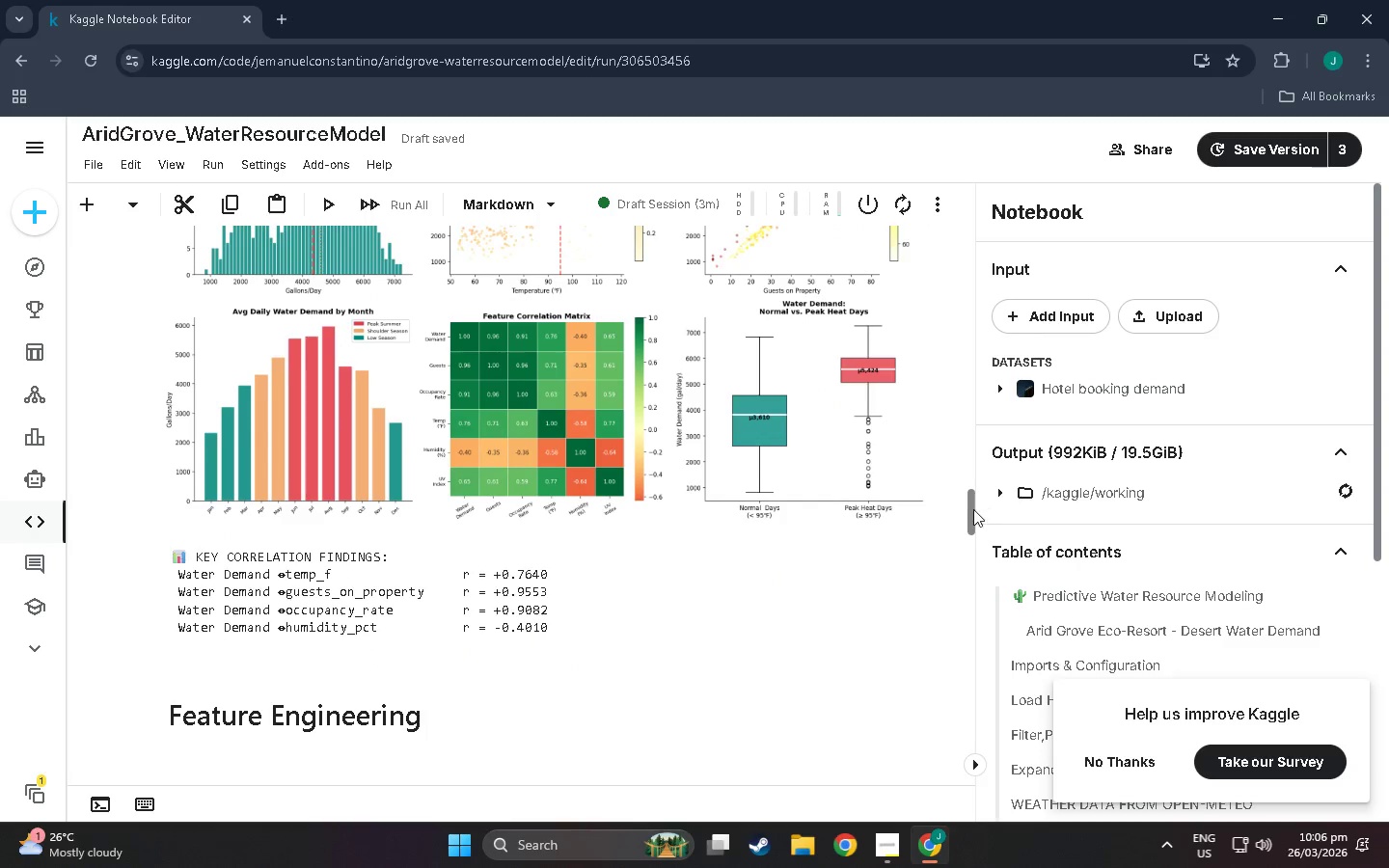 
left_click_drag(start_coordinate=[973, 509], to_coordinate=[949, 793])
 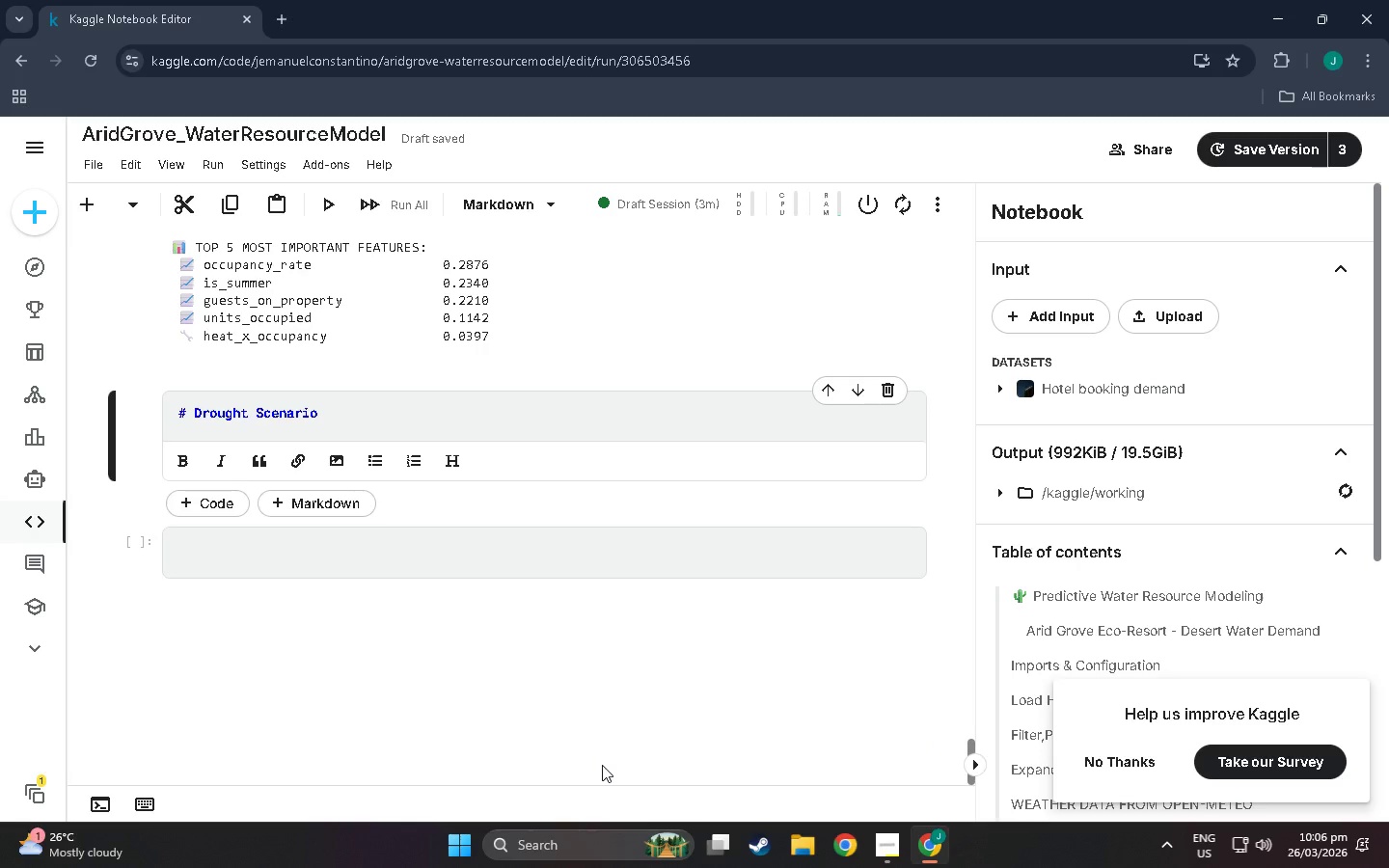 
wait(7.98)
 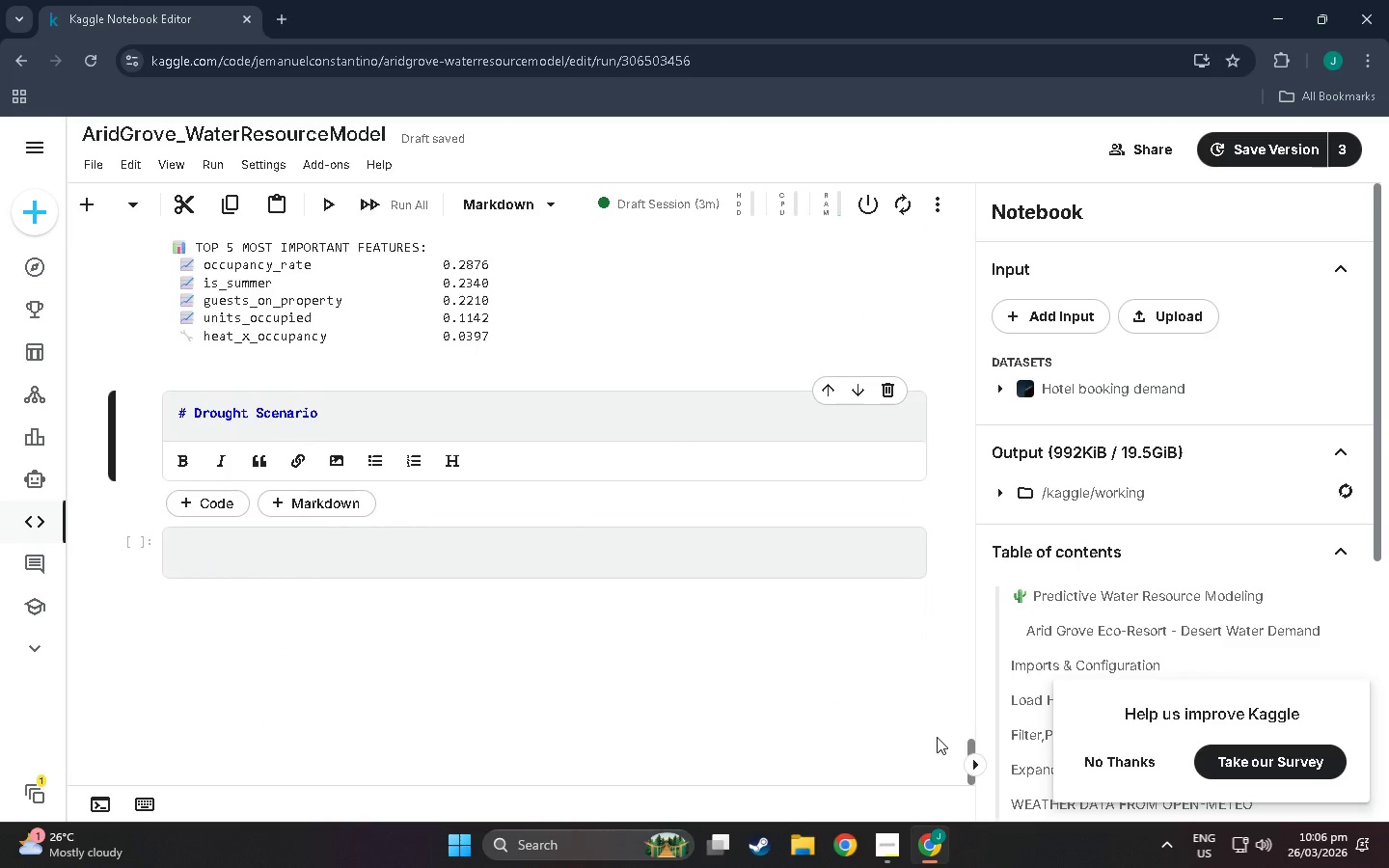 
left_click([298, 554])
 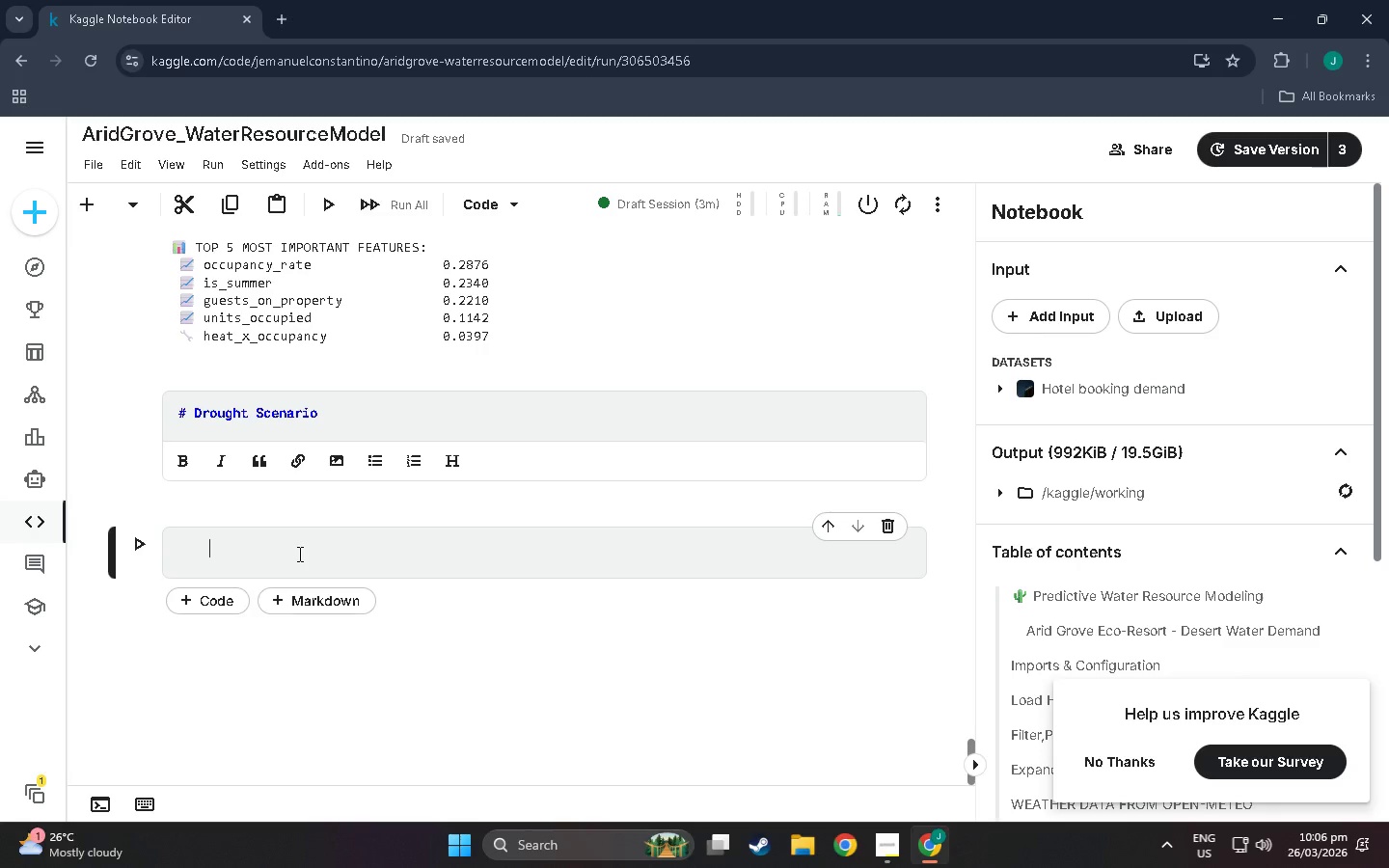 
wait(8.22)
 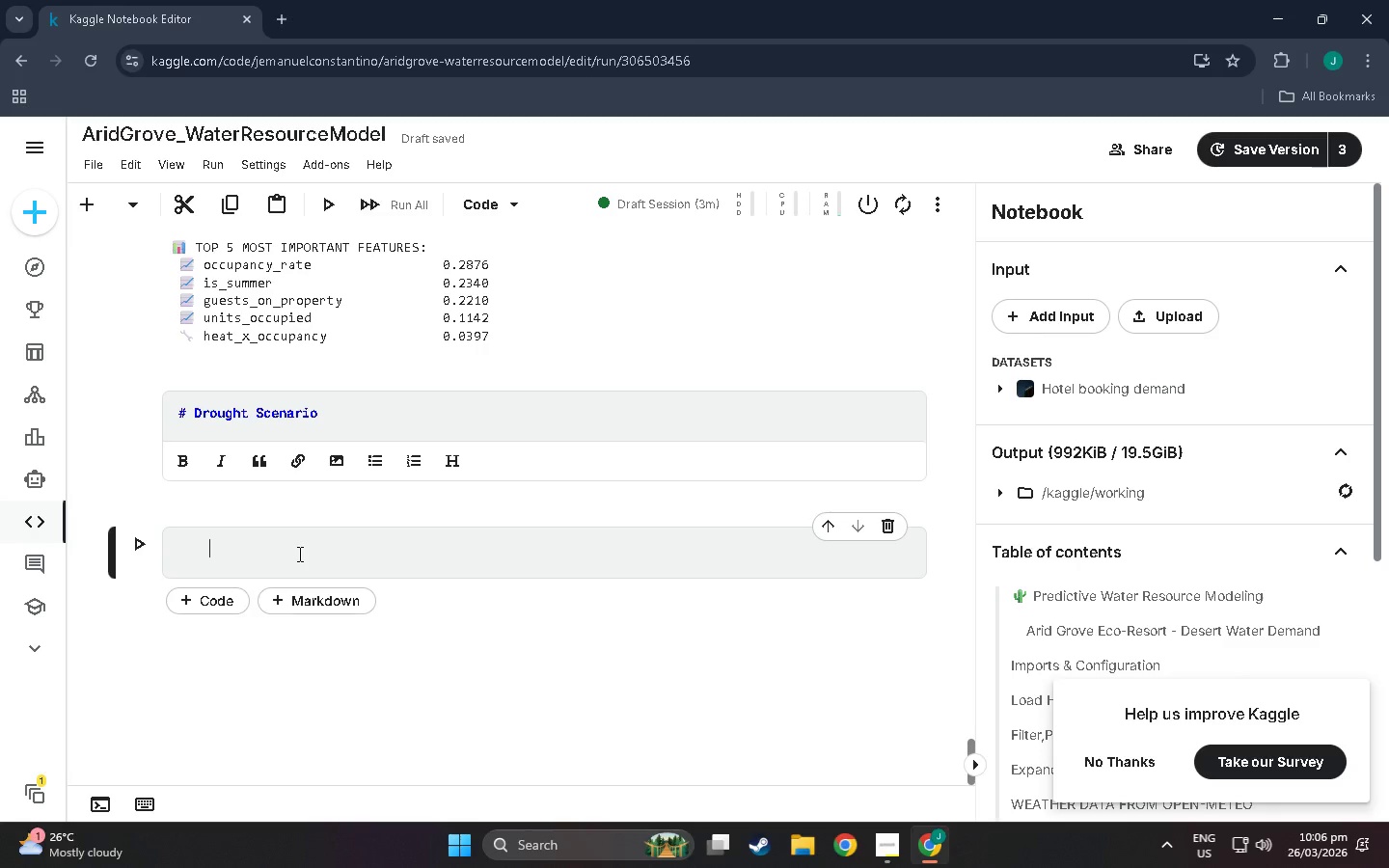 
scroll: coordinate [650, 558], scroll_direction: up, amount: 24.0
 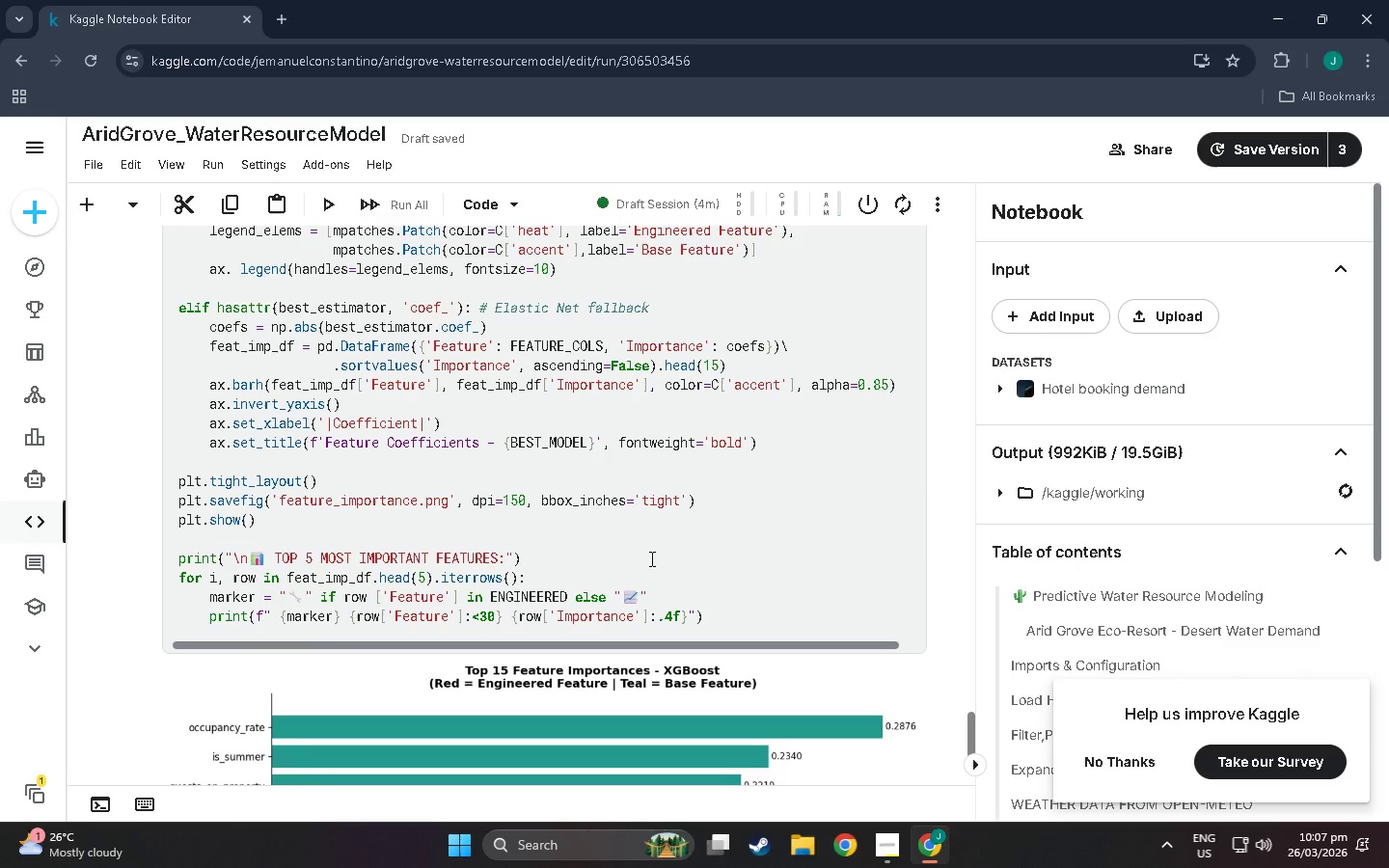 
wait(41.9)
 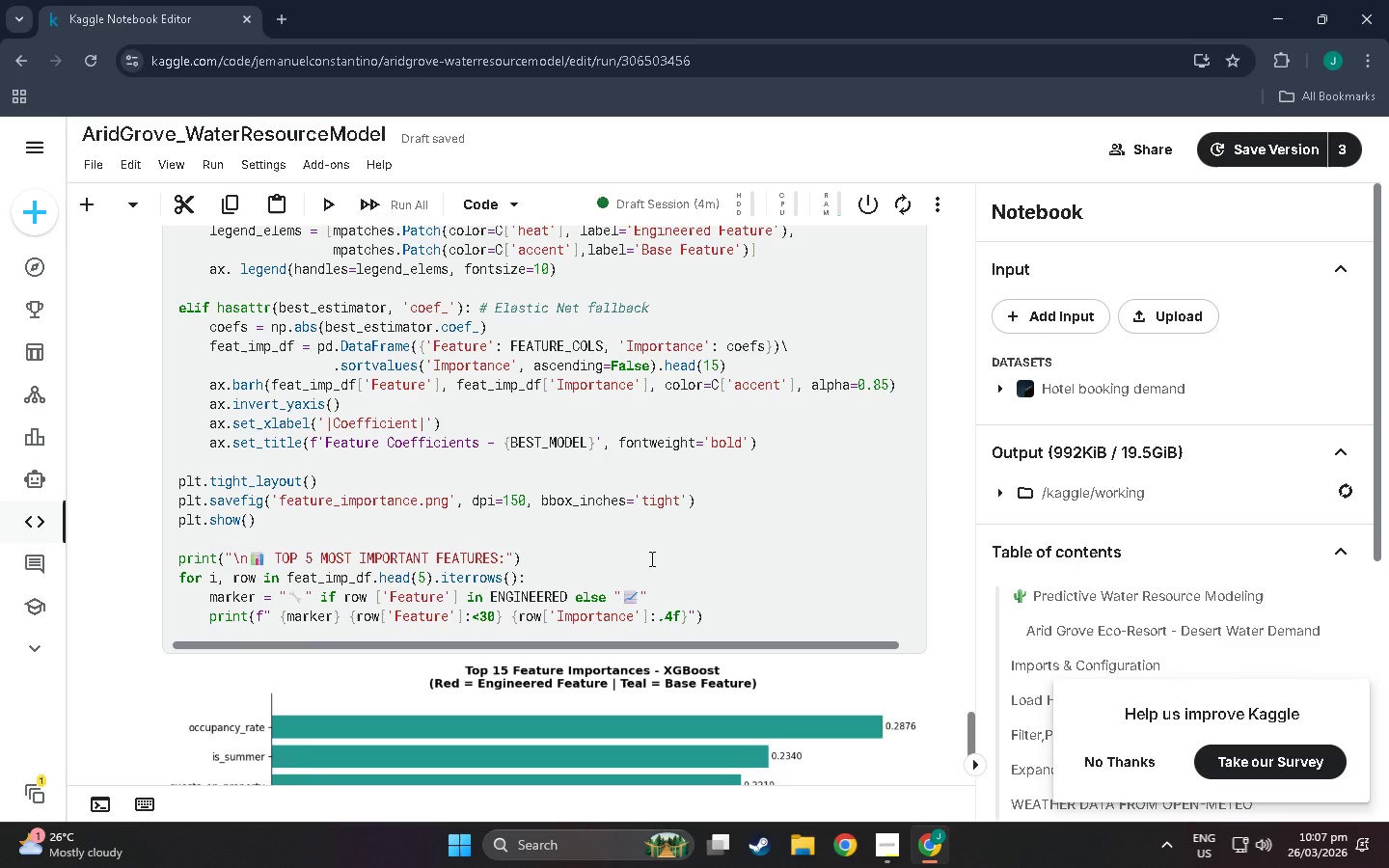 
scroll: coordinate [372, 618], scroll_direction: down, amount: 30.0
 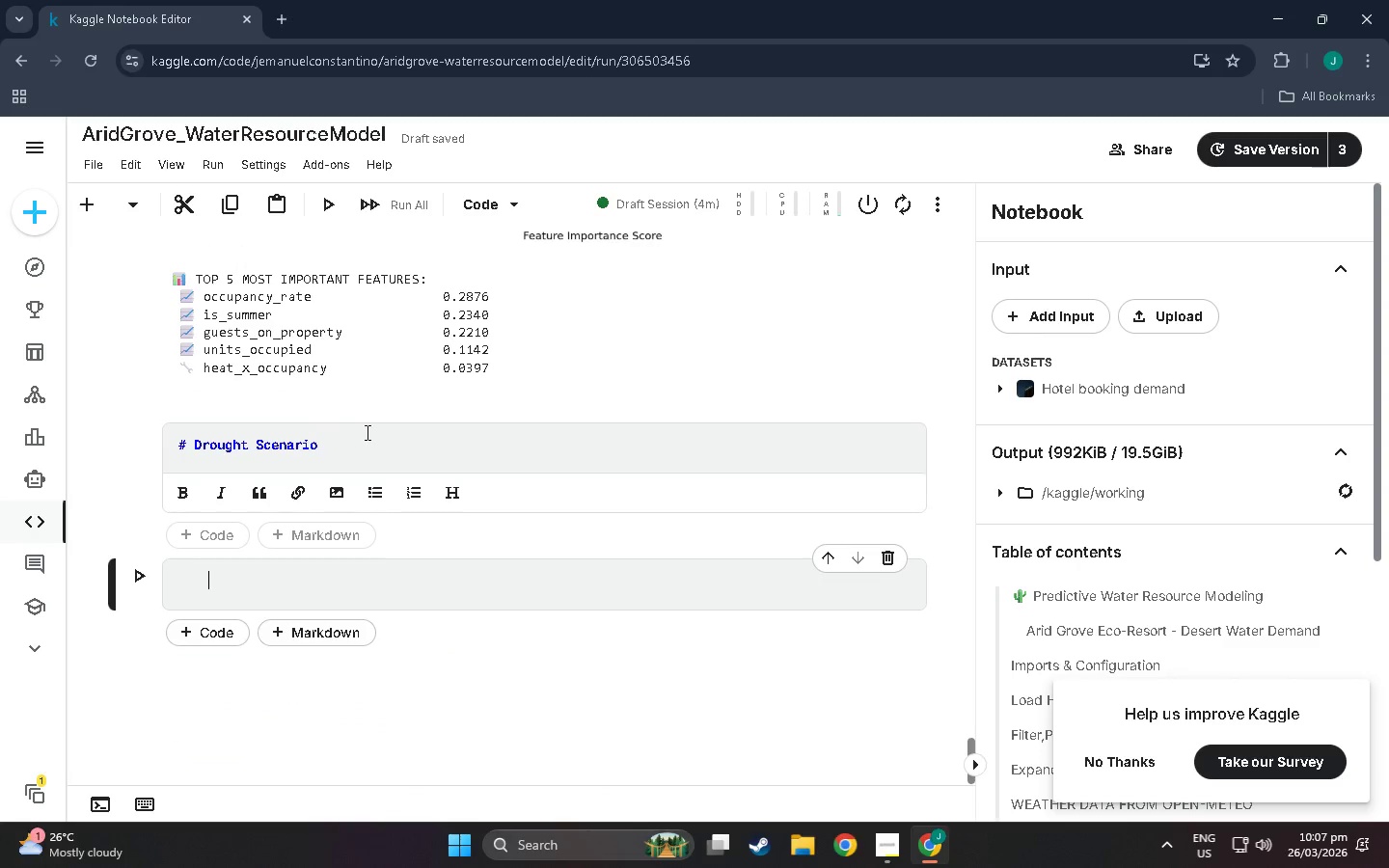 
left_click([368, 432])
 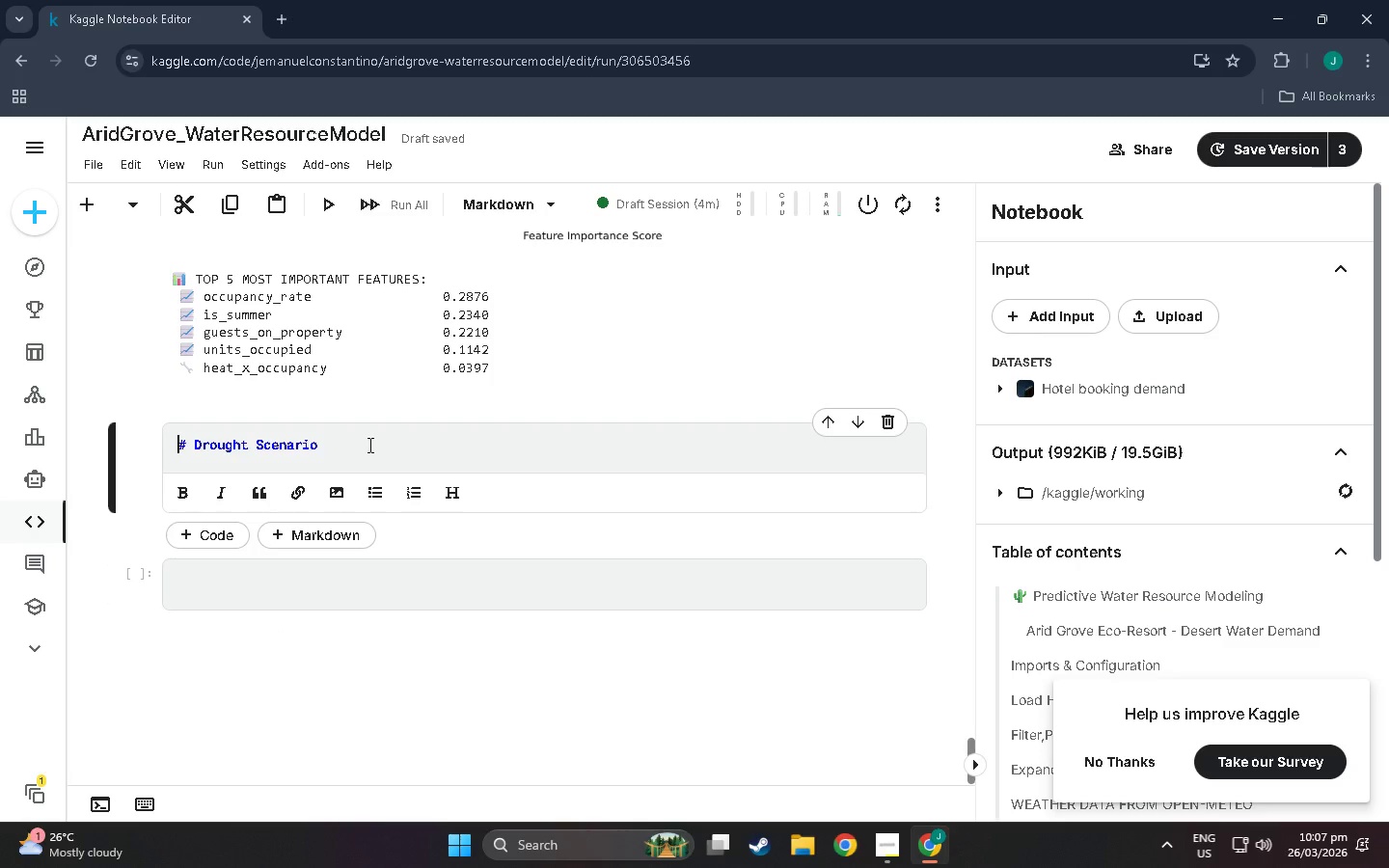 
left_click([368, 445])
 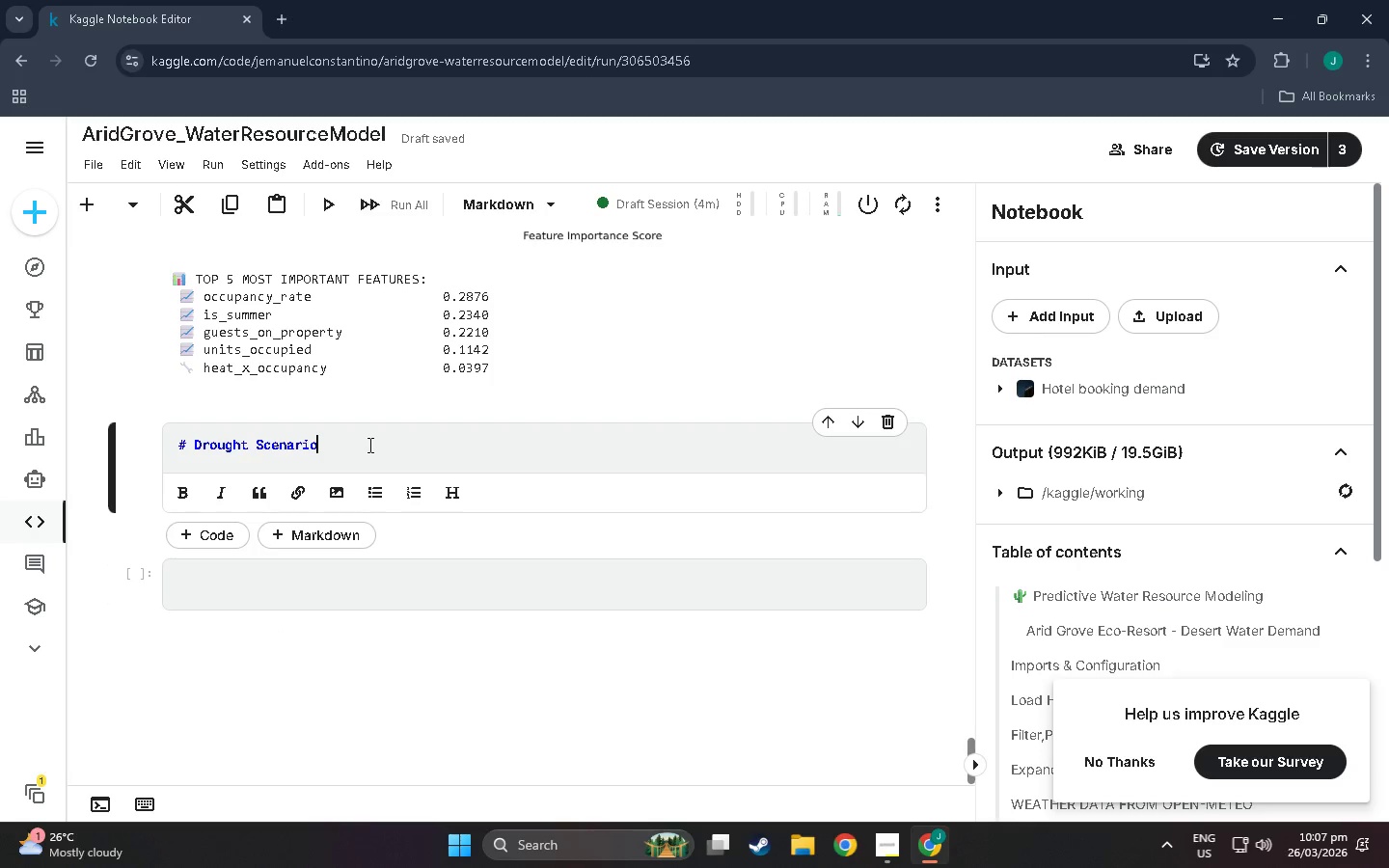 
type( Stress Test)
 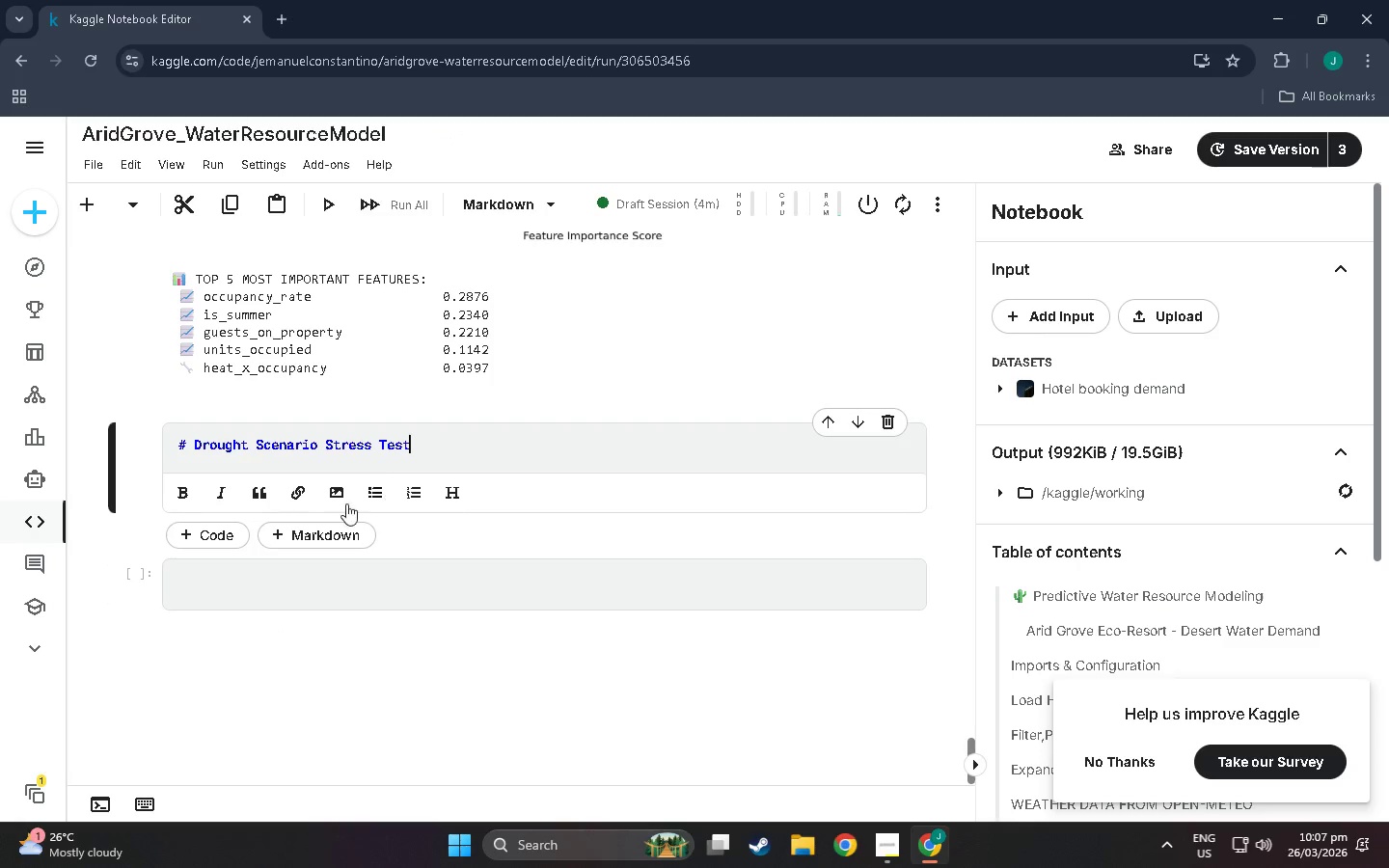 
left_click([308, 537])
 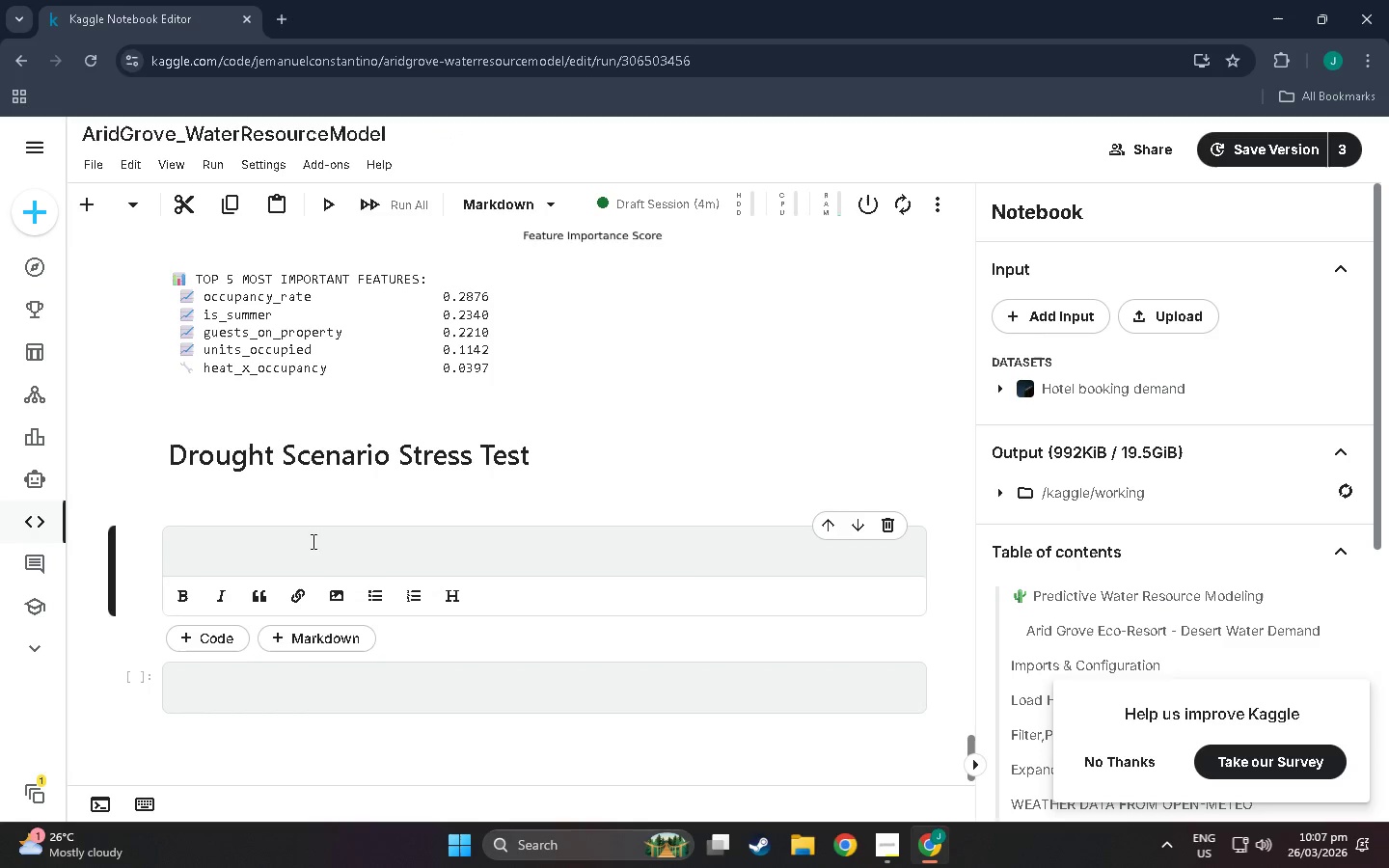 
left_click([316, 549])
 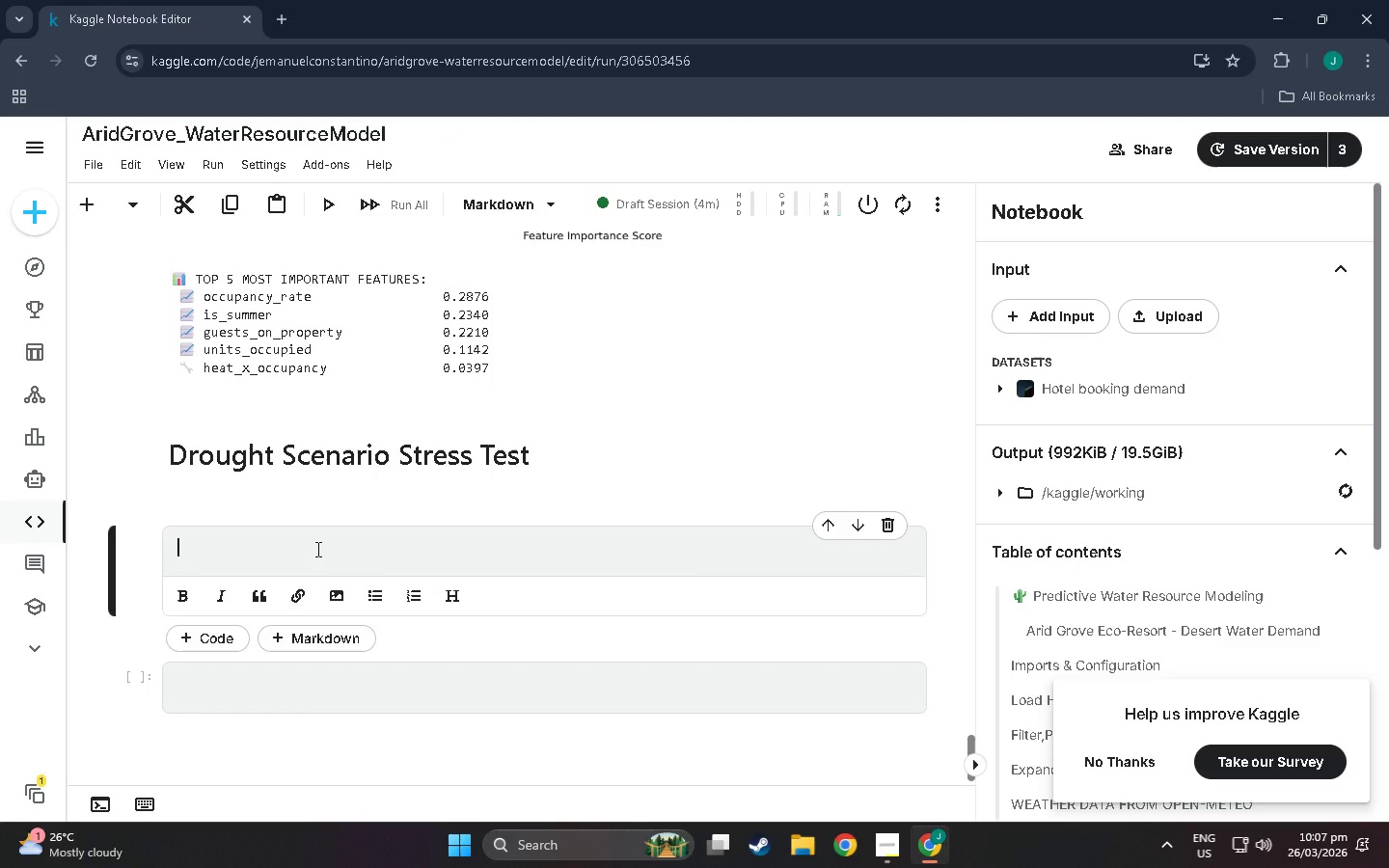 
type(# **Build the Drought Simulation)
 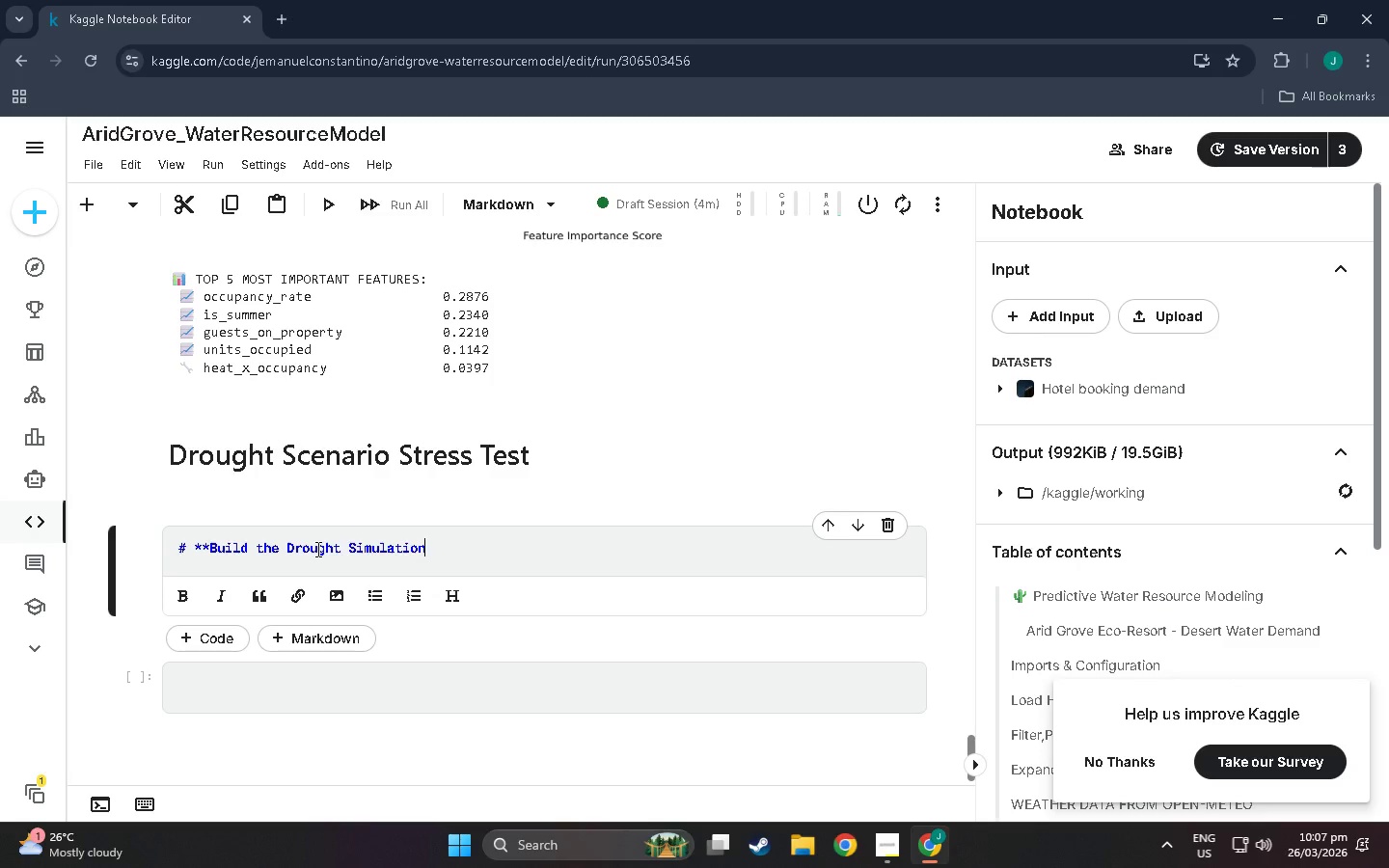 
hold_key(key=ShiftLeft, duration=1.5)
 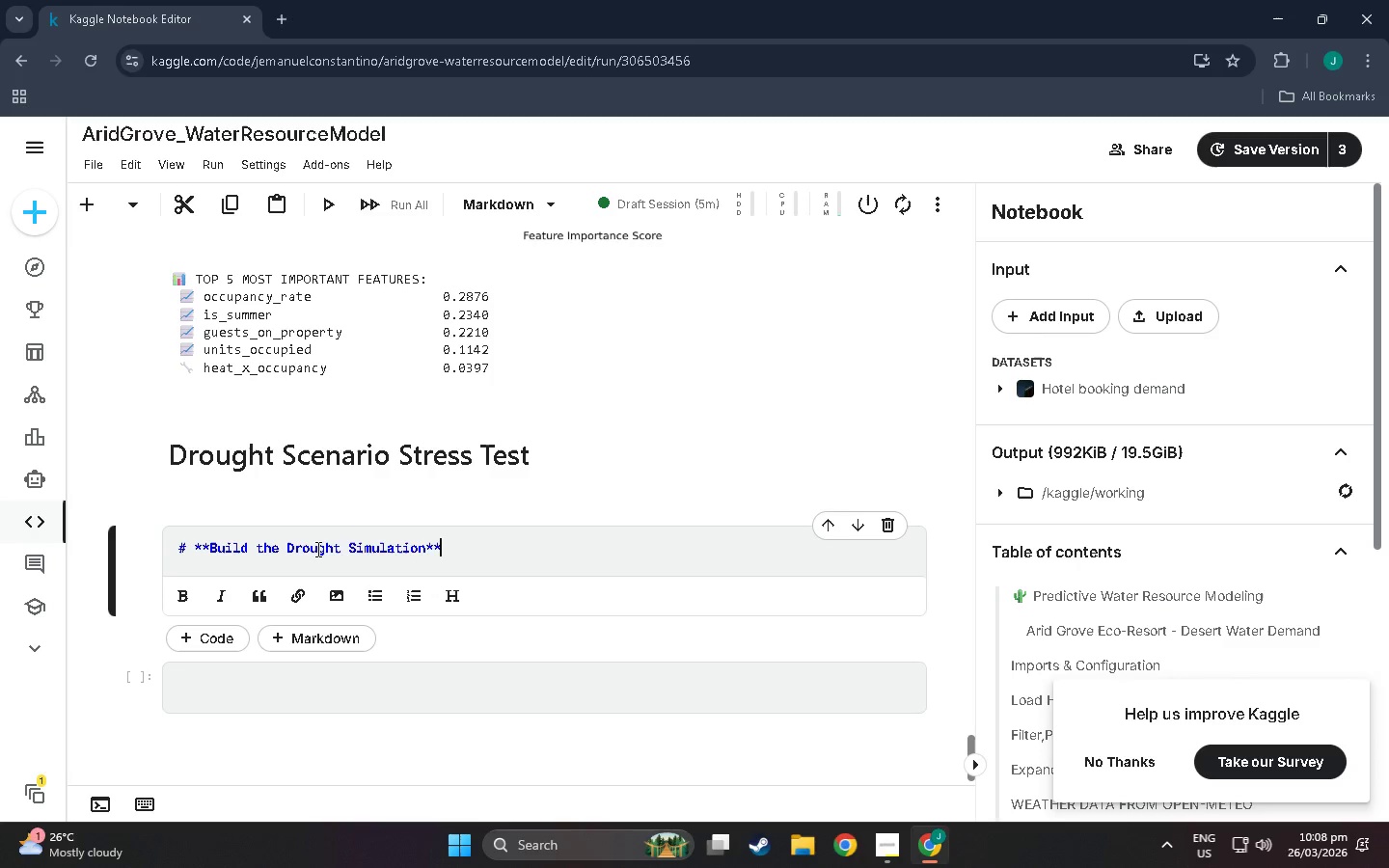 
type(**)
 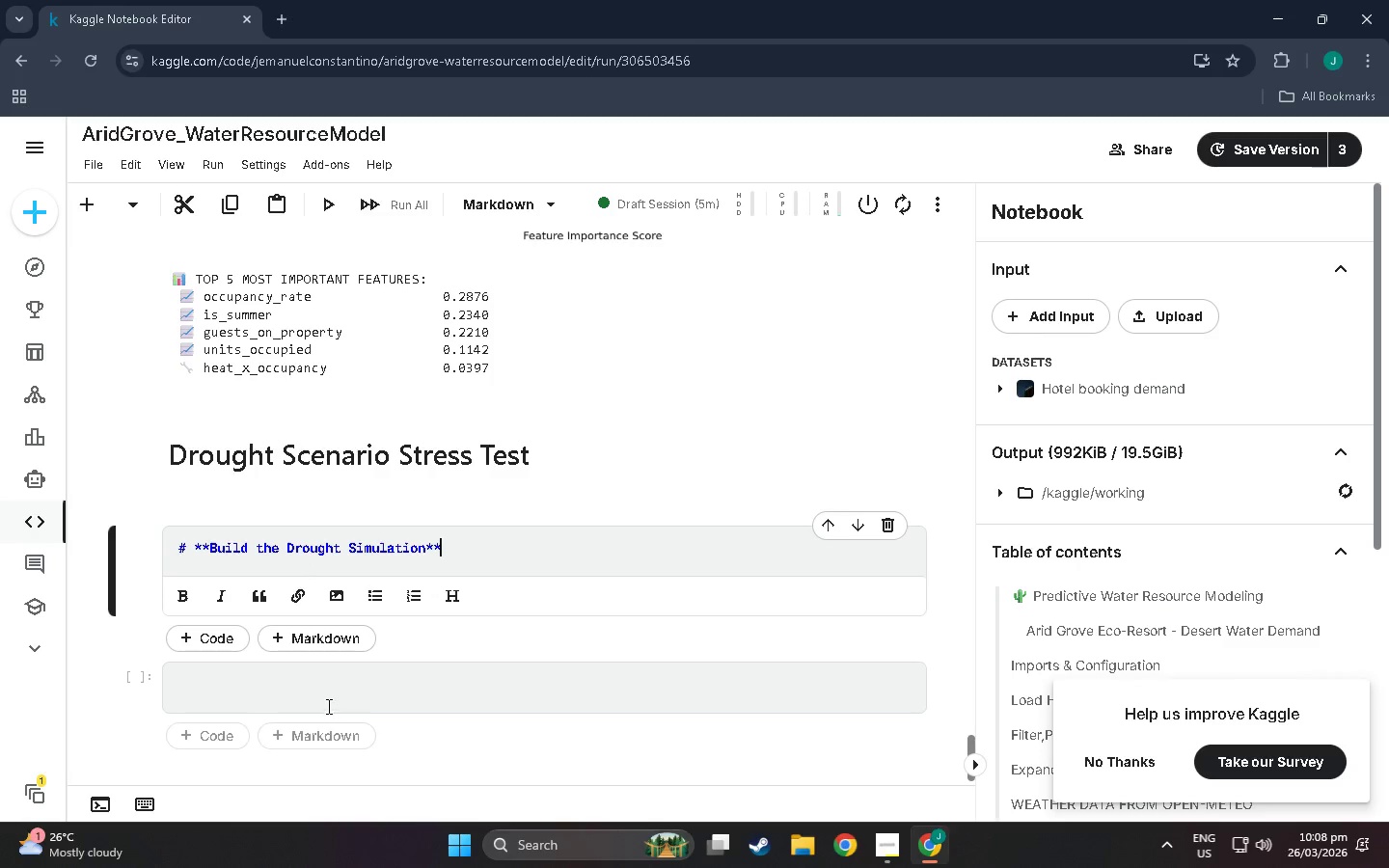 
left_click([329, 684])
 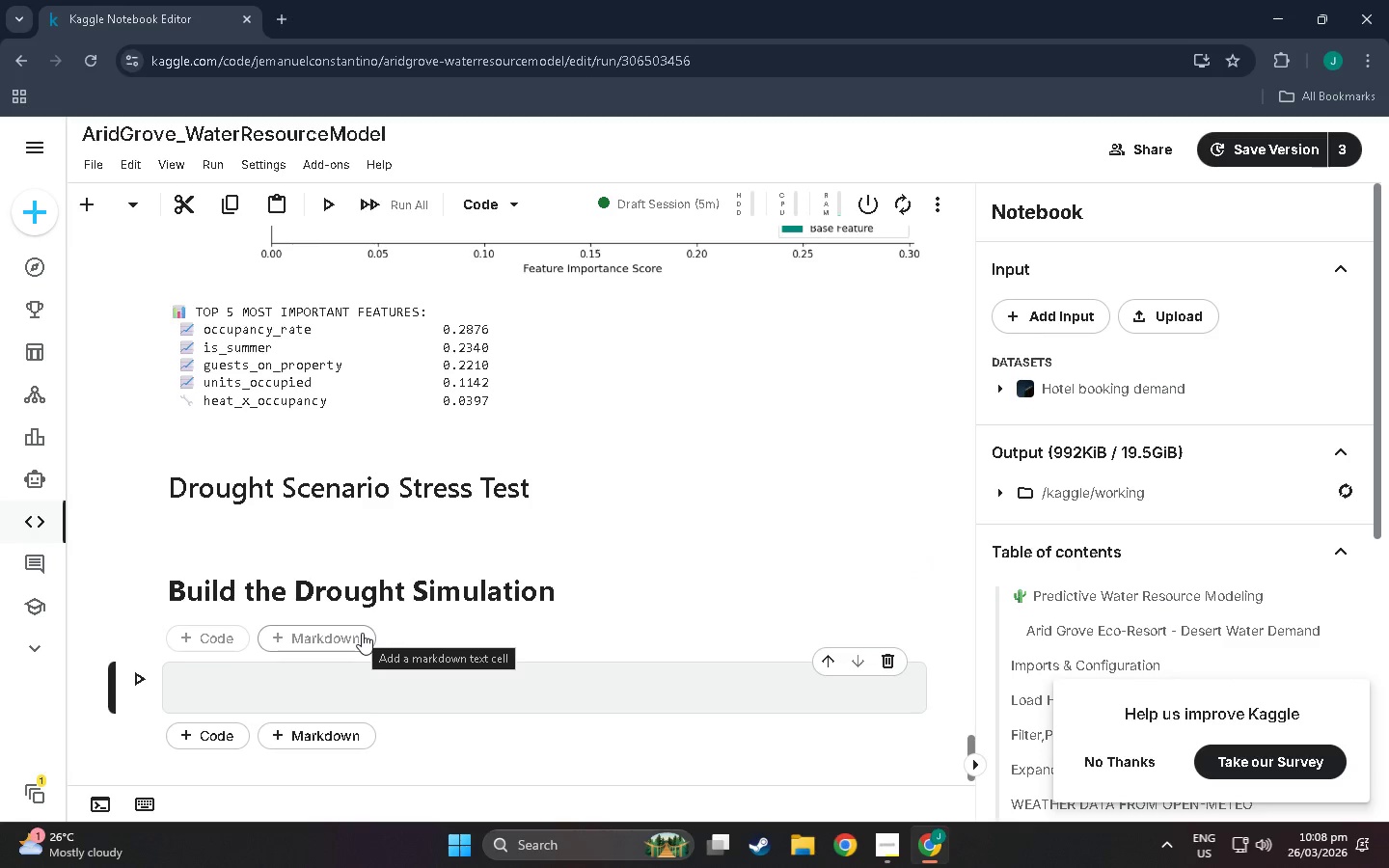 
type(print)
 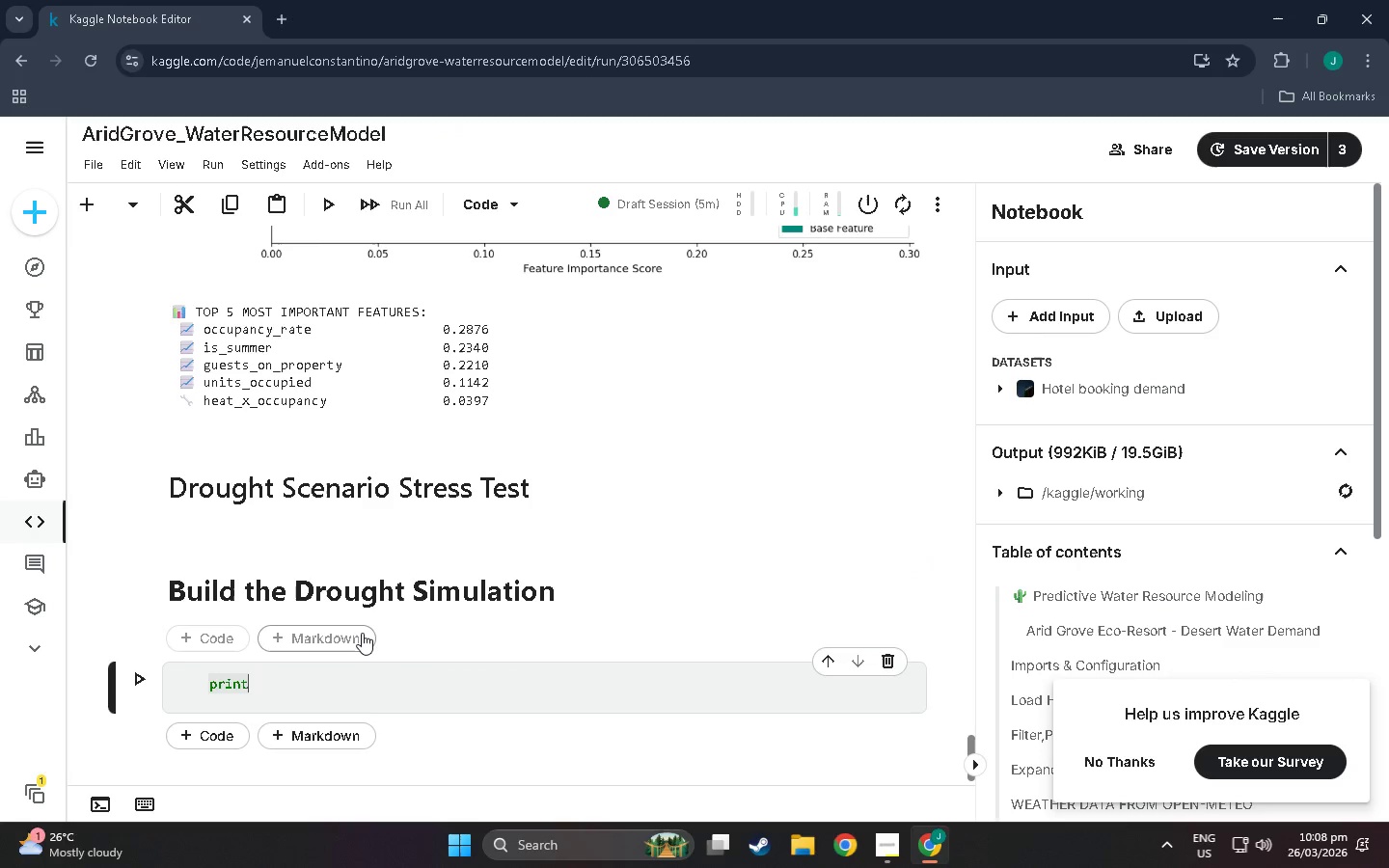 
key(Shift+9)
 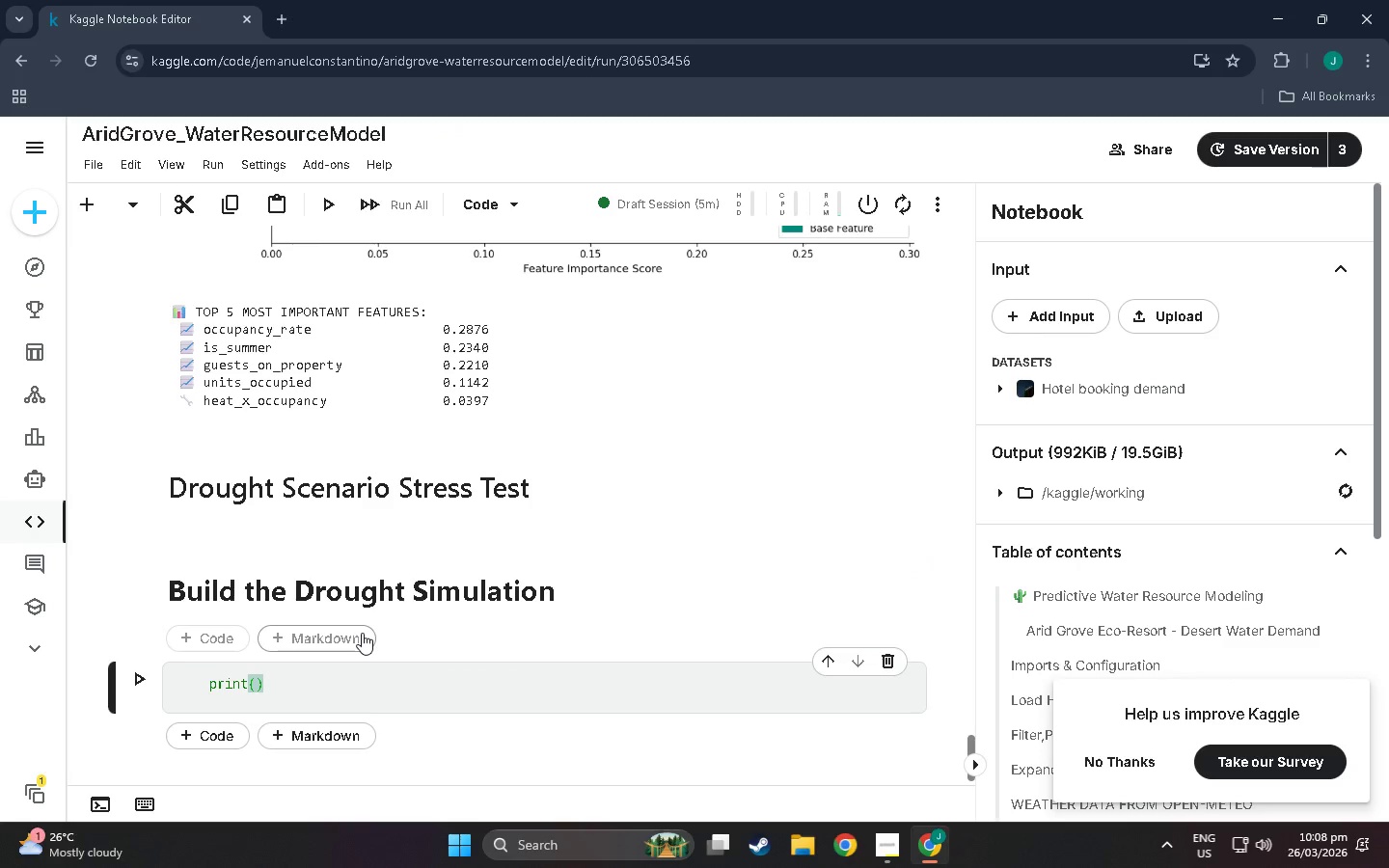 
key(Quote)
 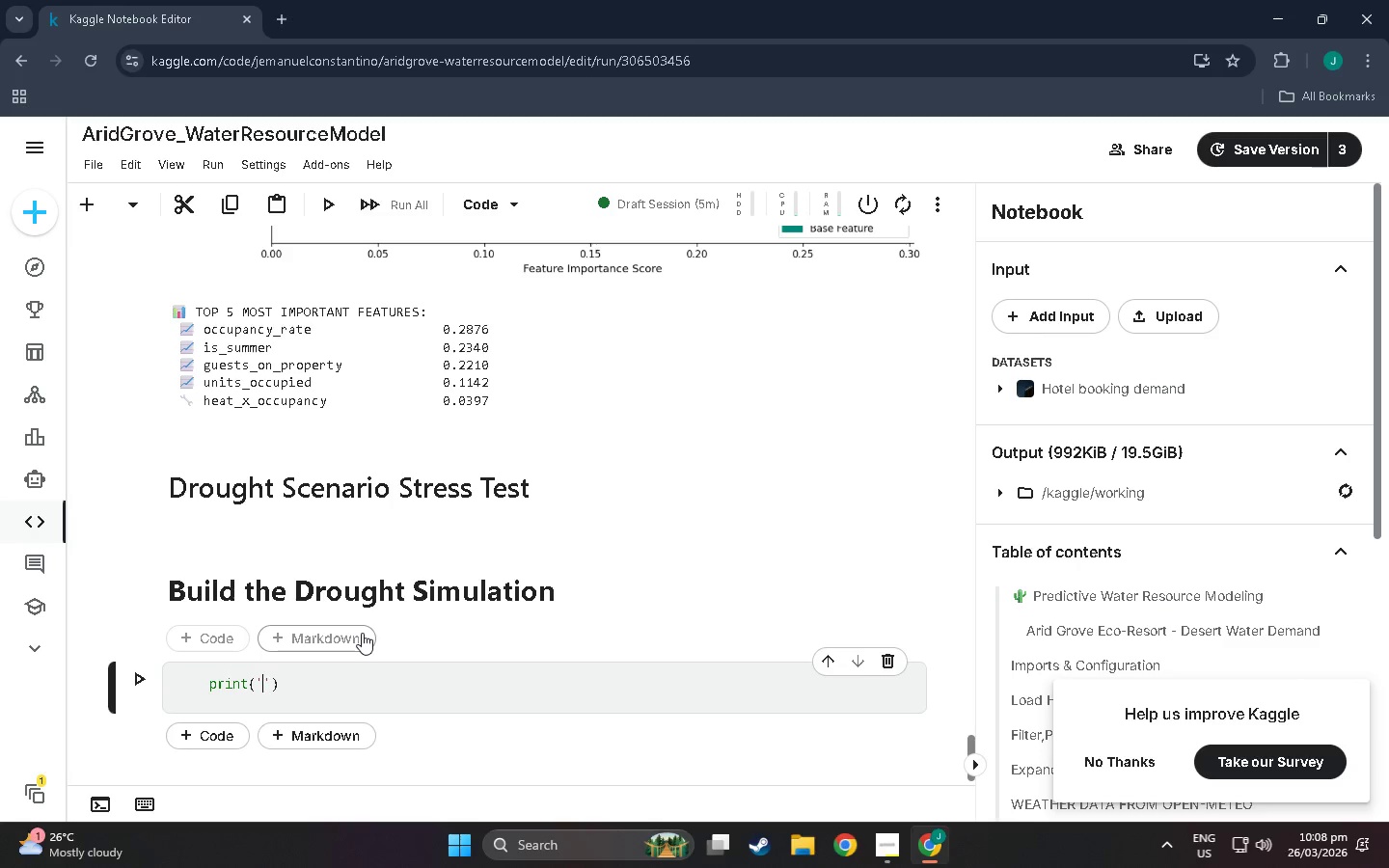 
key(Backspace)
 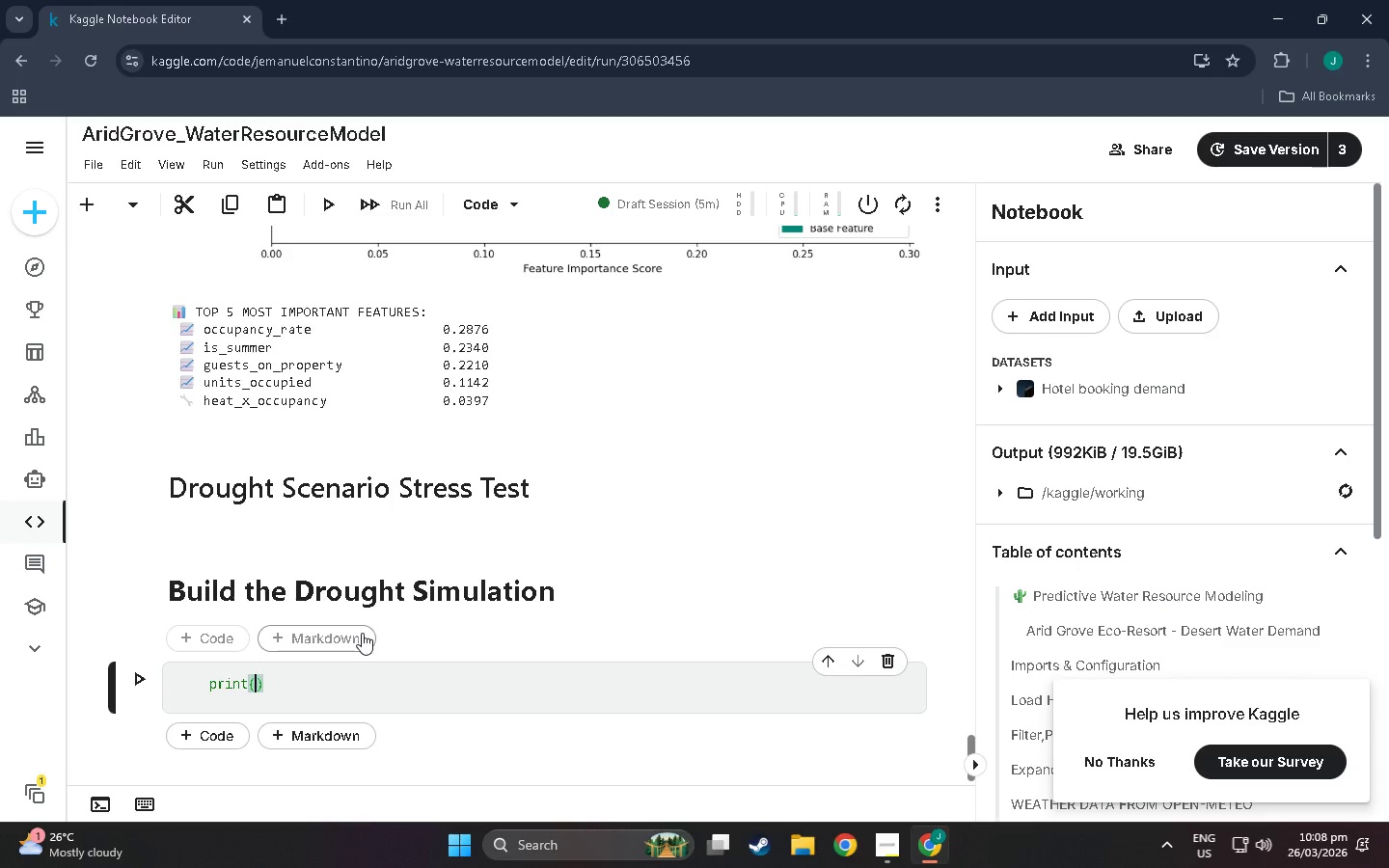 
key(Shift+Quote)
 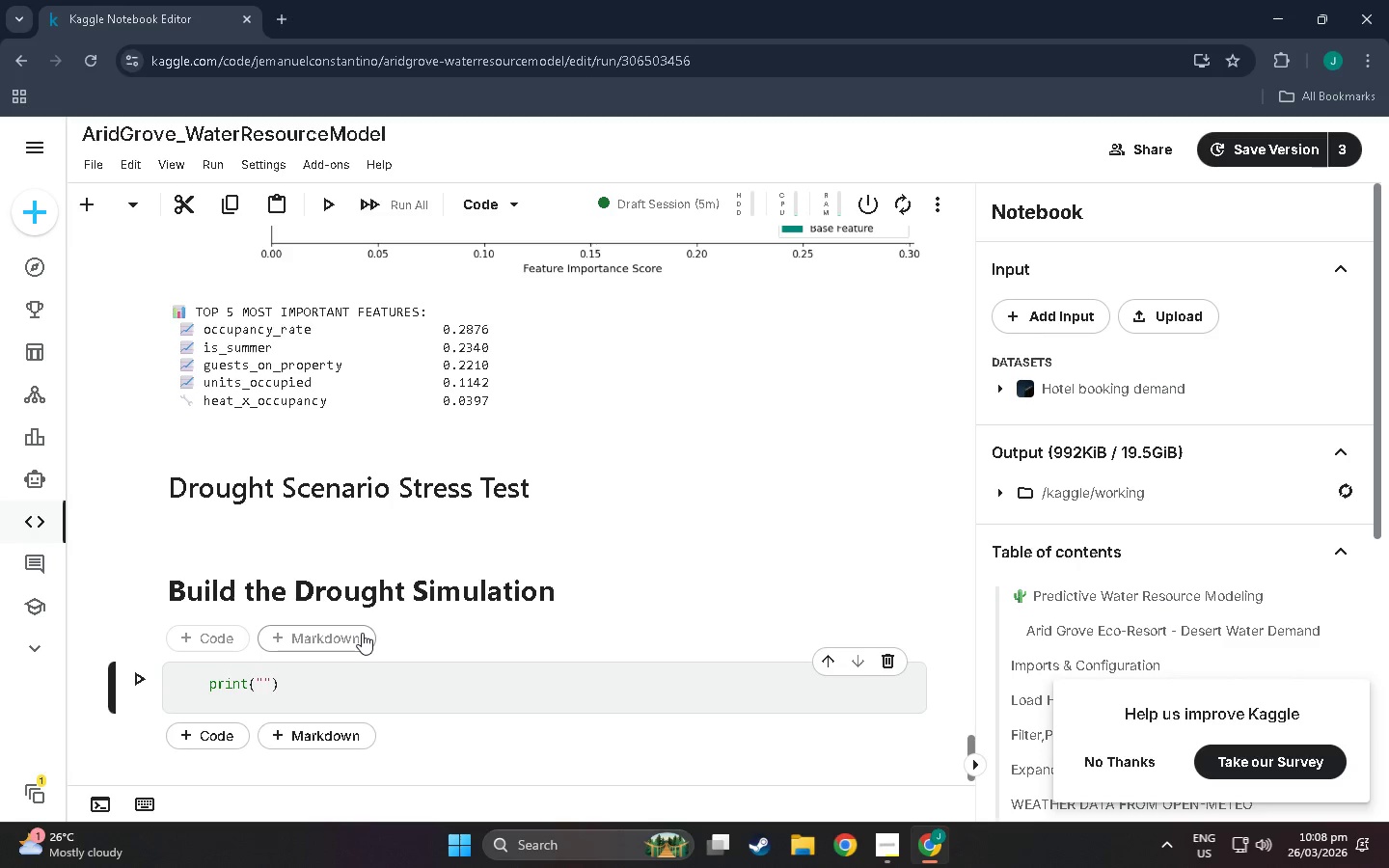 
key(Equal)
 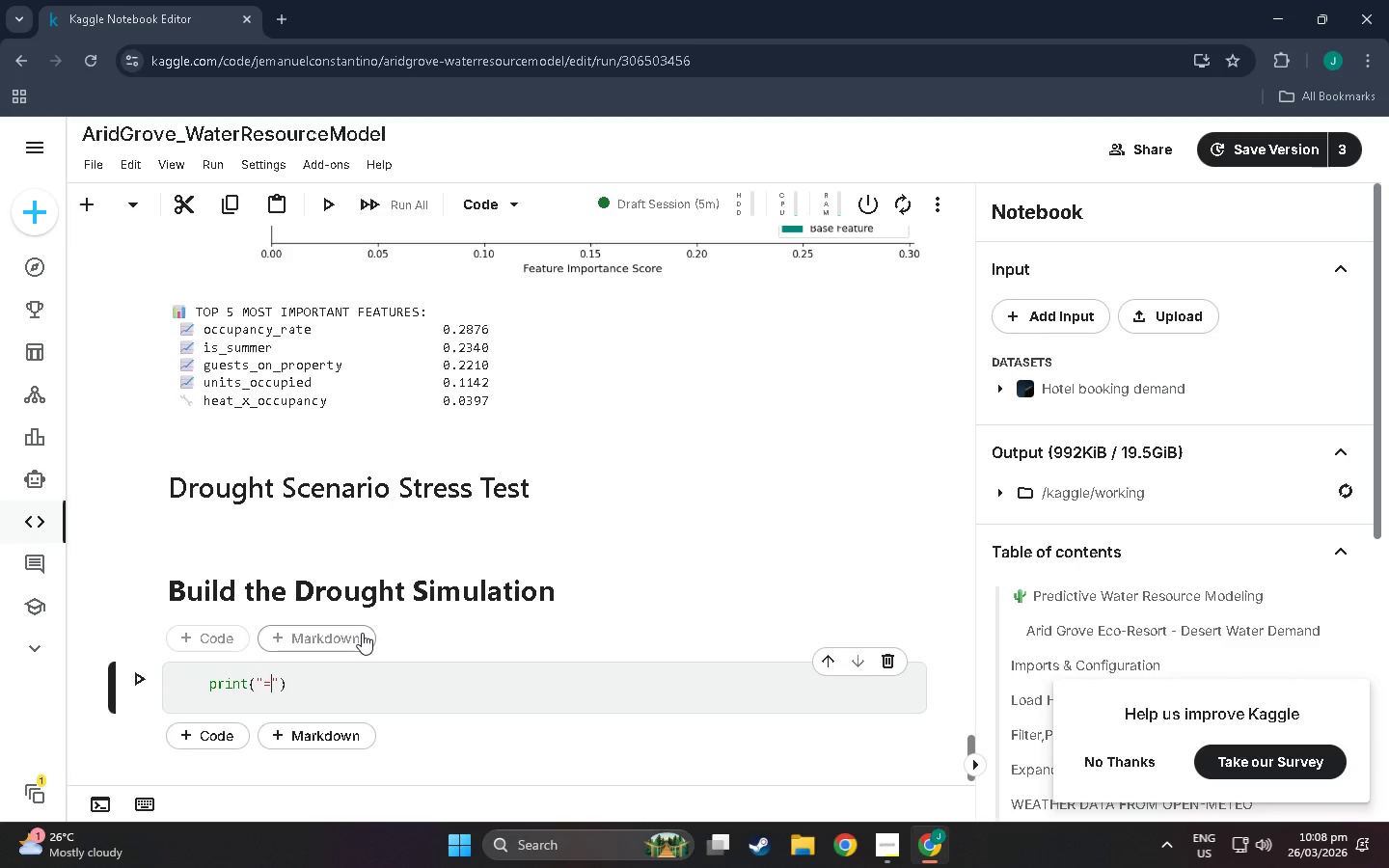 
key(ArrowRight)
 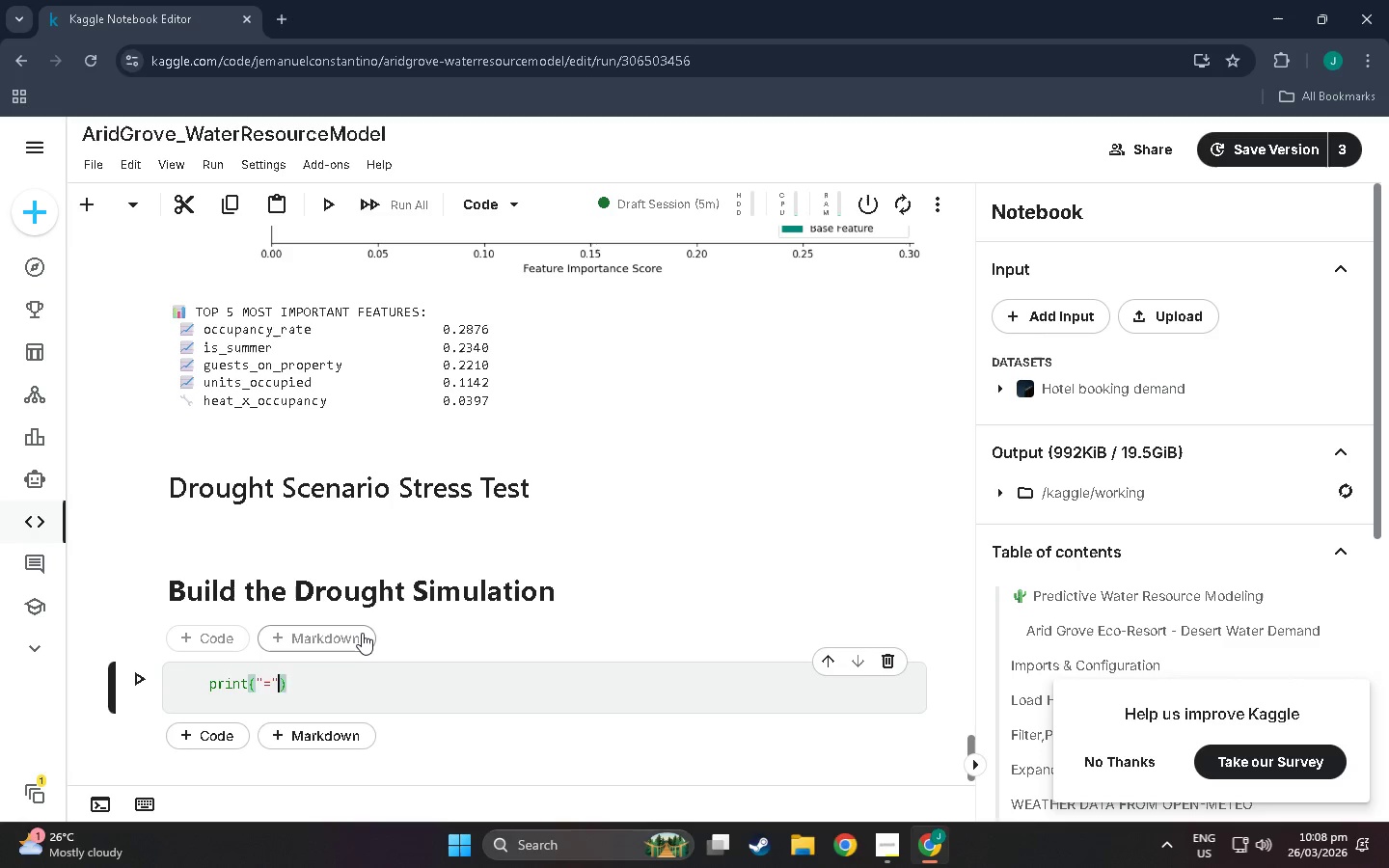 
type( * 62)
 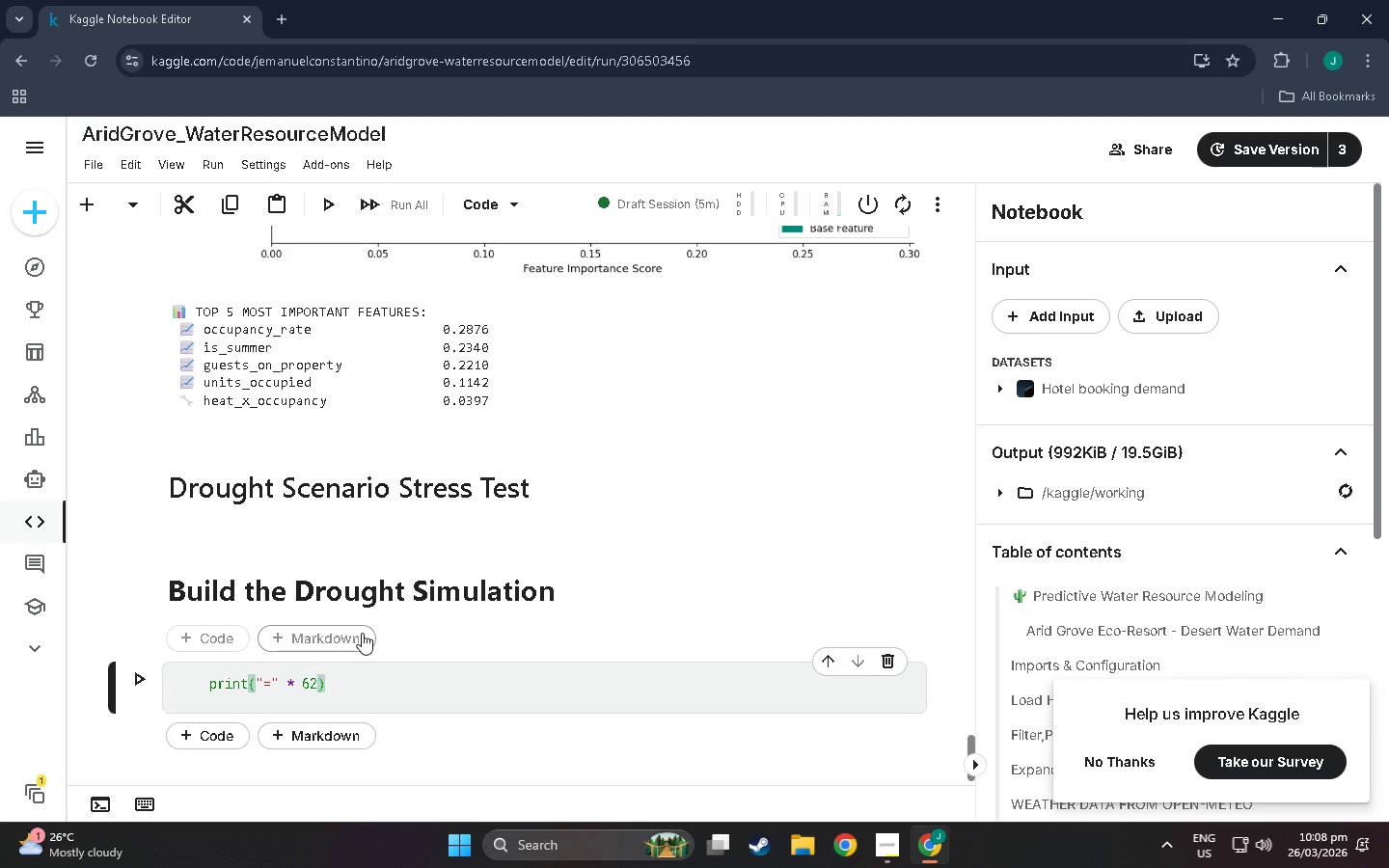 
key(ArrowRight)
 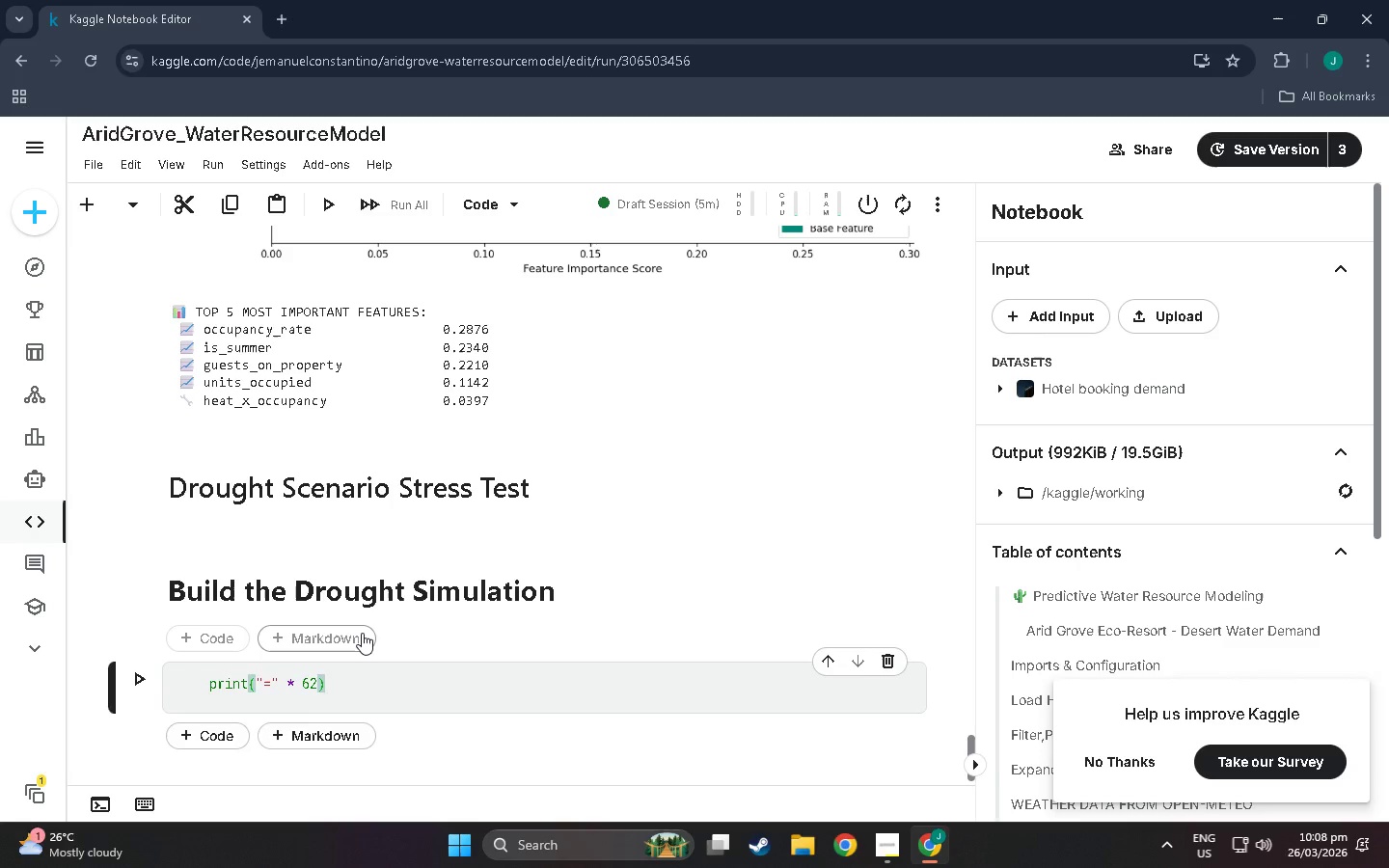 
key(Enter)
 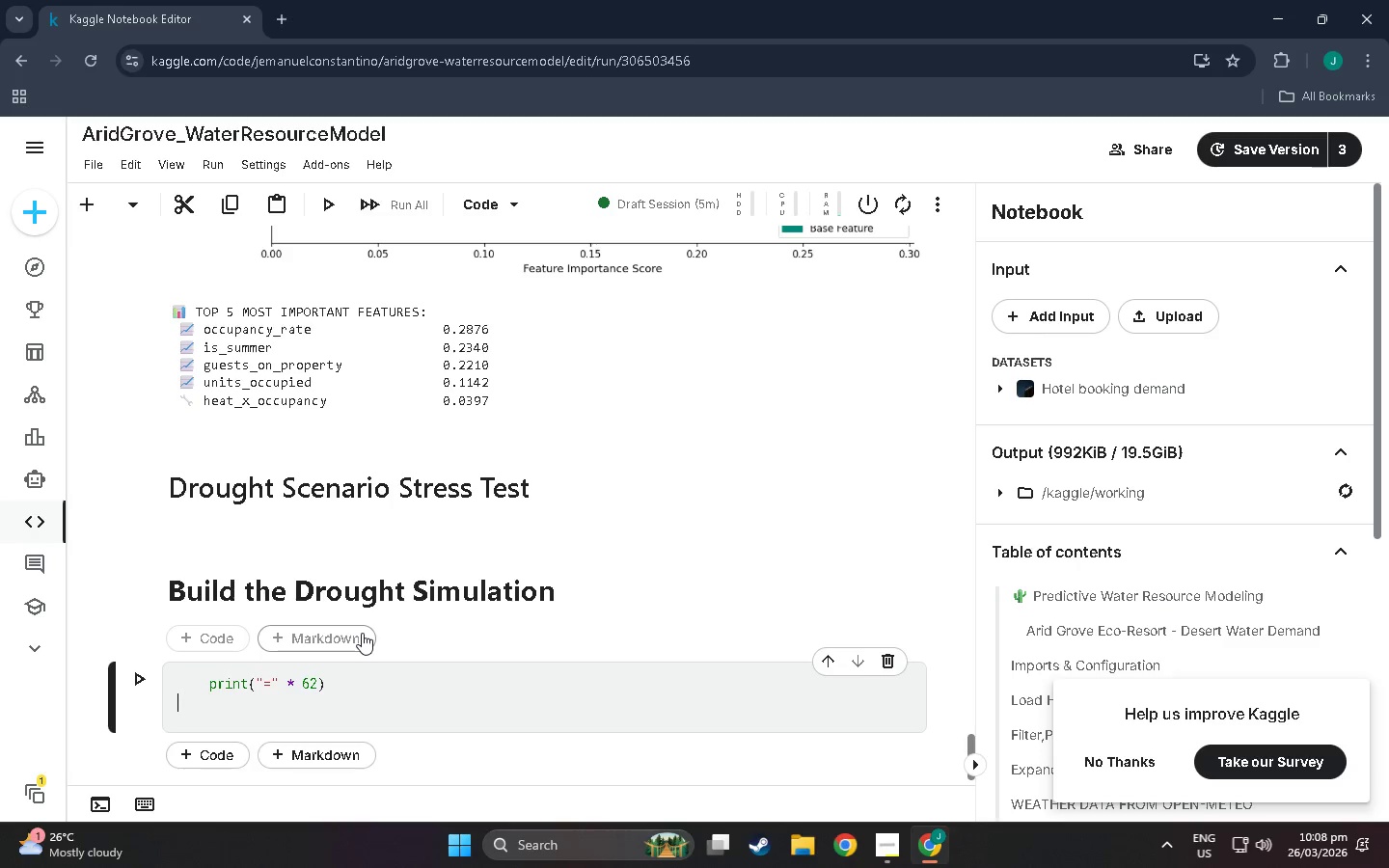 
wait(5.09)
 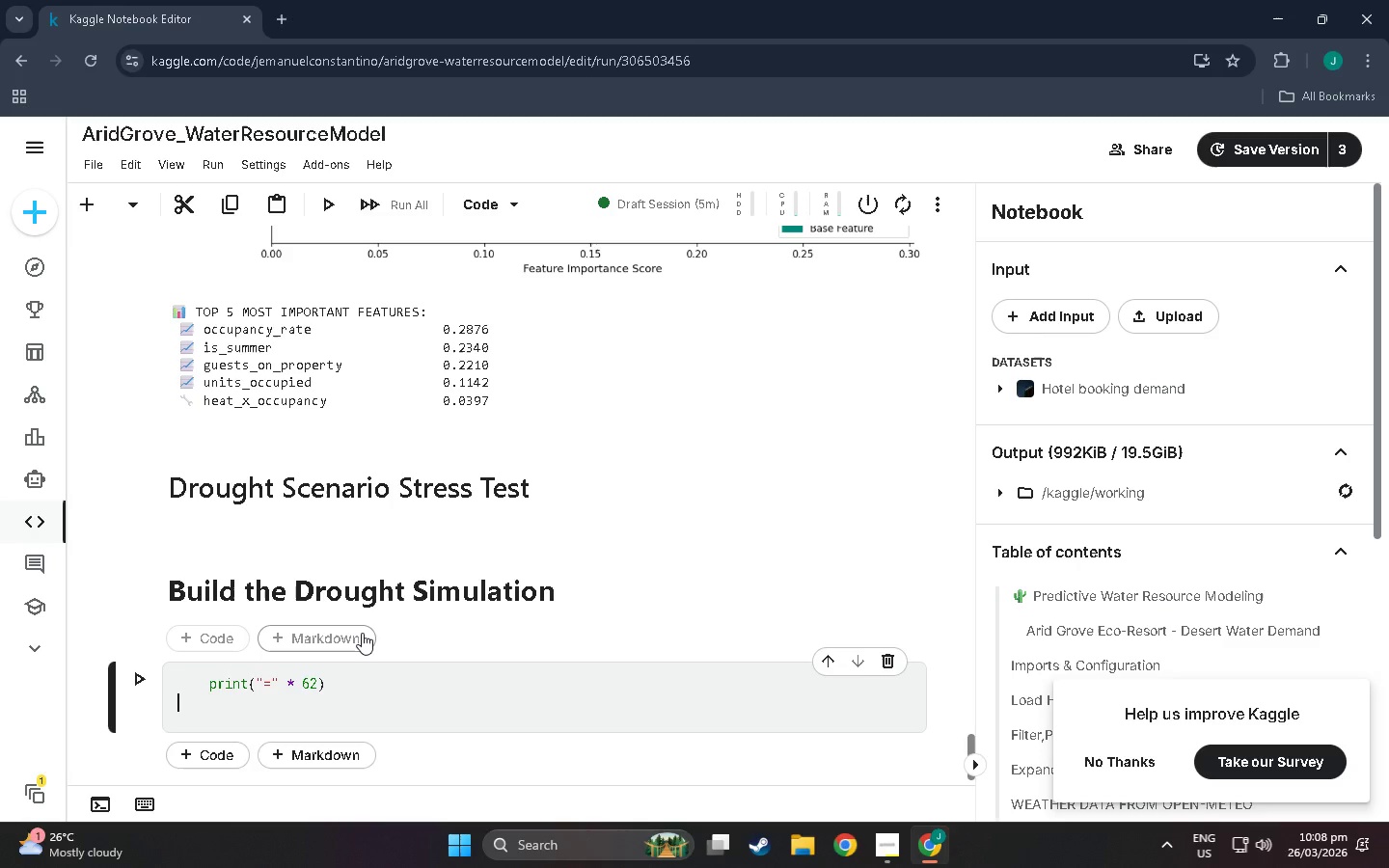 
left_click([213, 683])
 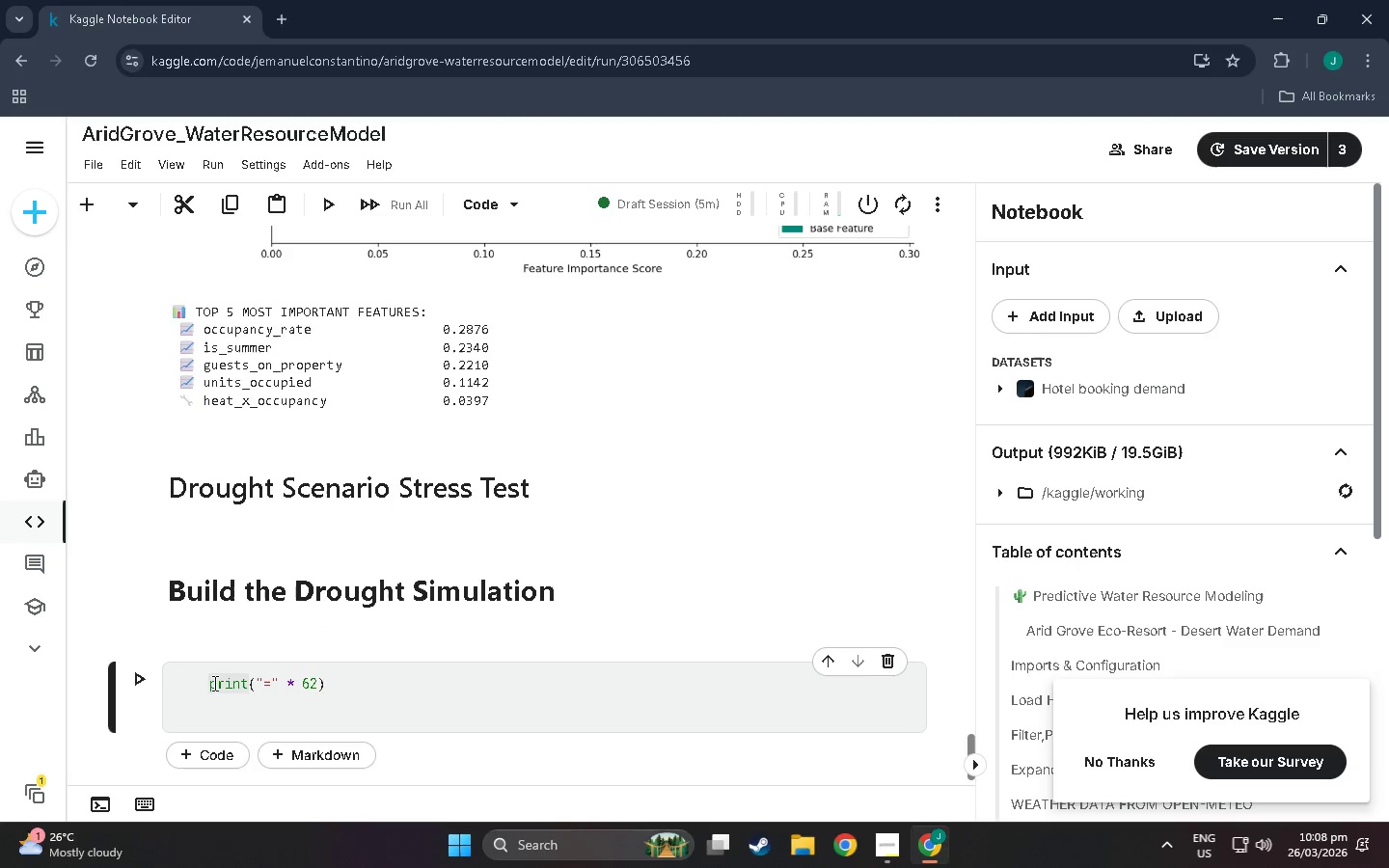 
key(Backspace)
 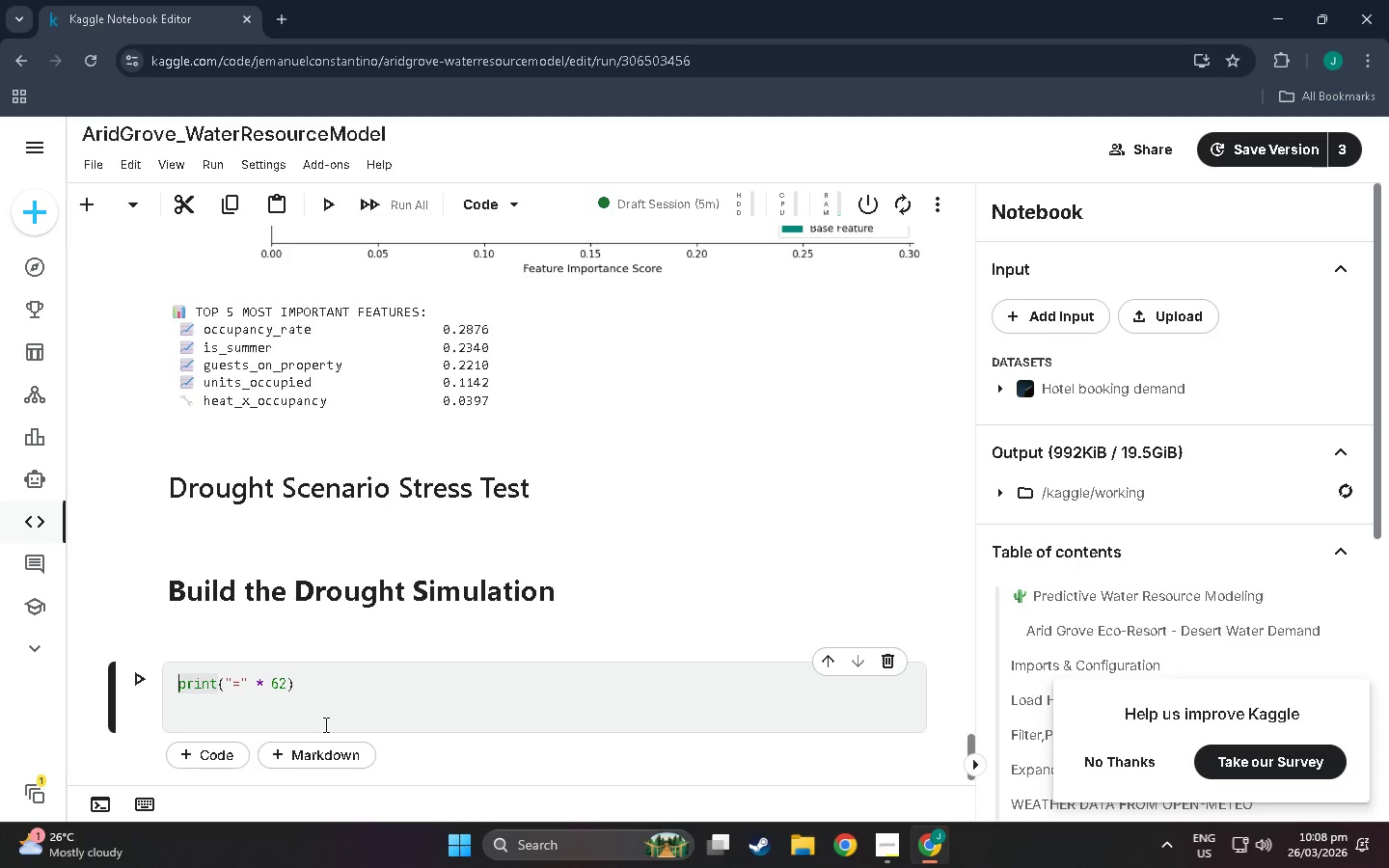 
double_click([224, 701])
 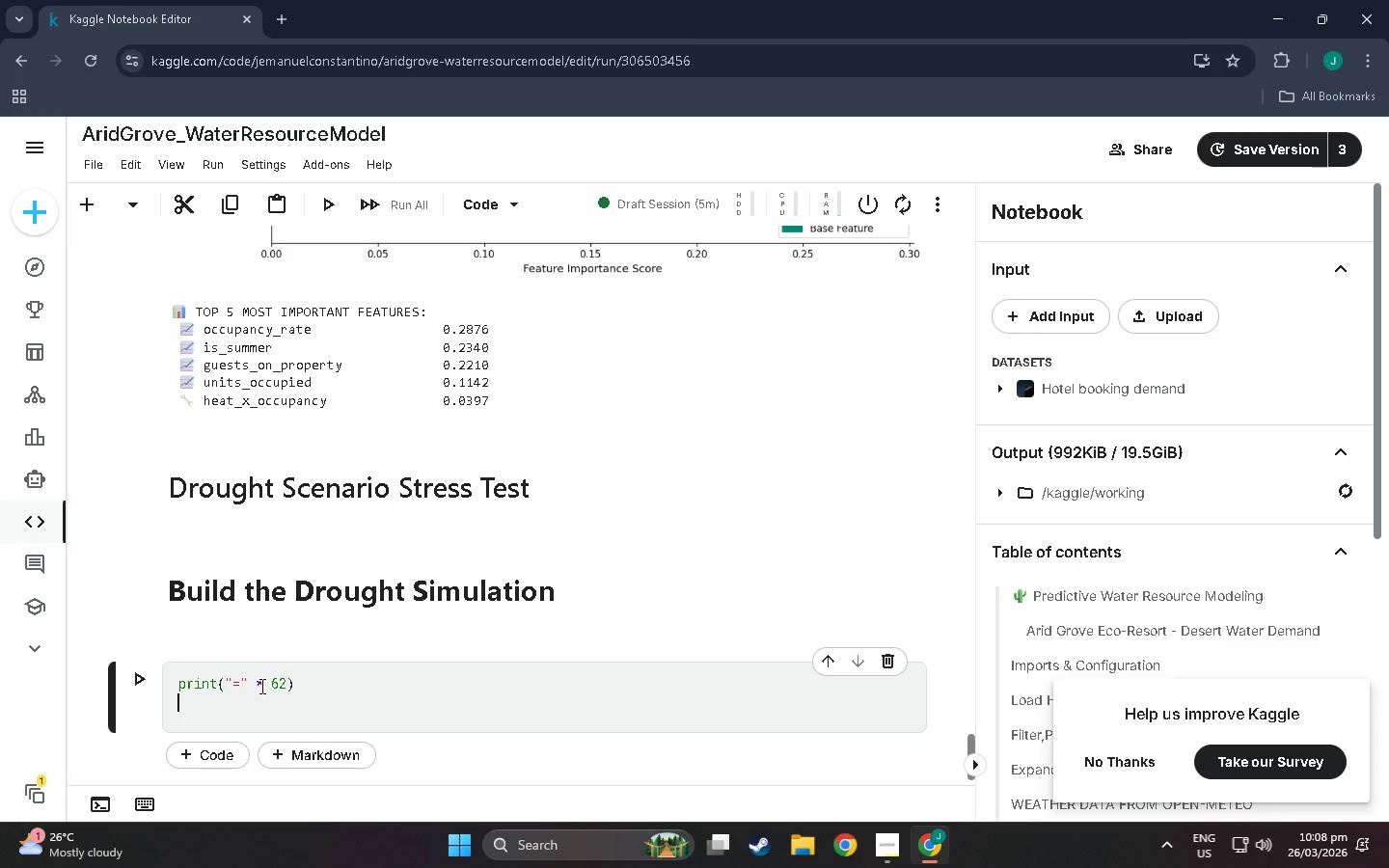 
type(print(" )
 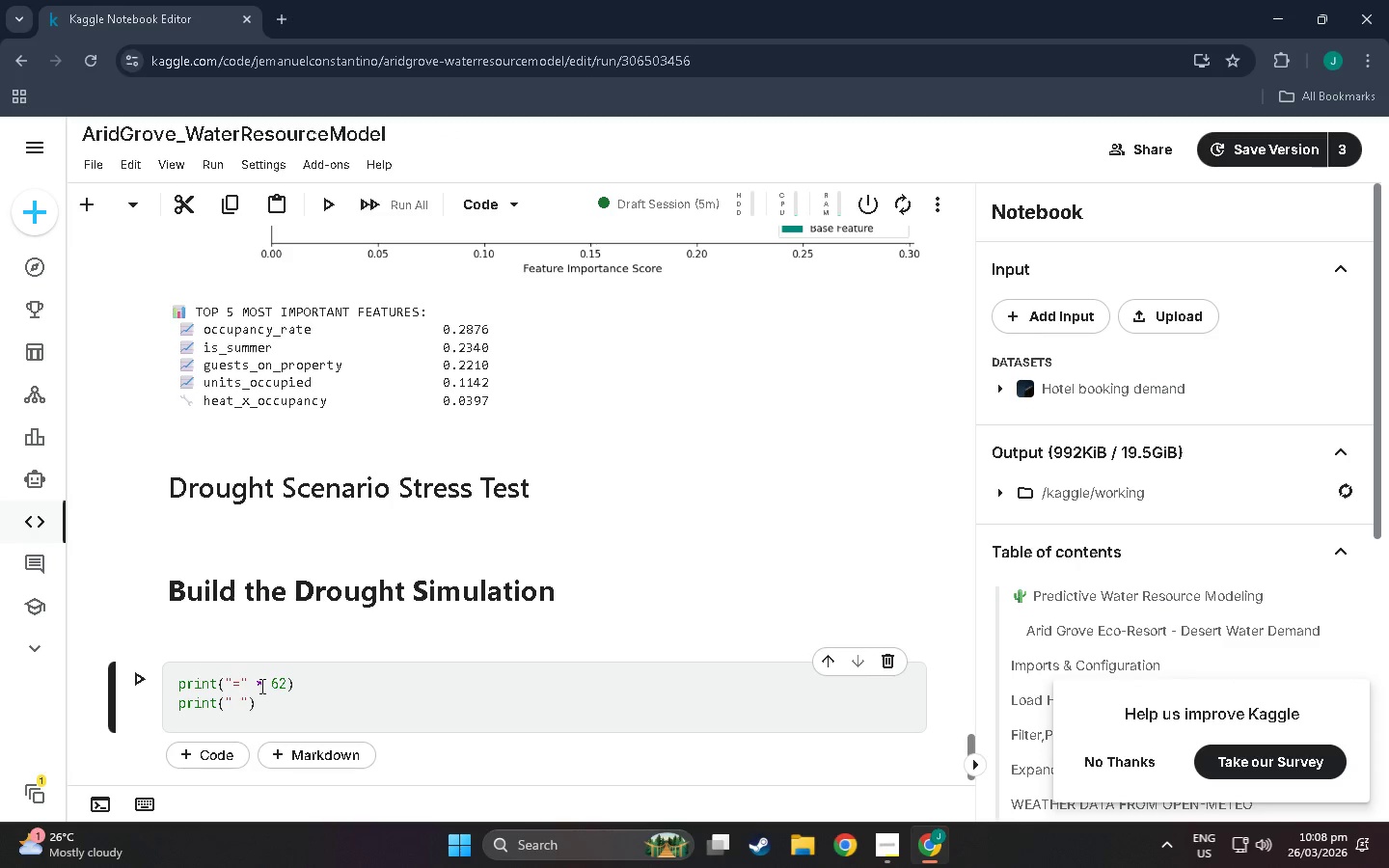 
key(Meta+Period)
 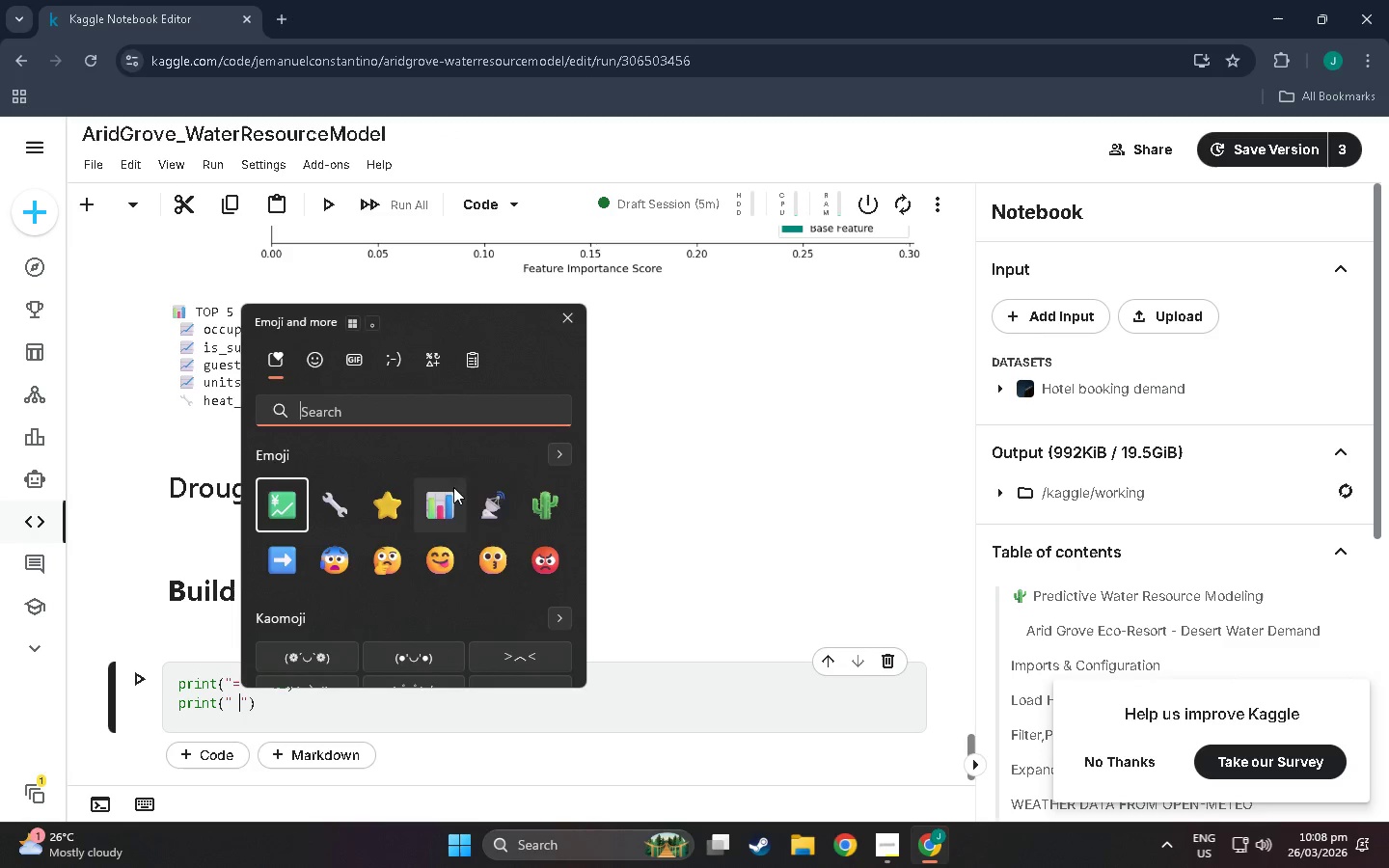 
left_click([557, 506])
 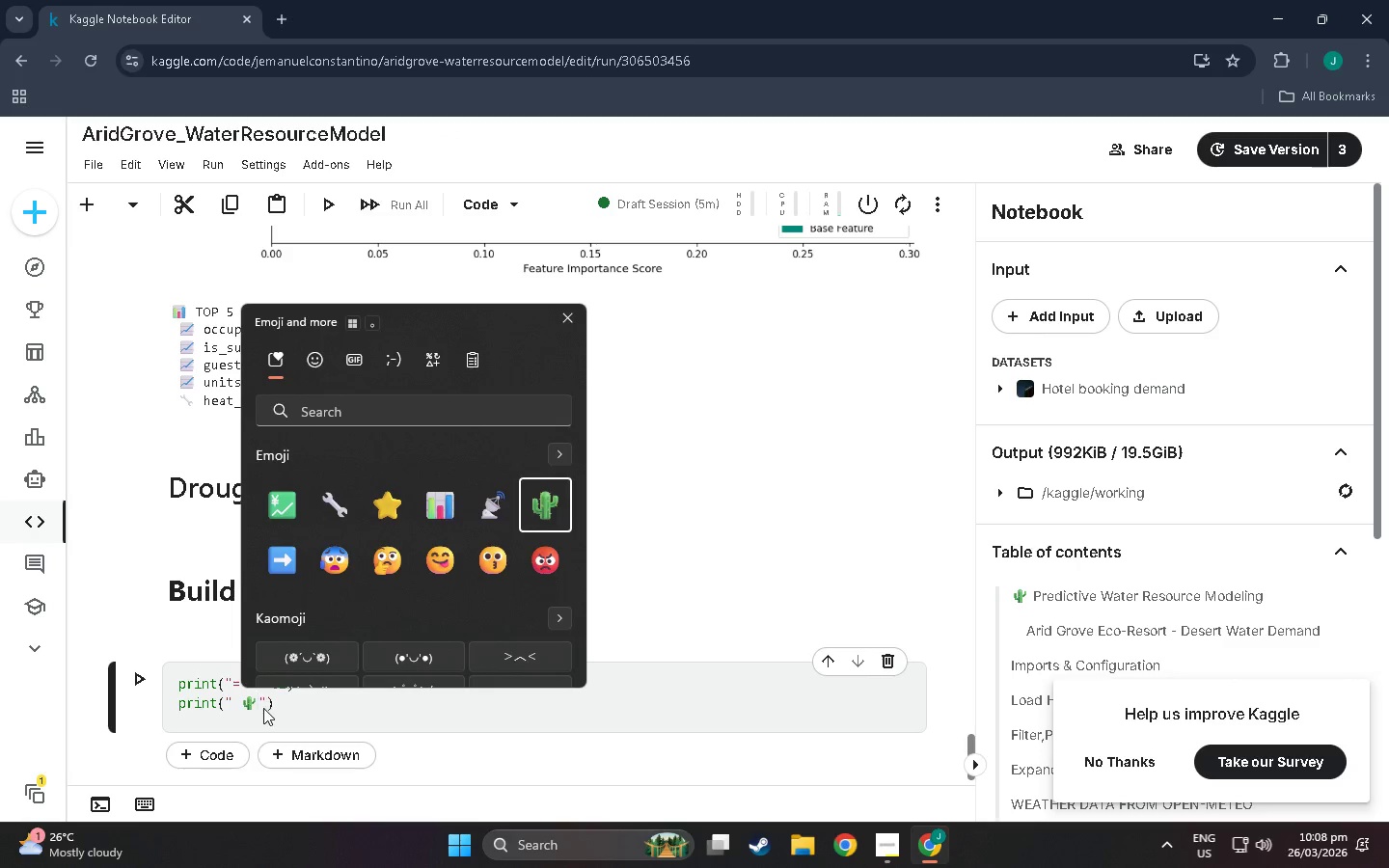 
double_click([247, 703])
 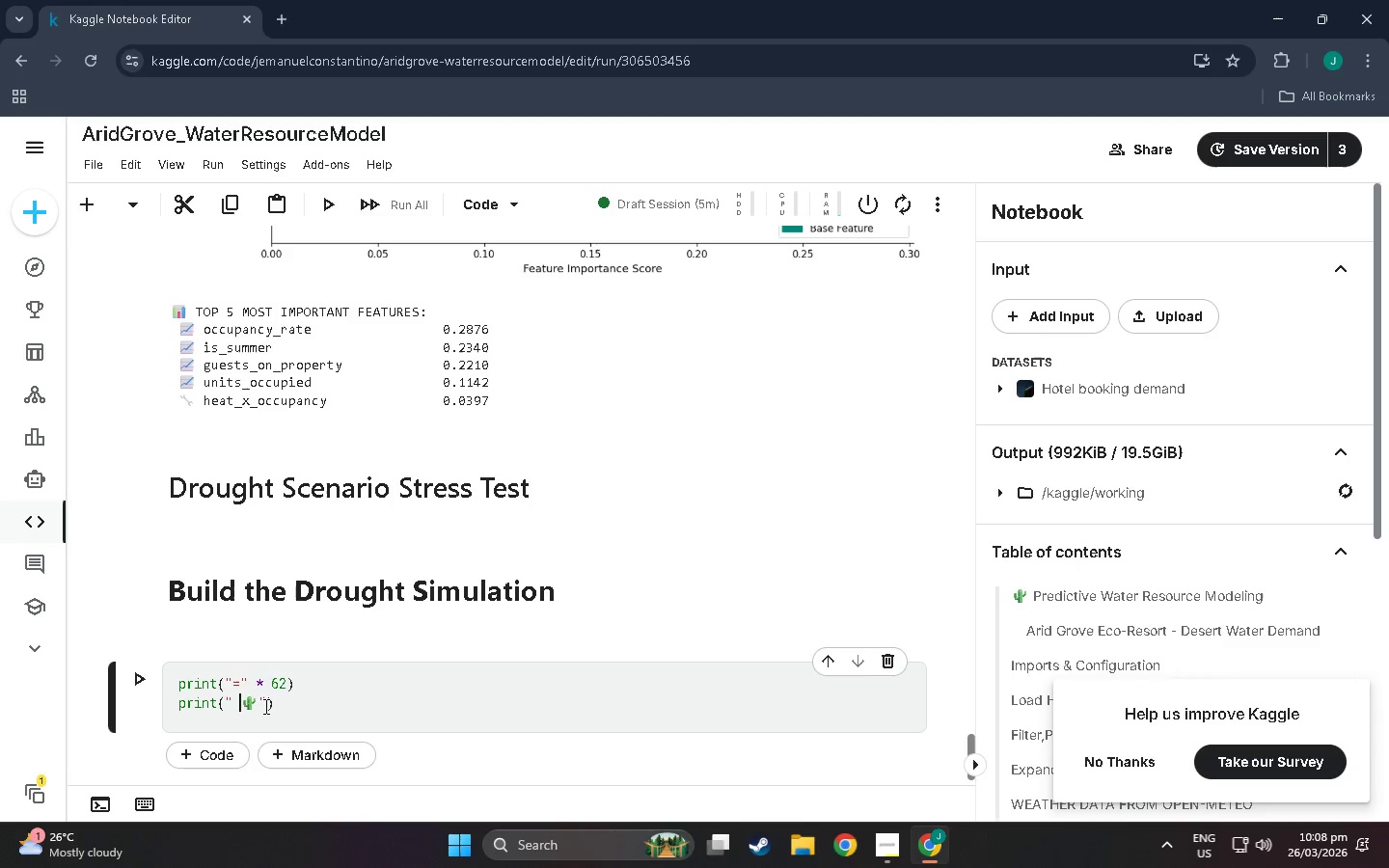 
triple_click([264, 706])
 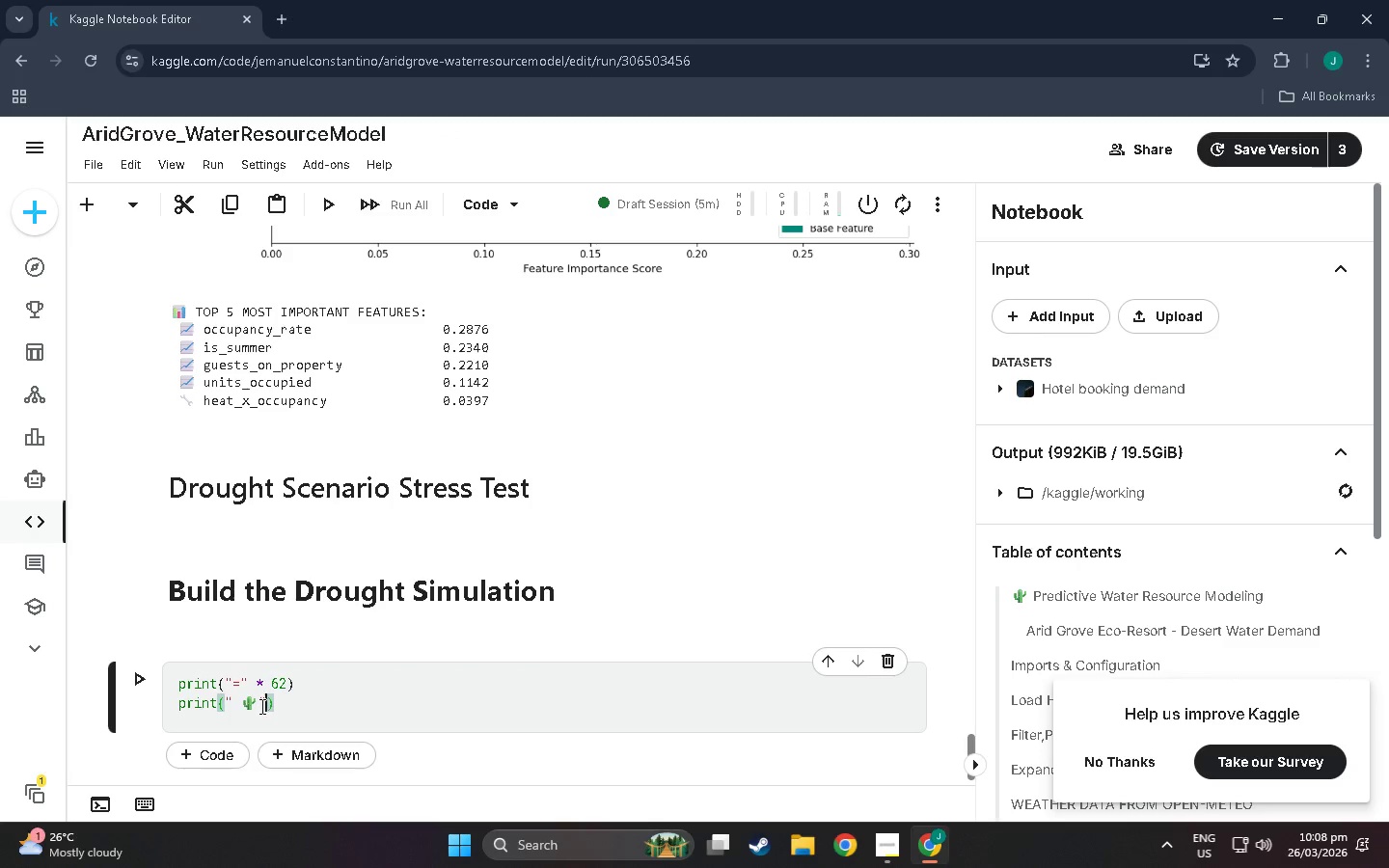 
triple_click([260, 706])
 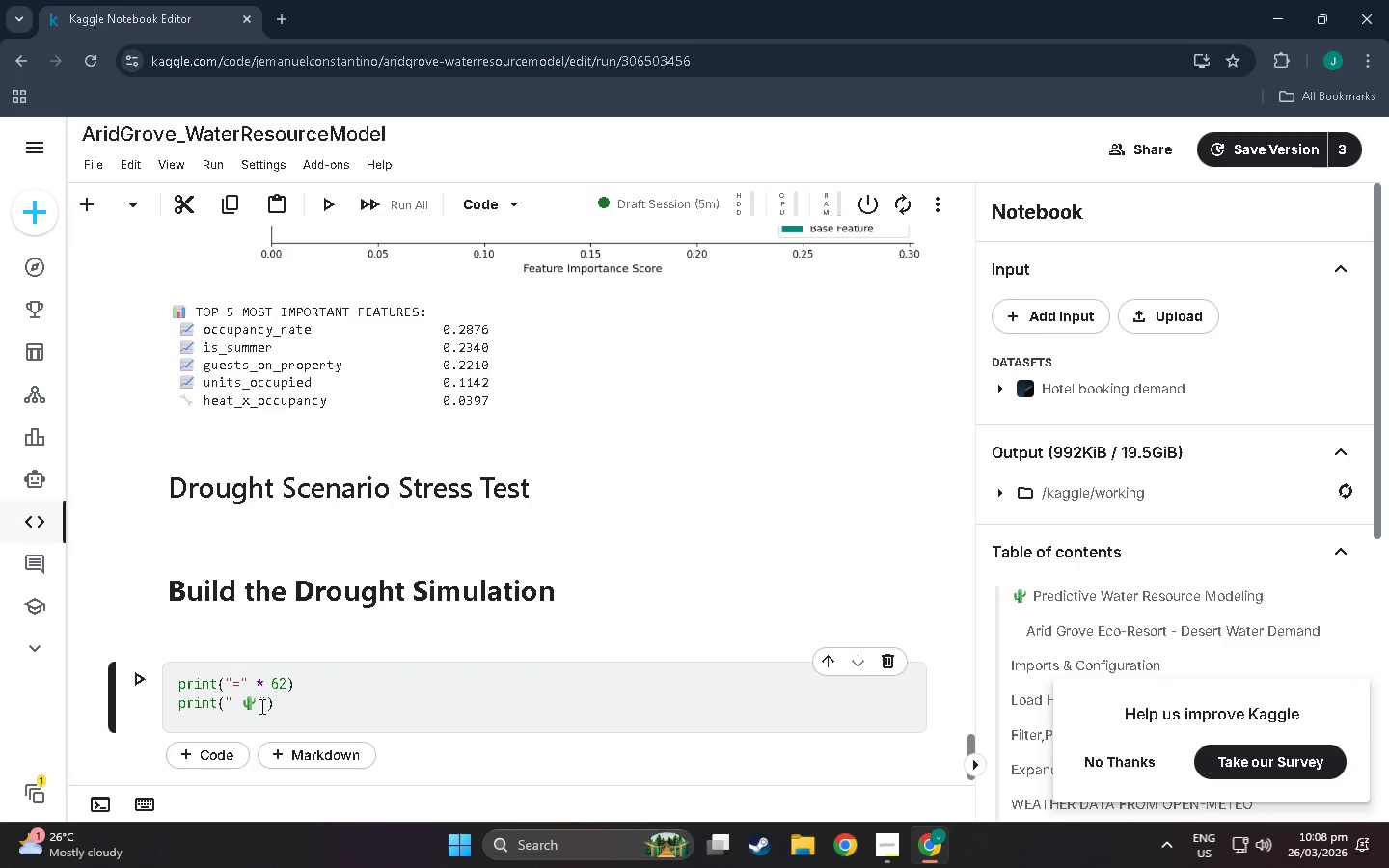 
key(Meta+Space)
 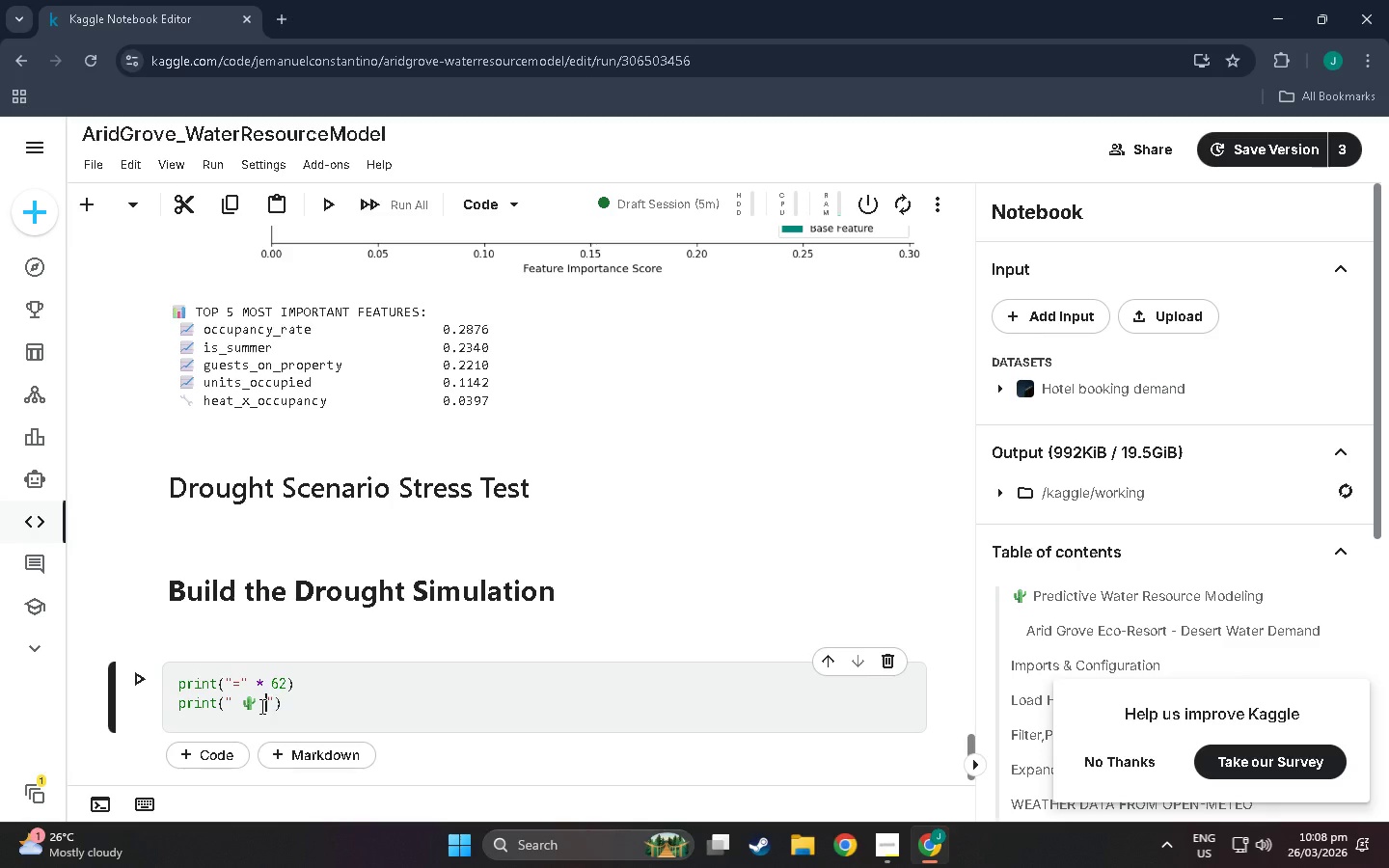 
key(Meta+Shift+D)
 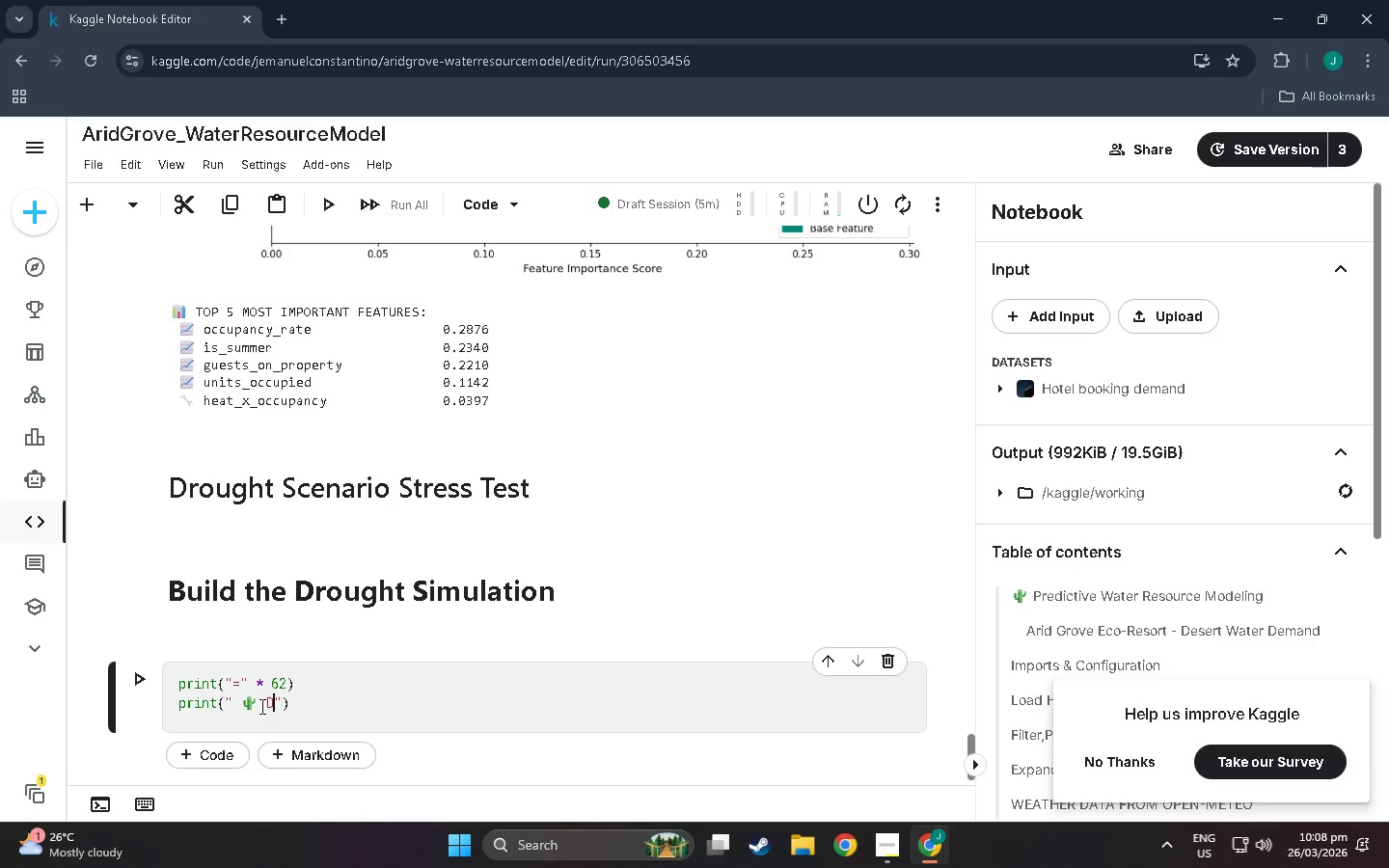 
key(Meta+Shift+R)
 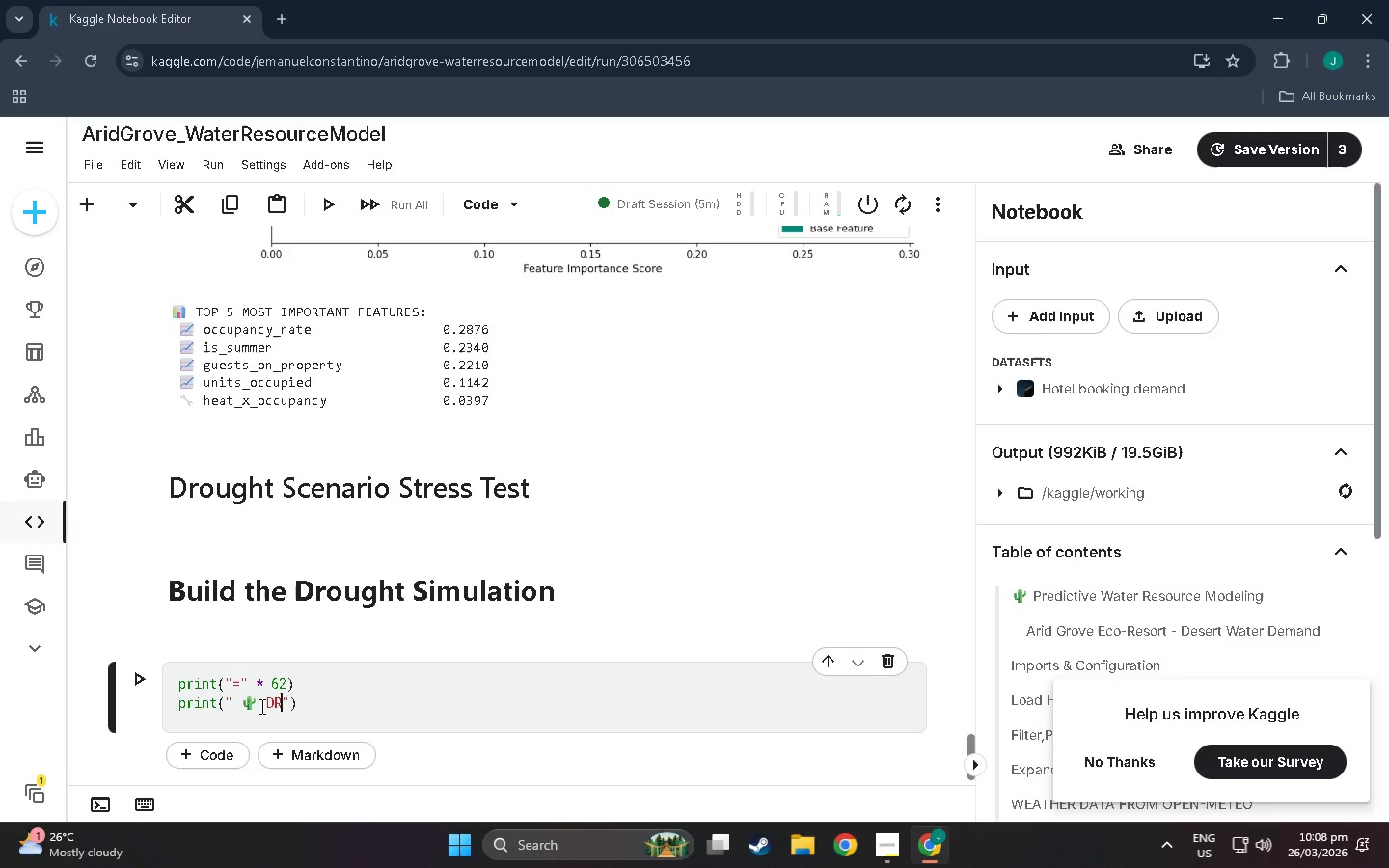 
key(Meta+Shift+O)
 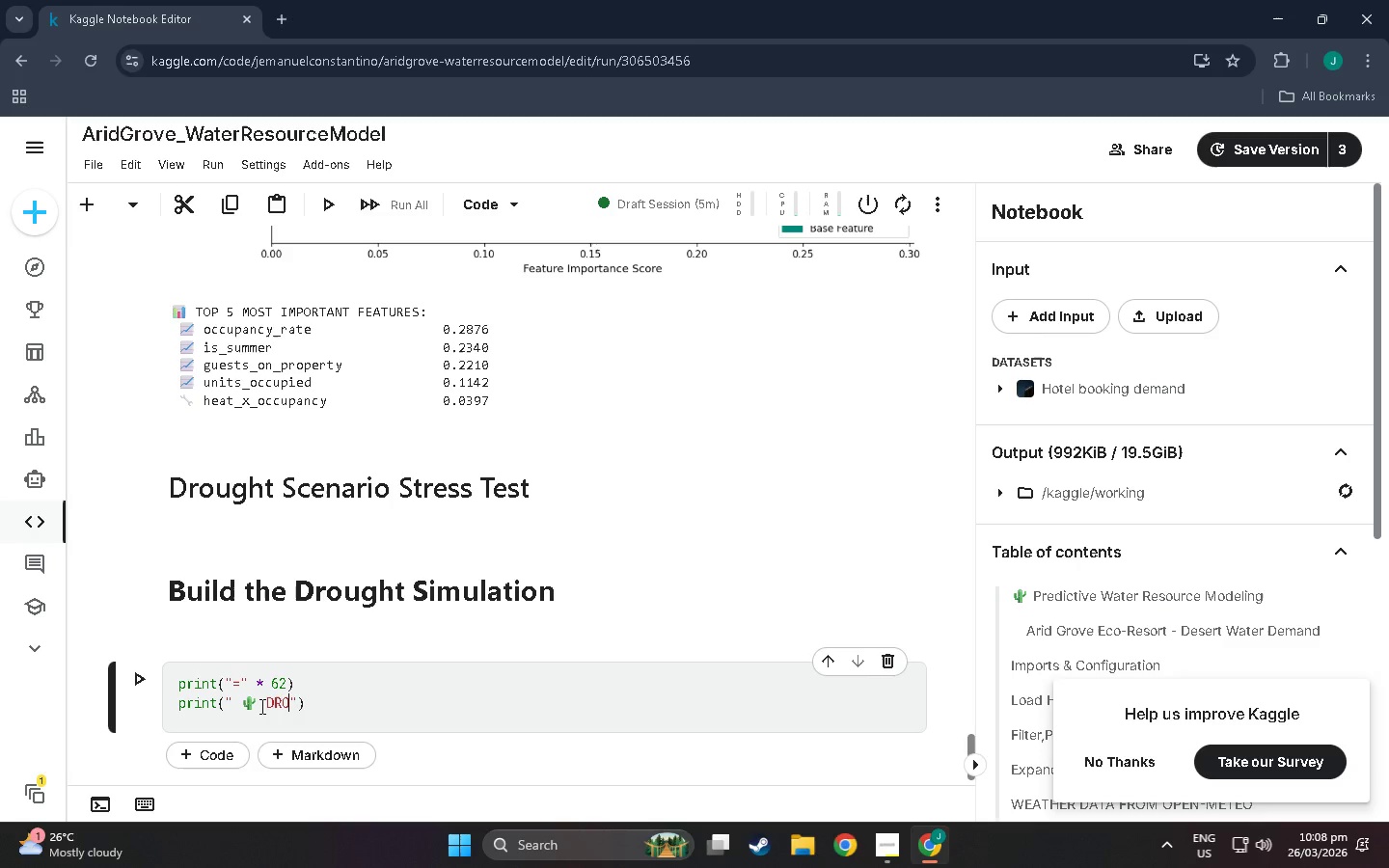 
key(Meta+Shift+U)
 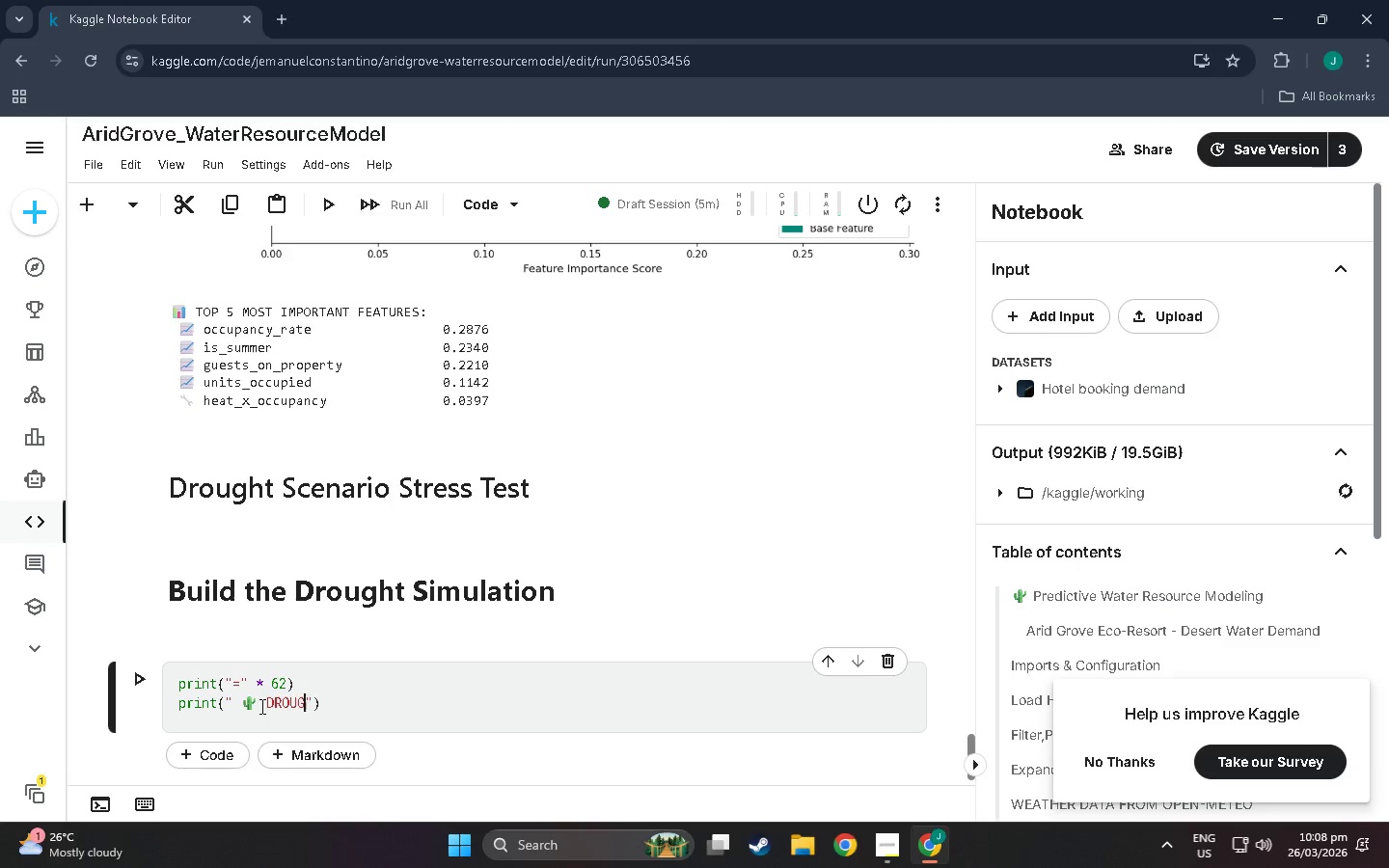 
key(Meta+Shift+G)
 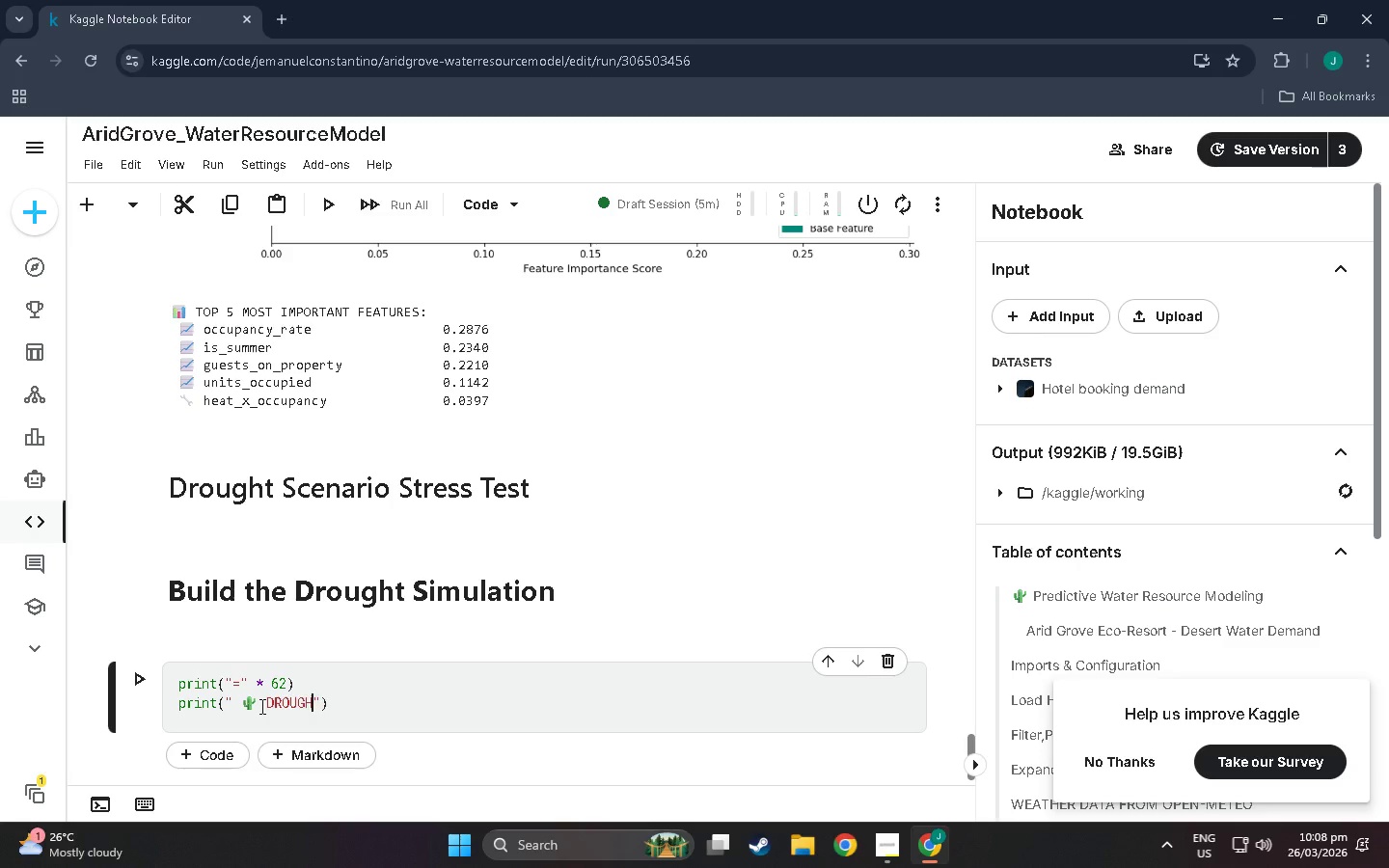 
key(Meta+Shift+H)
 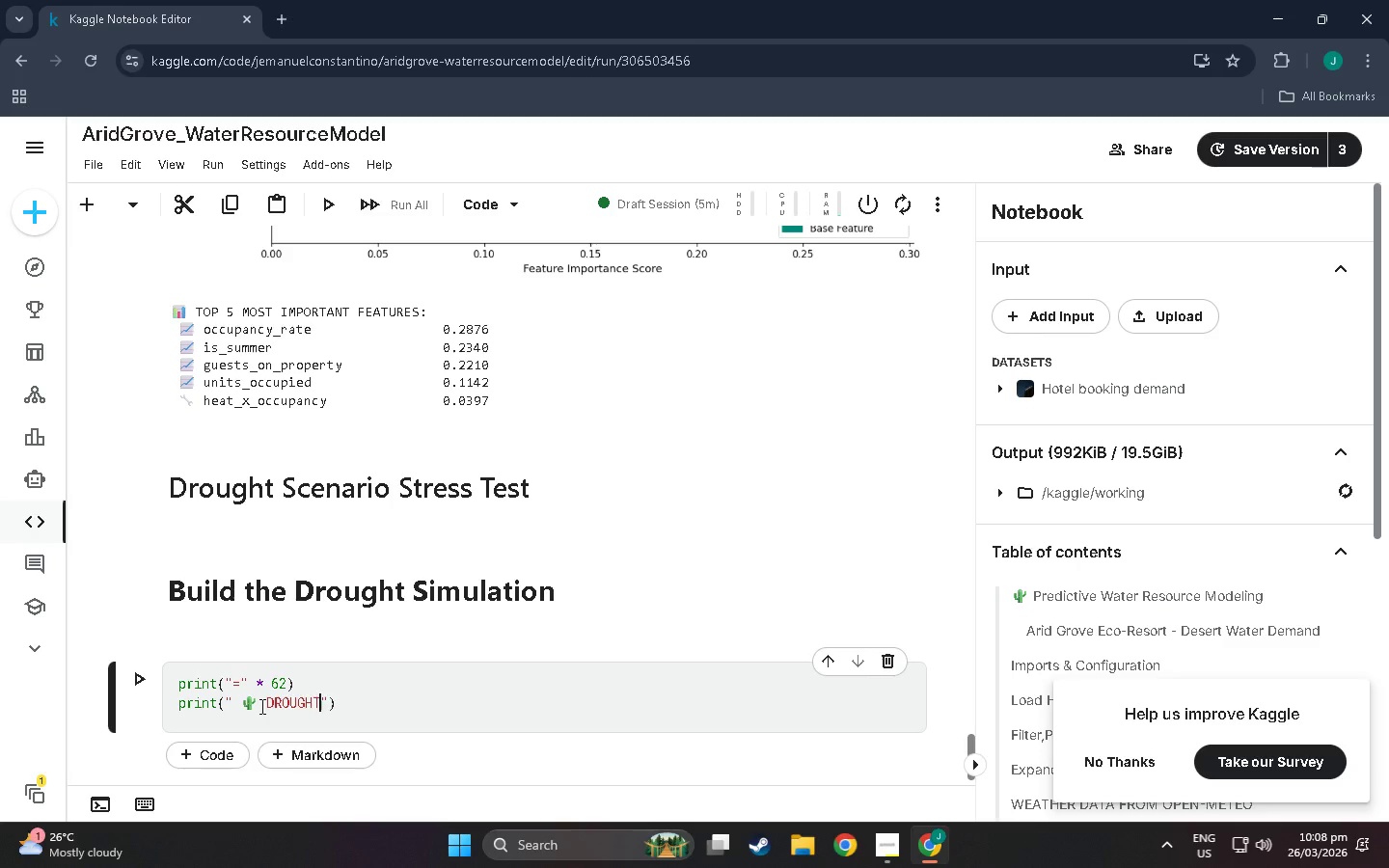 
key(Meta+Shift+T)
 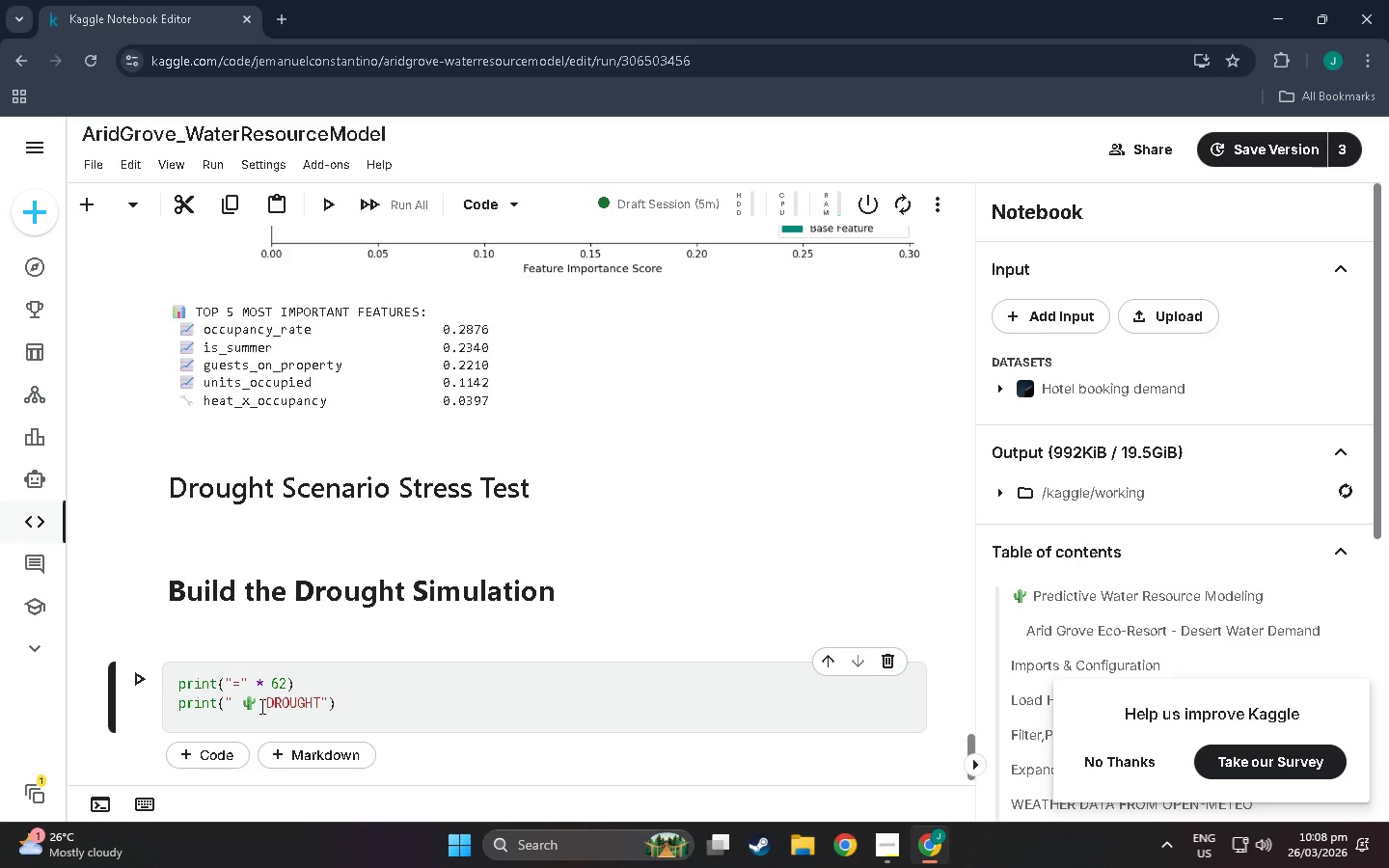 
type( SCENARIO STRESS TEST)
 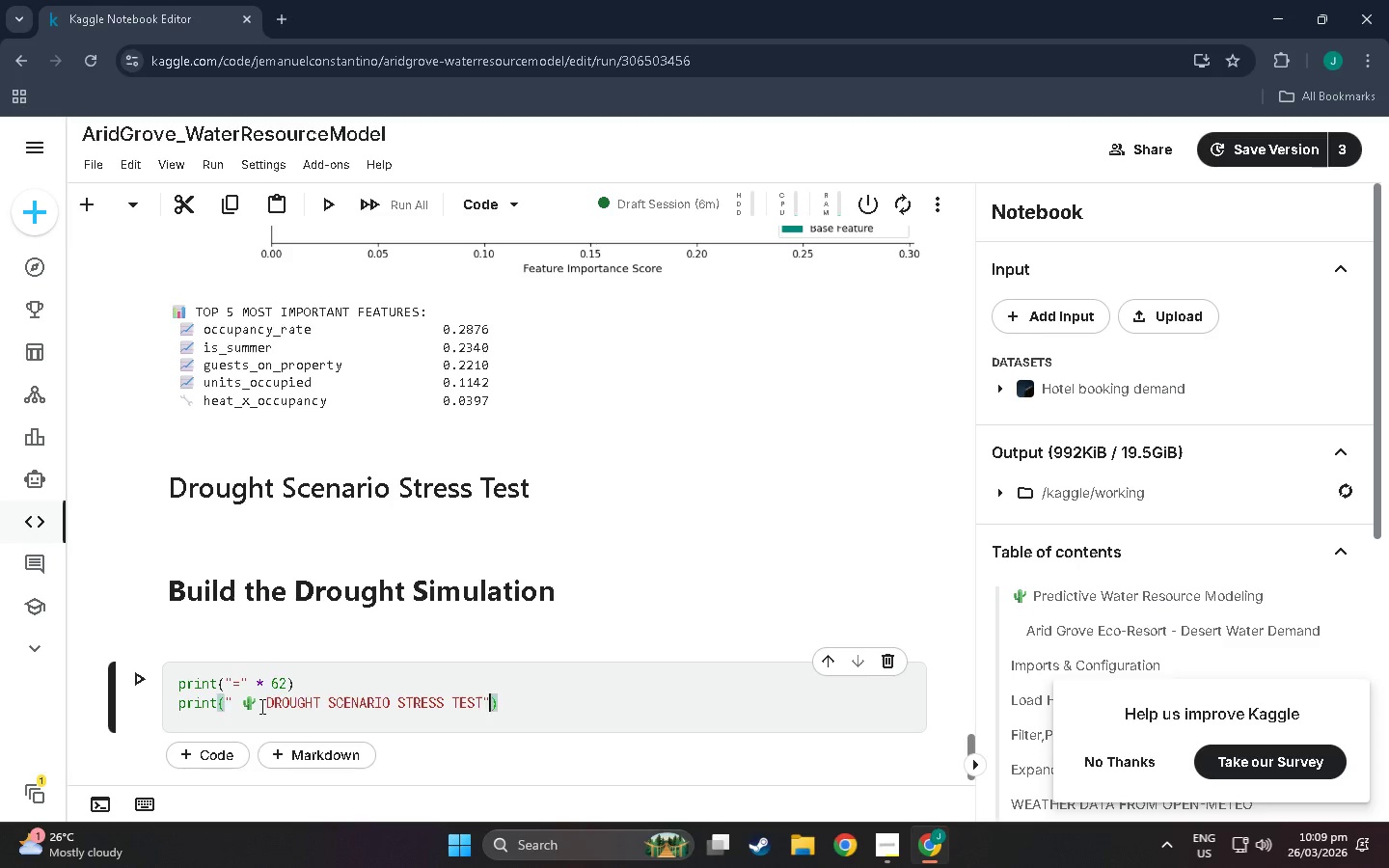 
key(ArrowRight)
 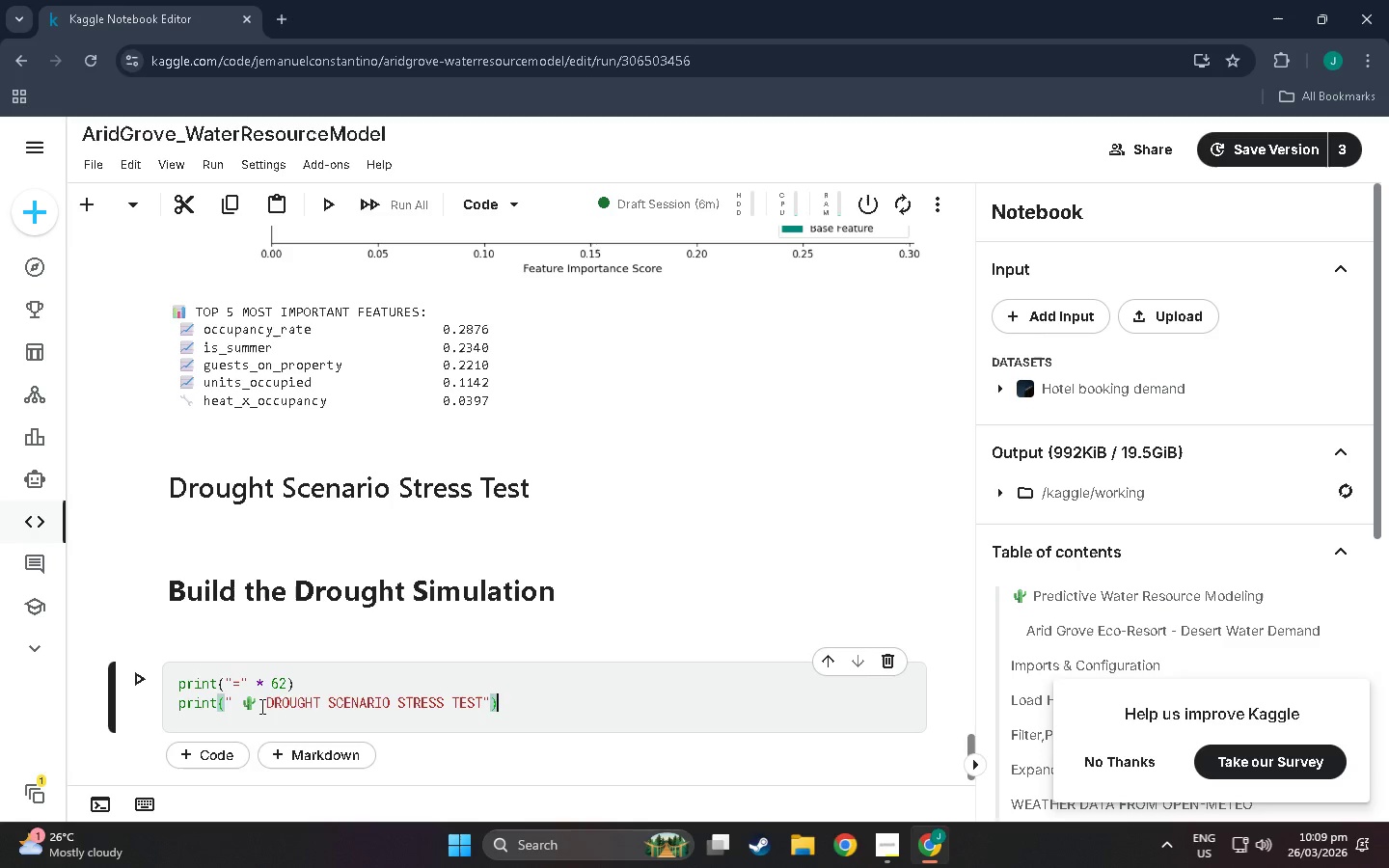 
key(ArrowRight)
 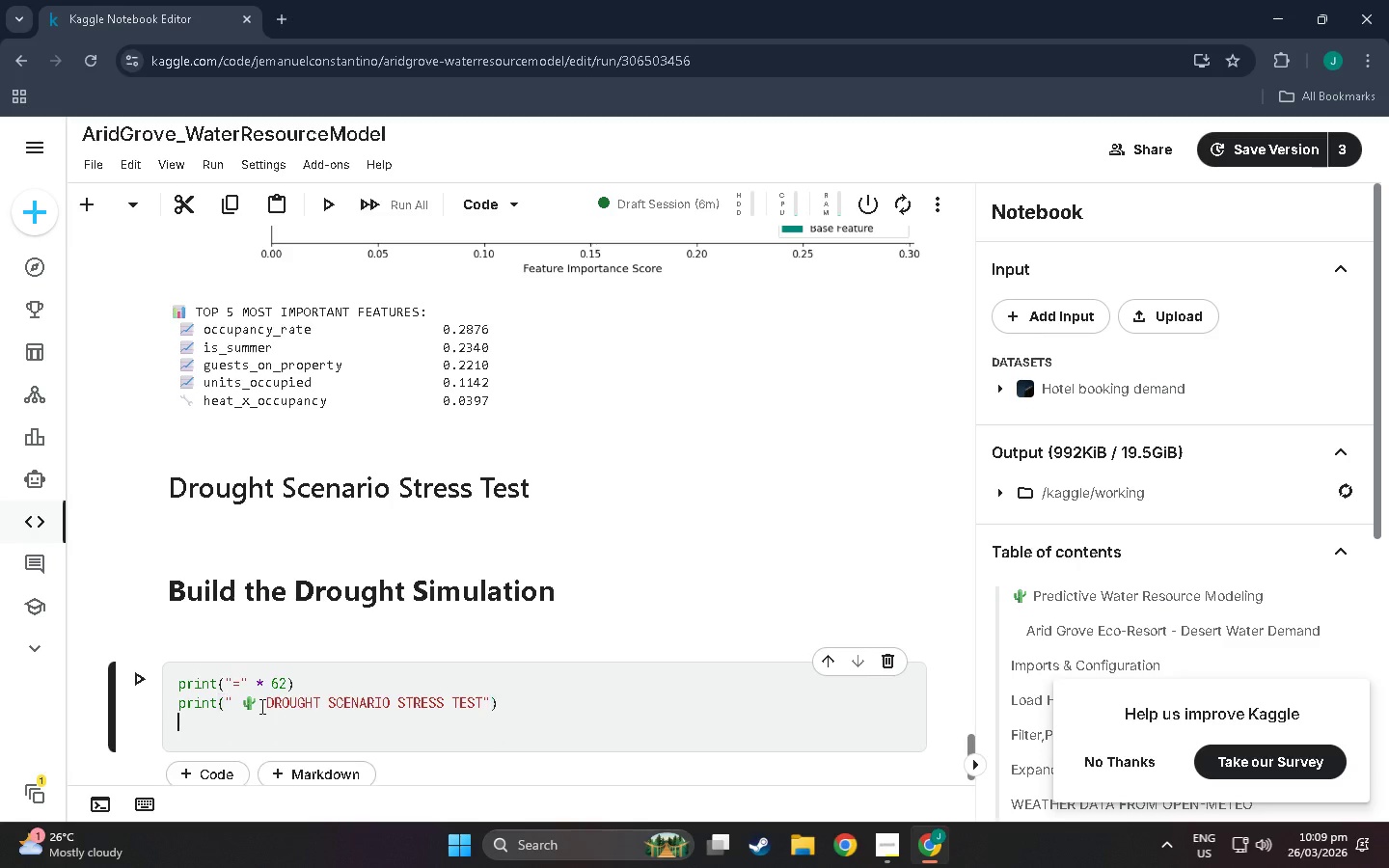 
key(Enter)
 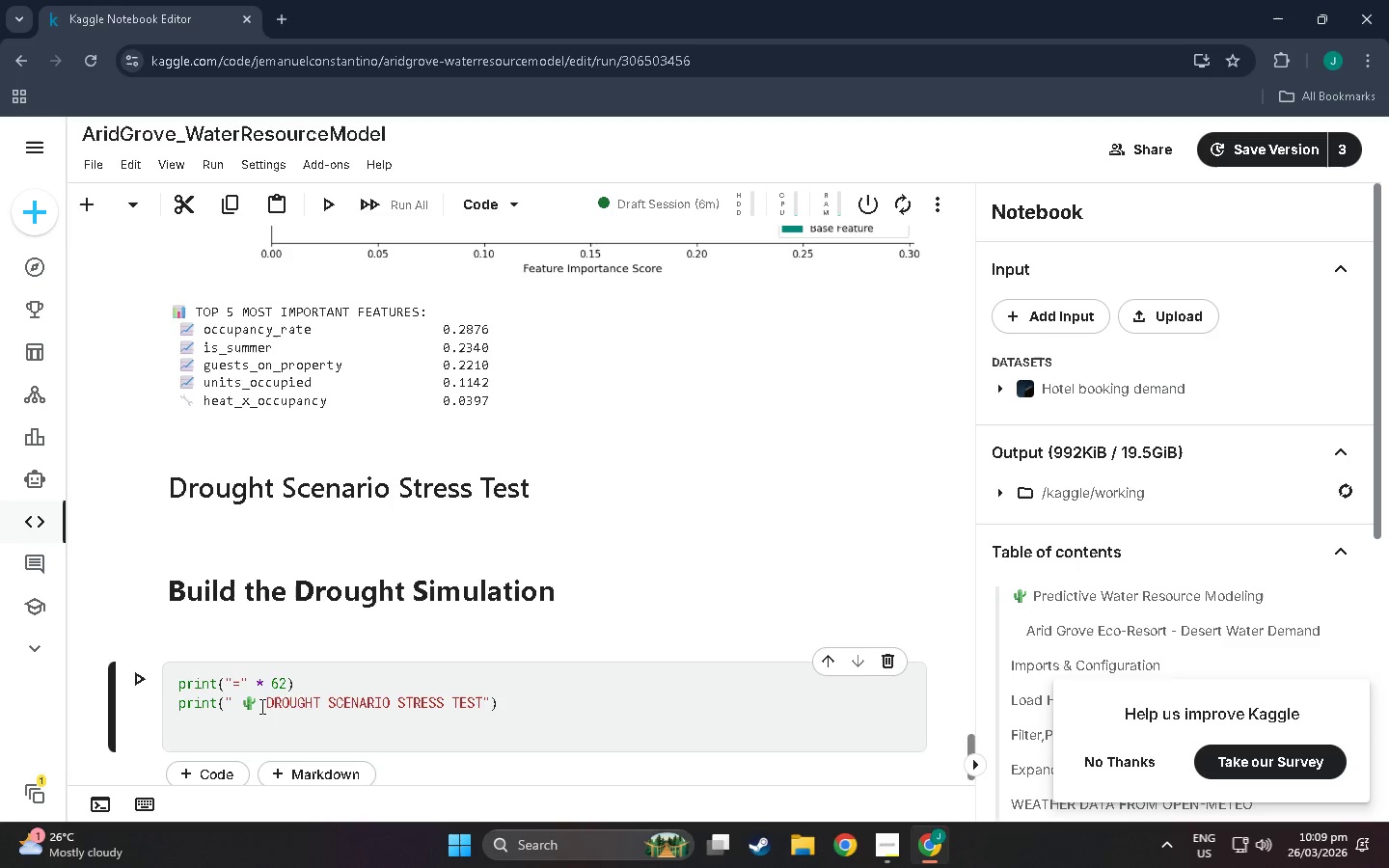 
type(print))
key(Backspace)
type((')
key(Backspace)
type(" Simulating a 14-day compounding extreme hre)
key(Backspace)
type(at event)
 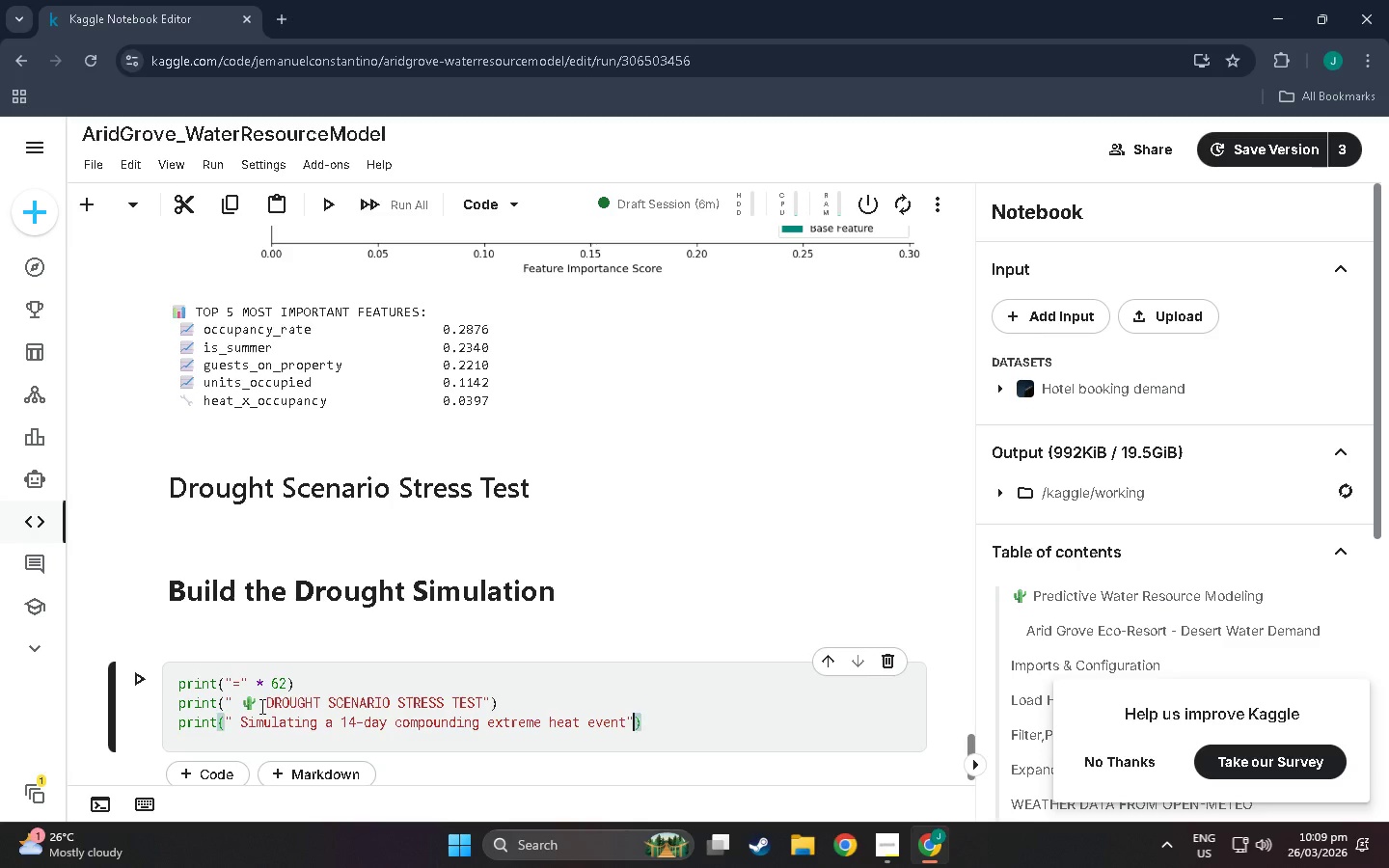 
 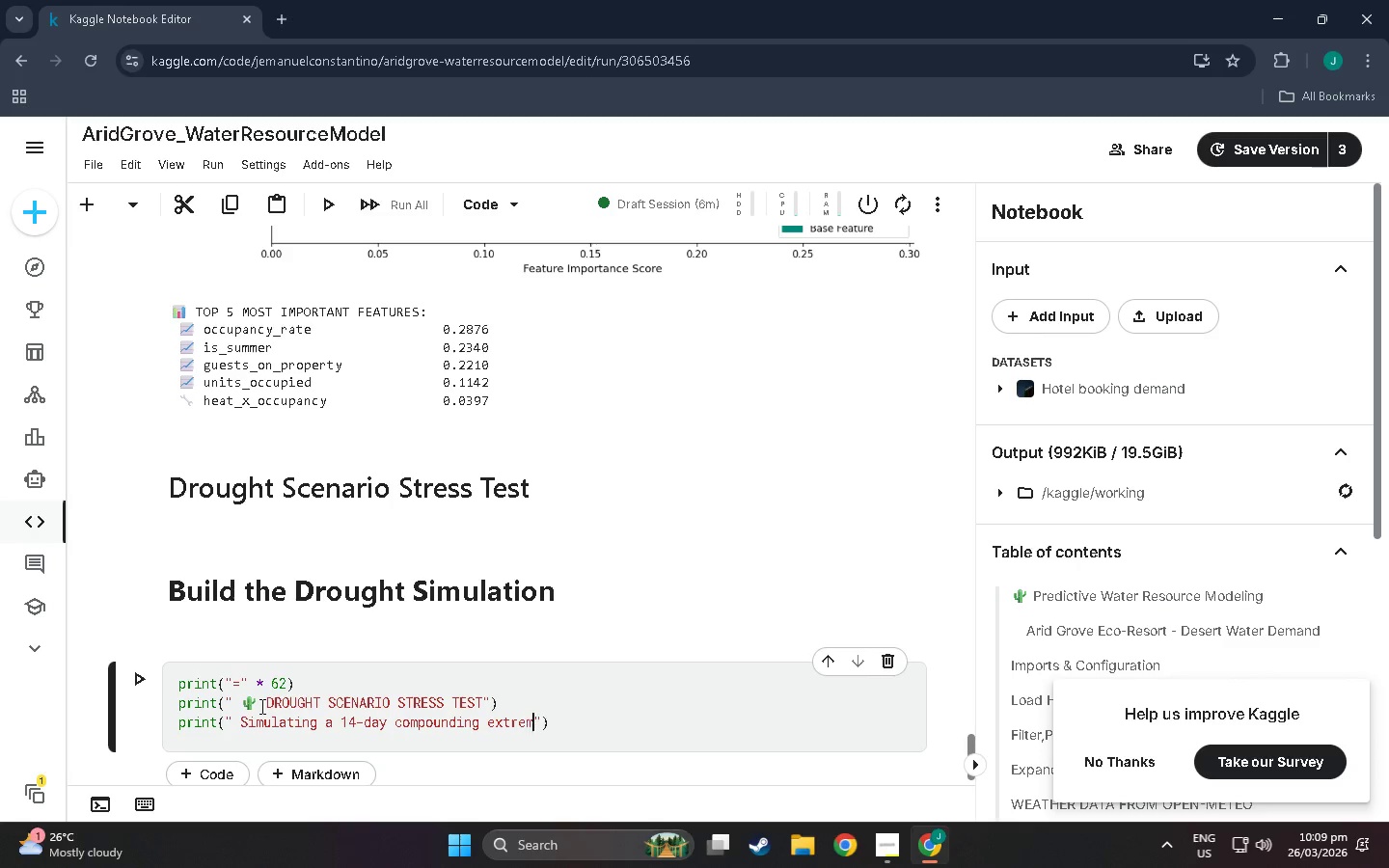 
key(ArrowRight)
 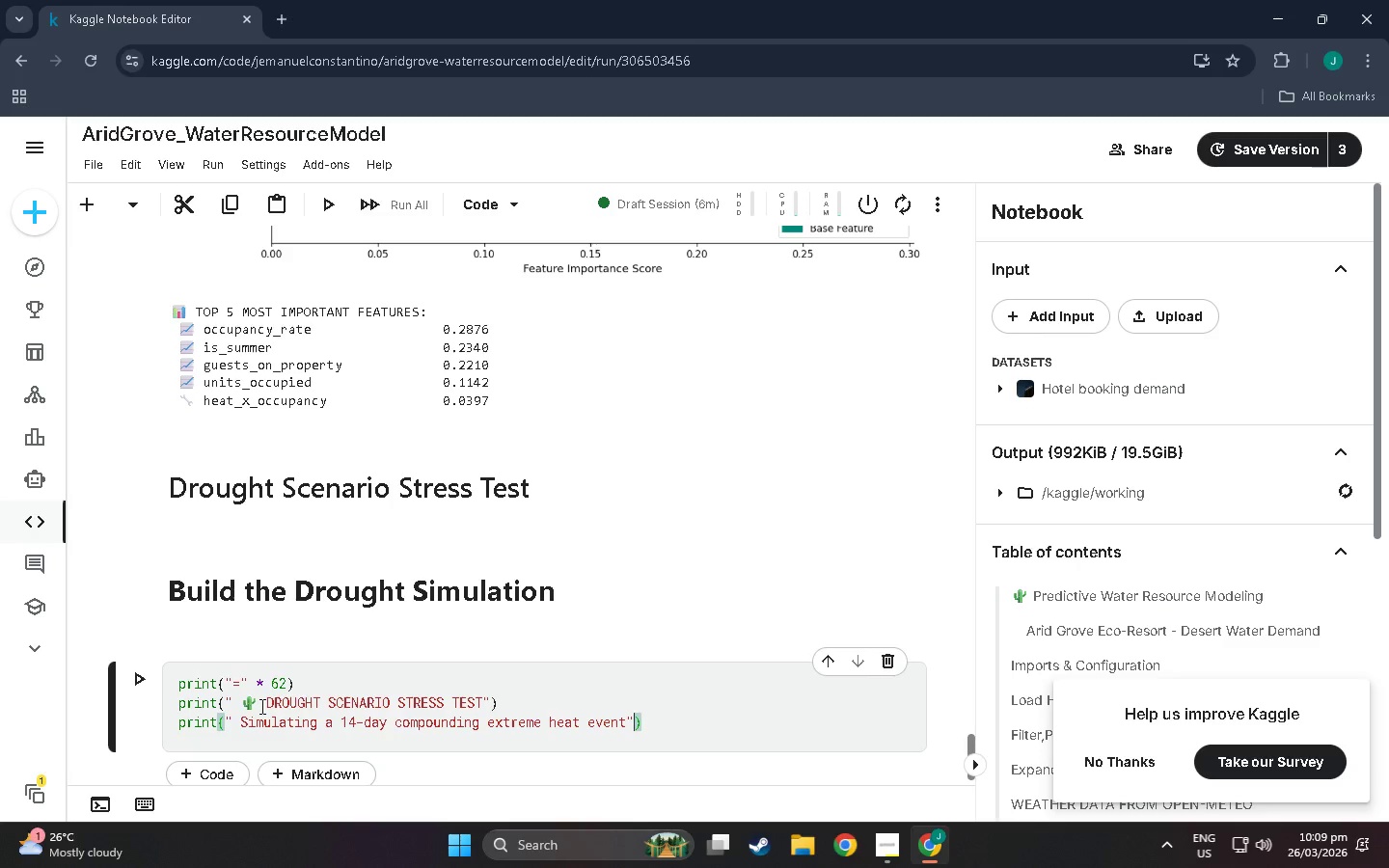 
key(ArrowRight)
 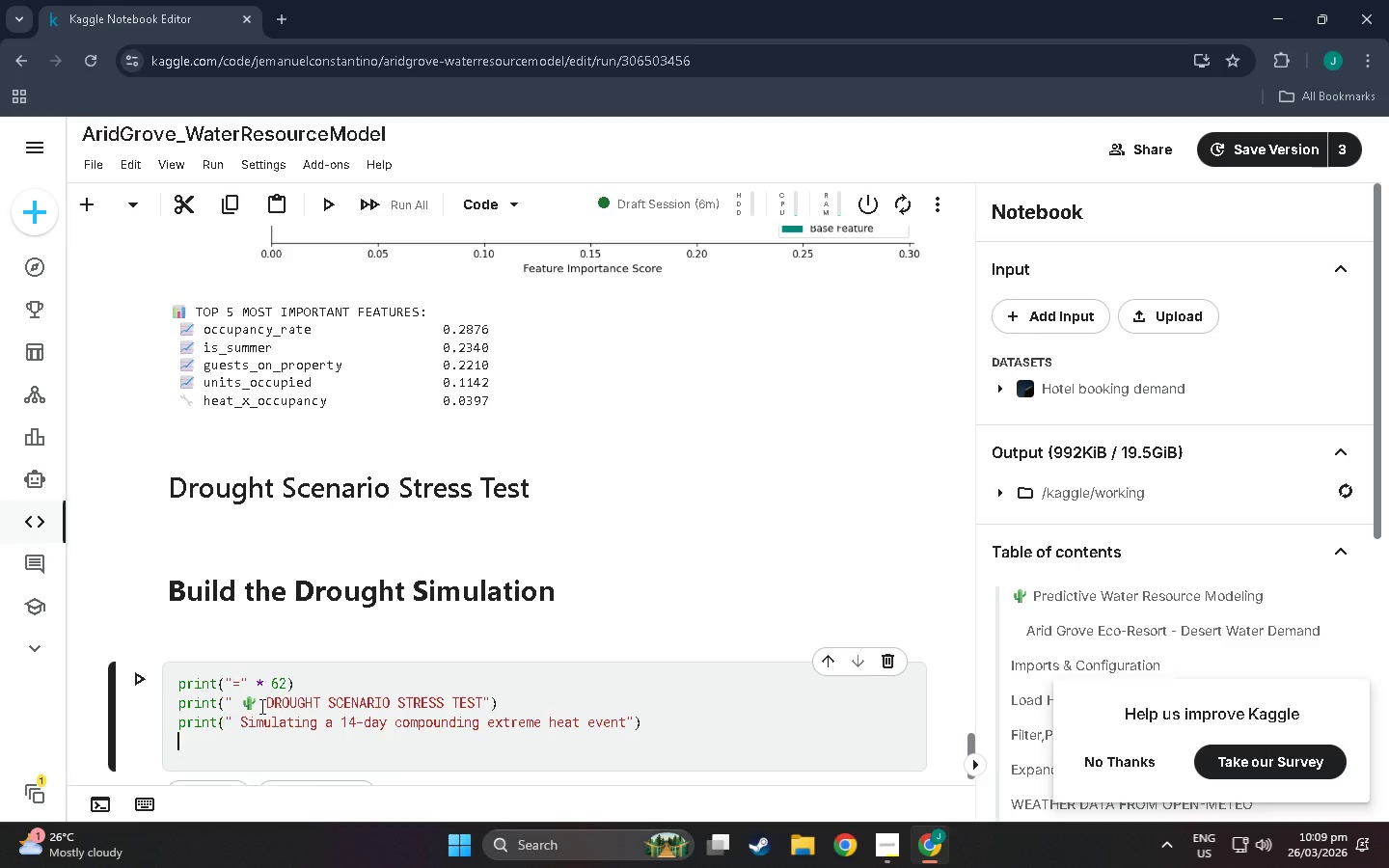 
key(Enter)
 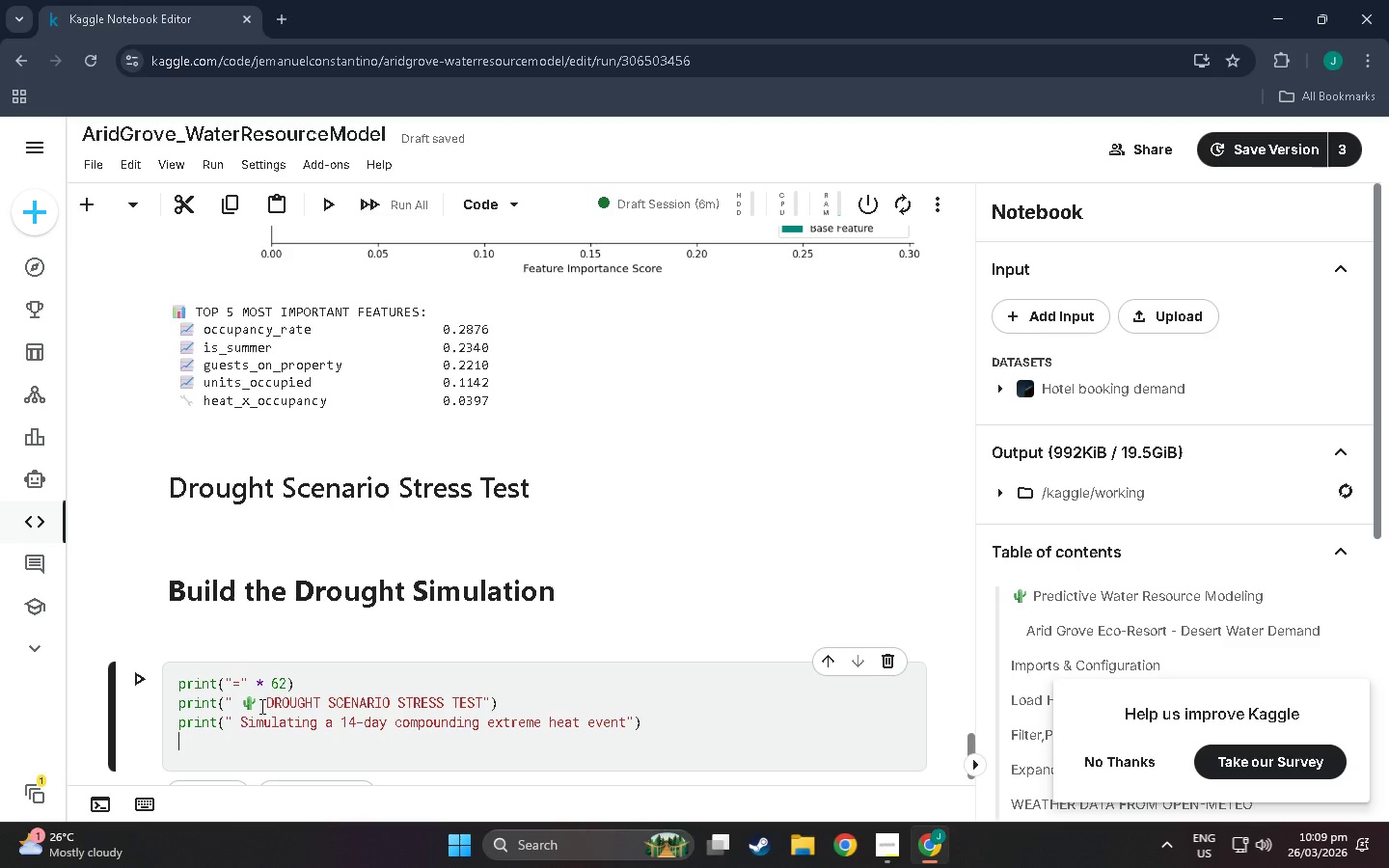 
wait(7.38)
 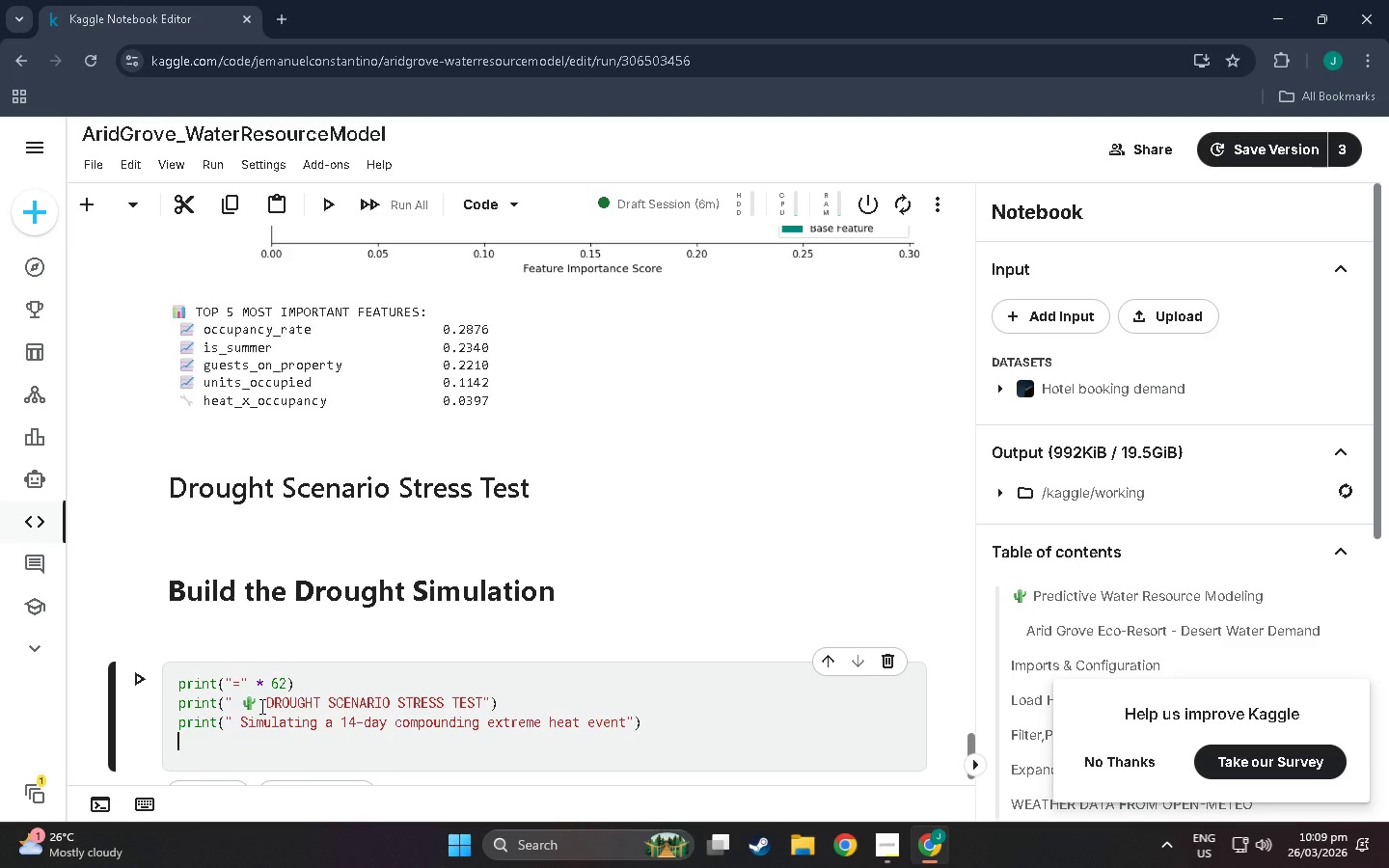 
type(print()
 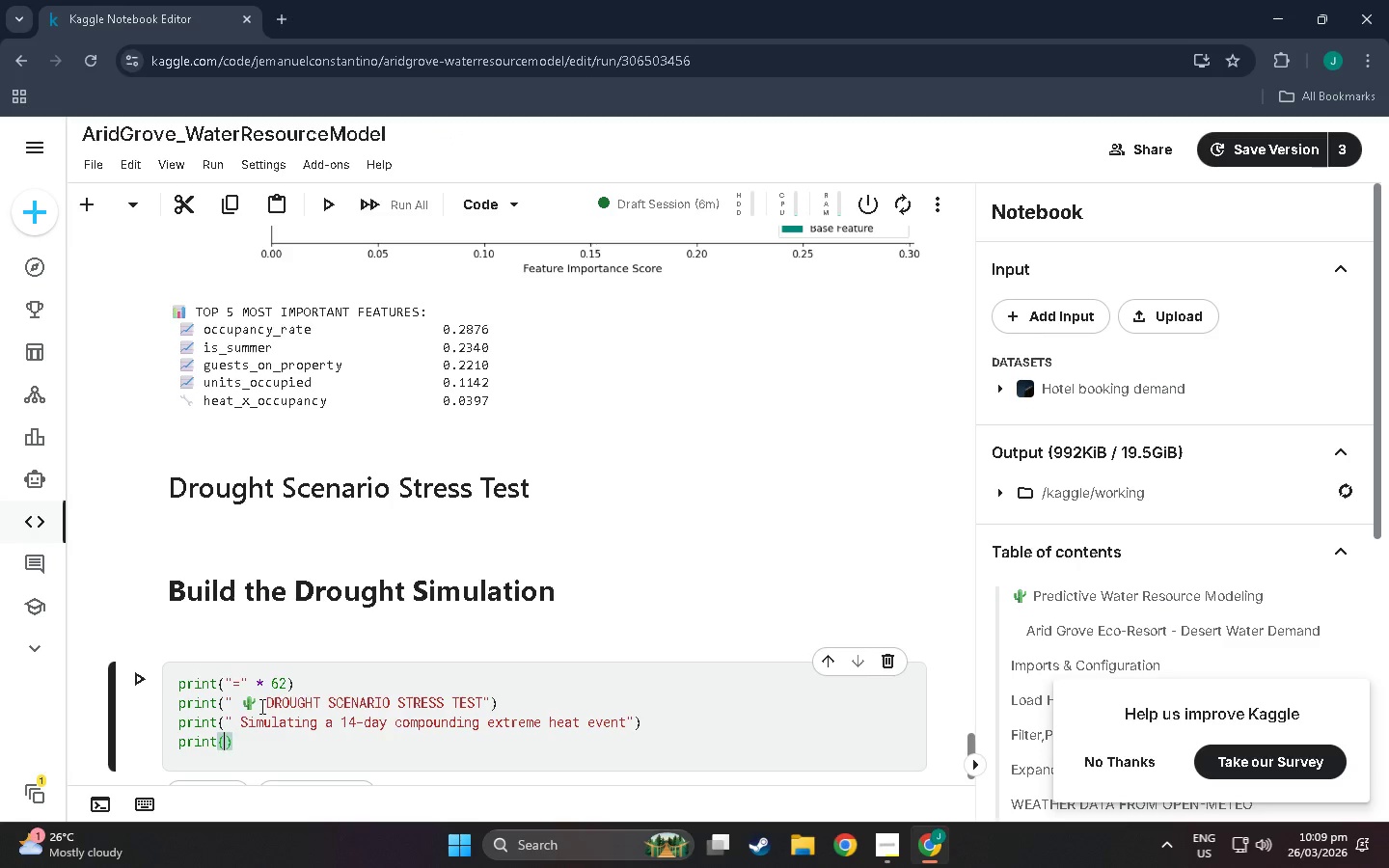 
type(" All amenities (pool, misting, irrigation)
 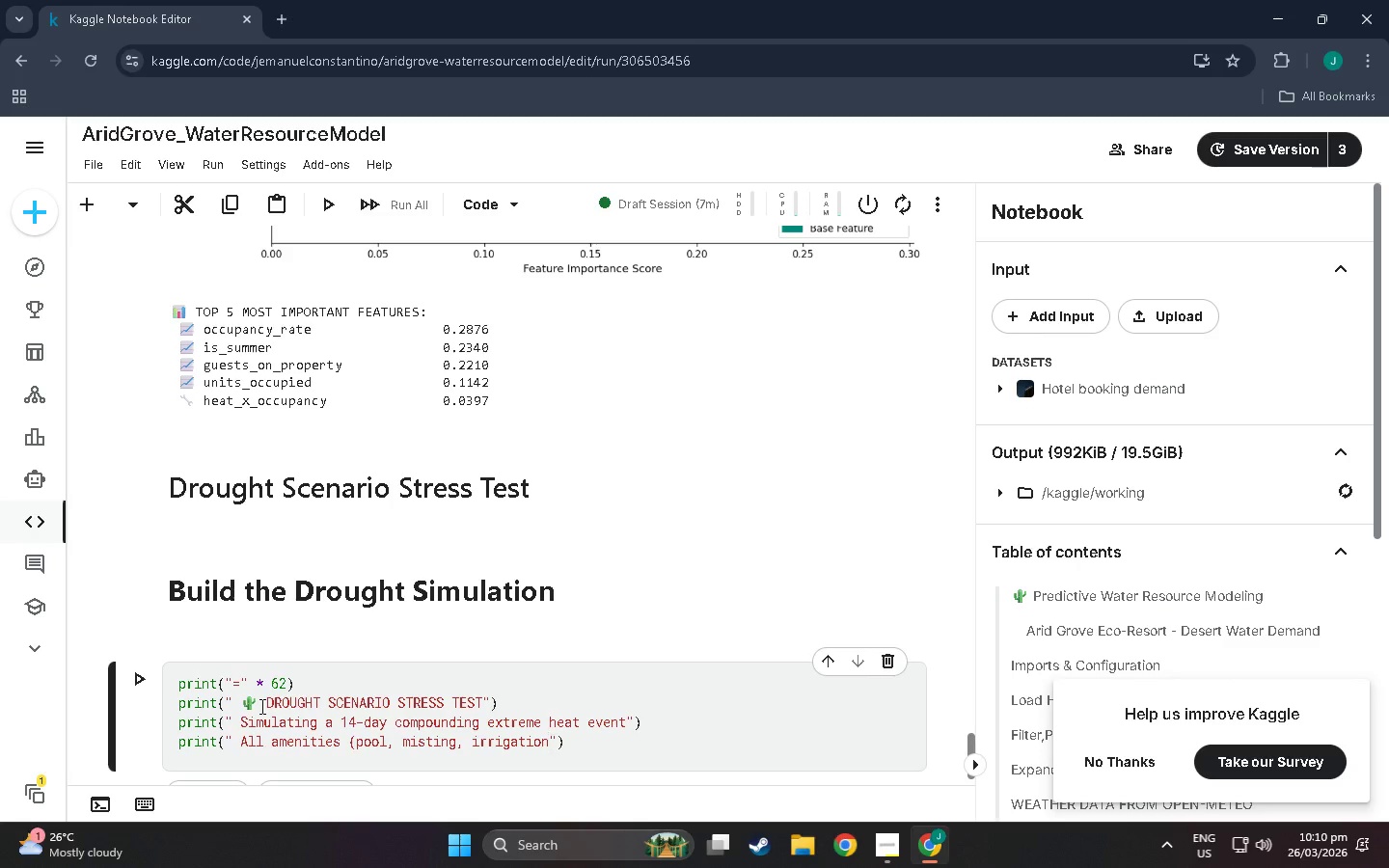 
hold_key(key=ShiftLeft, duration=0.31)
 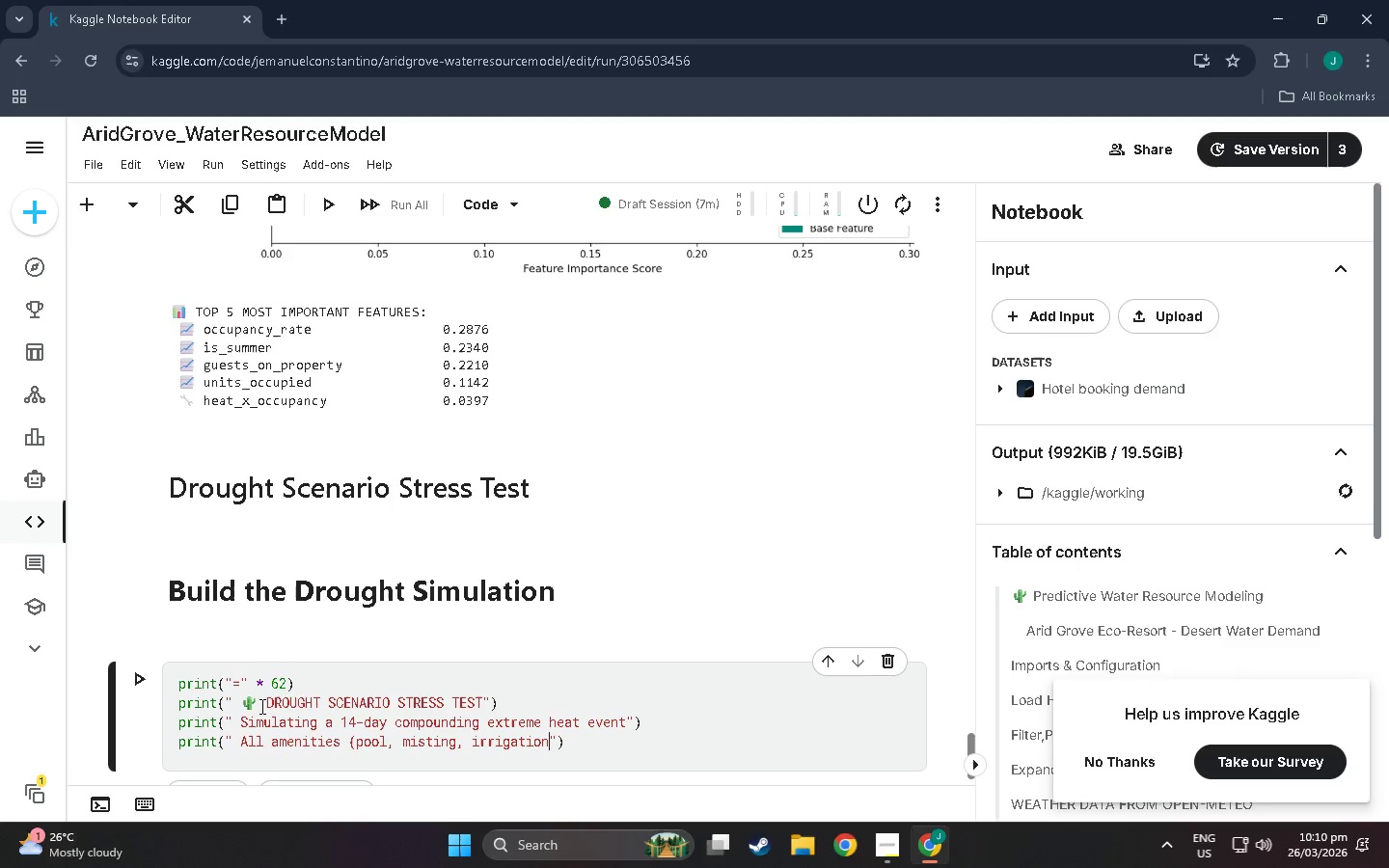 
type() at maxiu)
key(Backspace)
type(mum)
 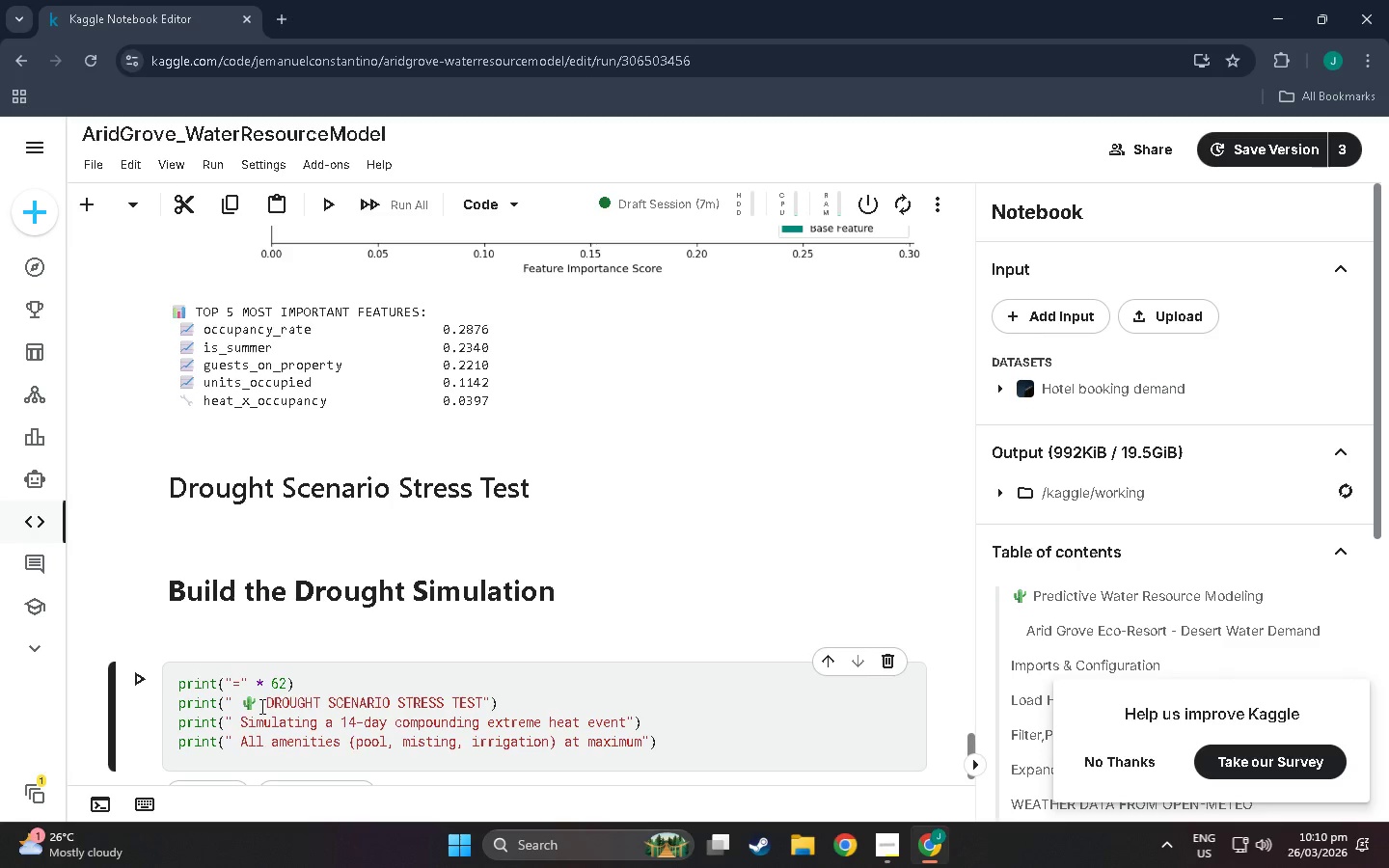 
key(Shift+Enter)
 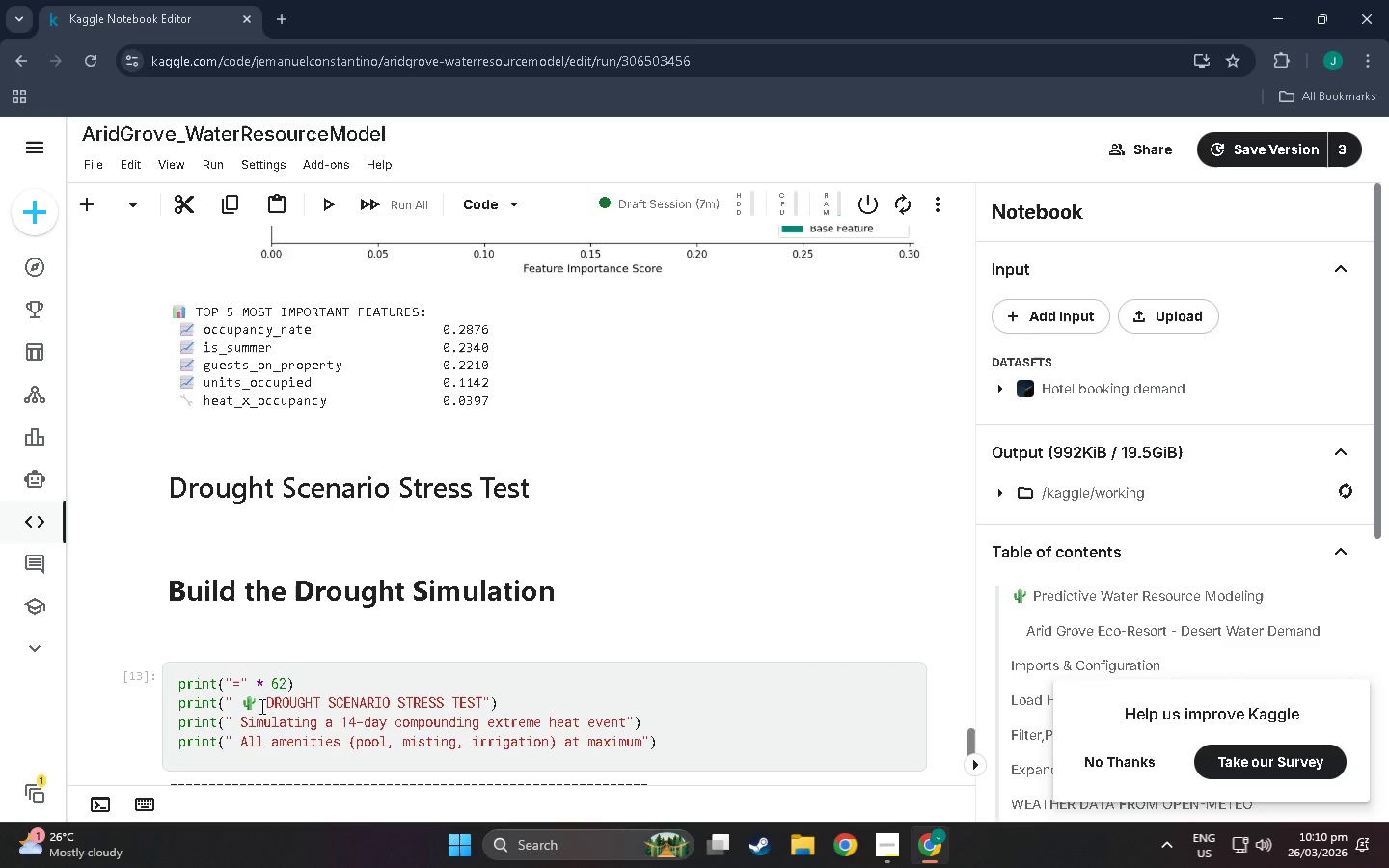 
key(ArrowDown)
 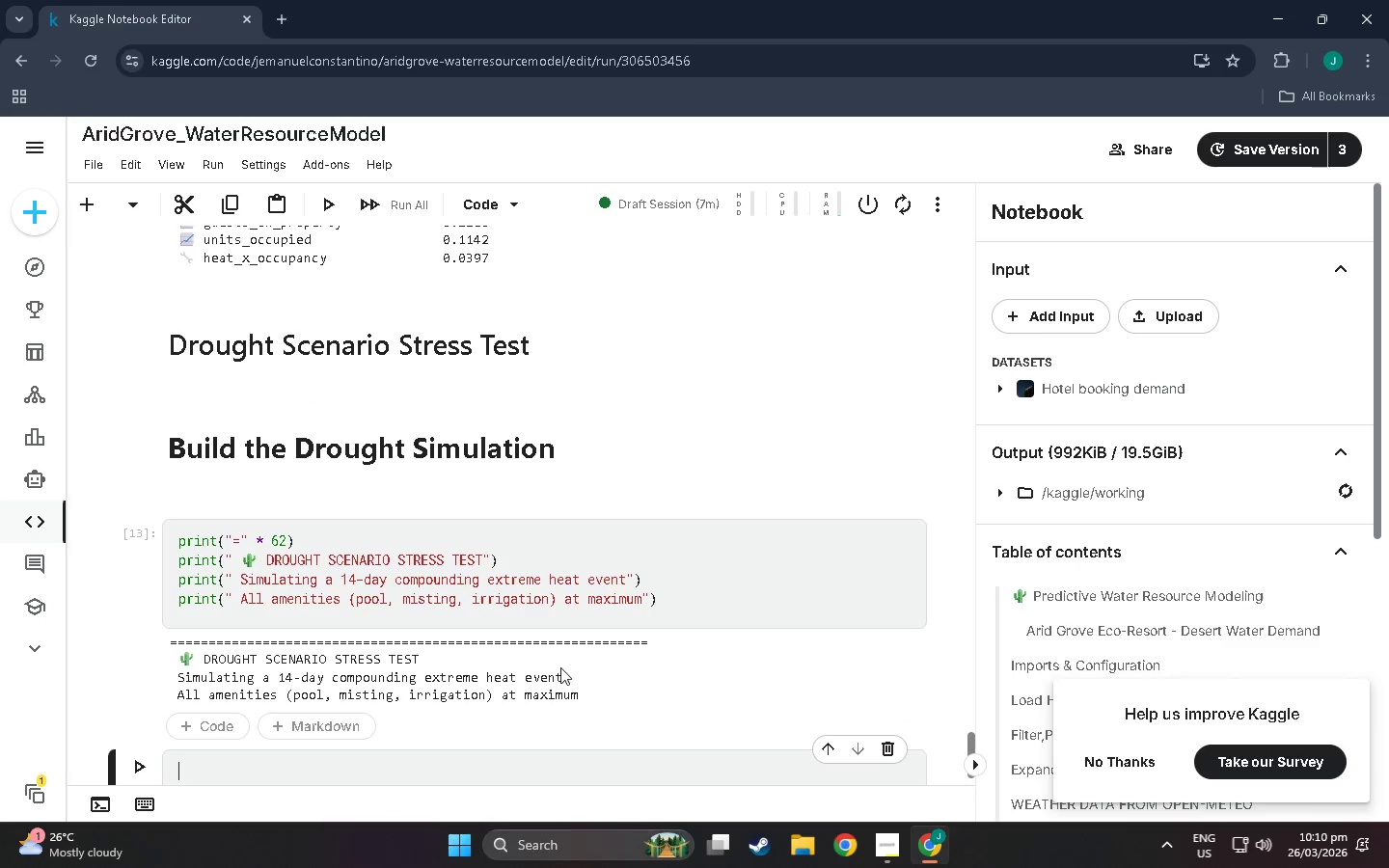 
left_click([705, 589])
 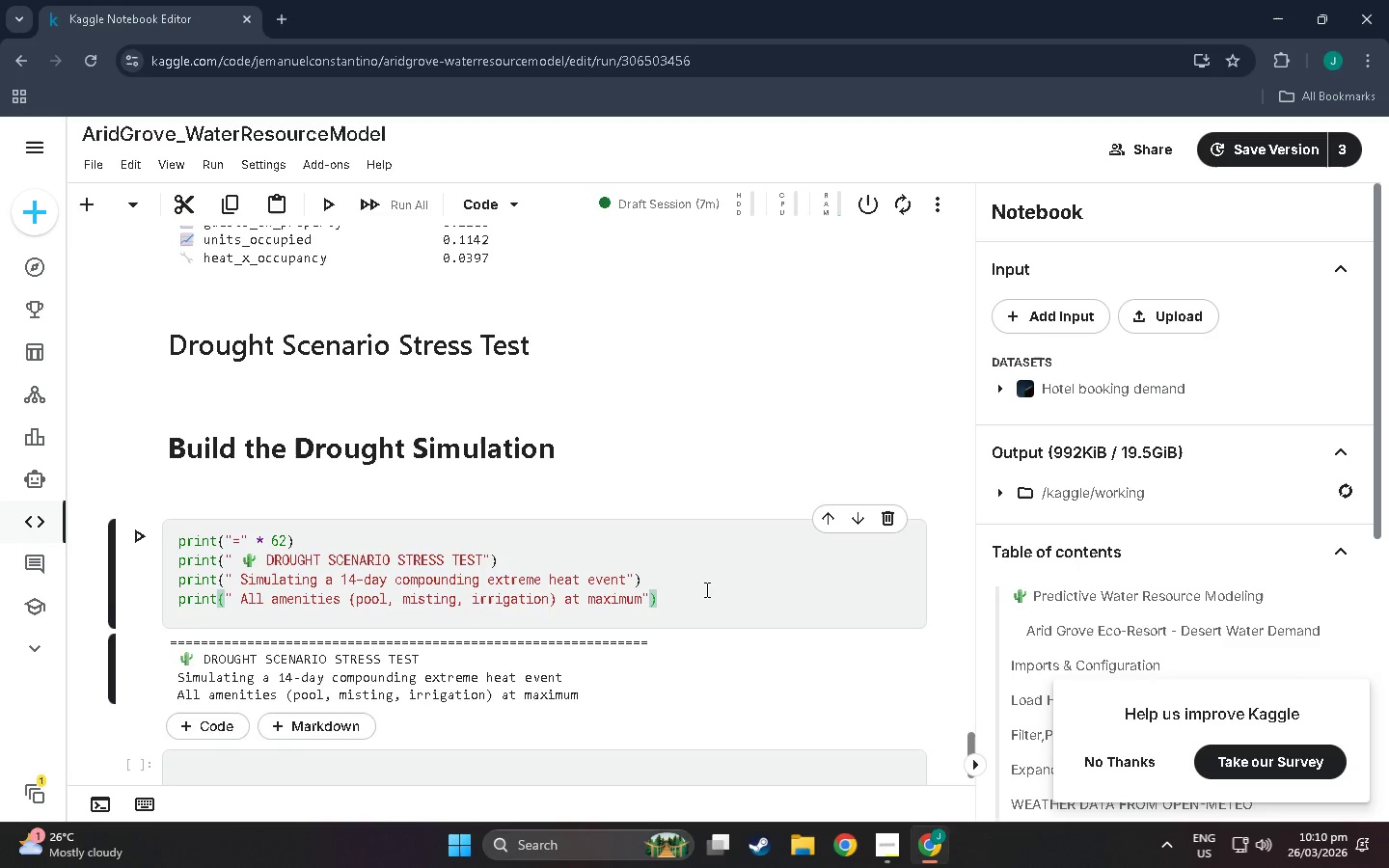 
key(Enter)
 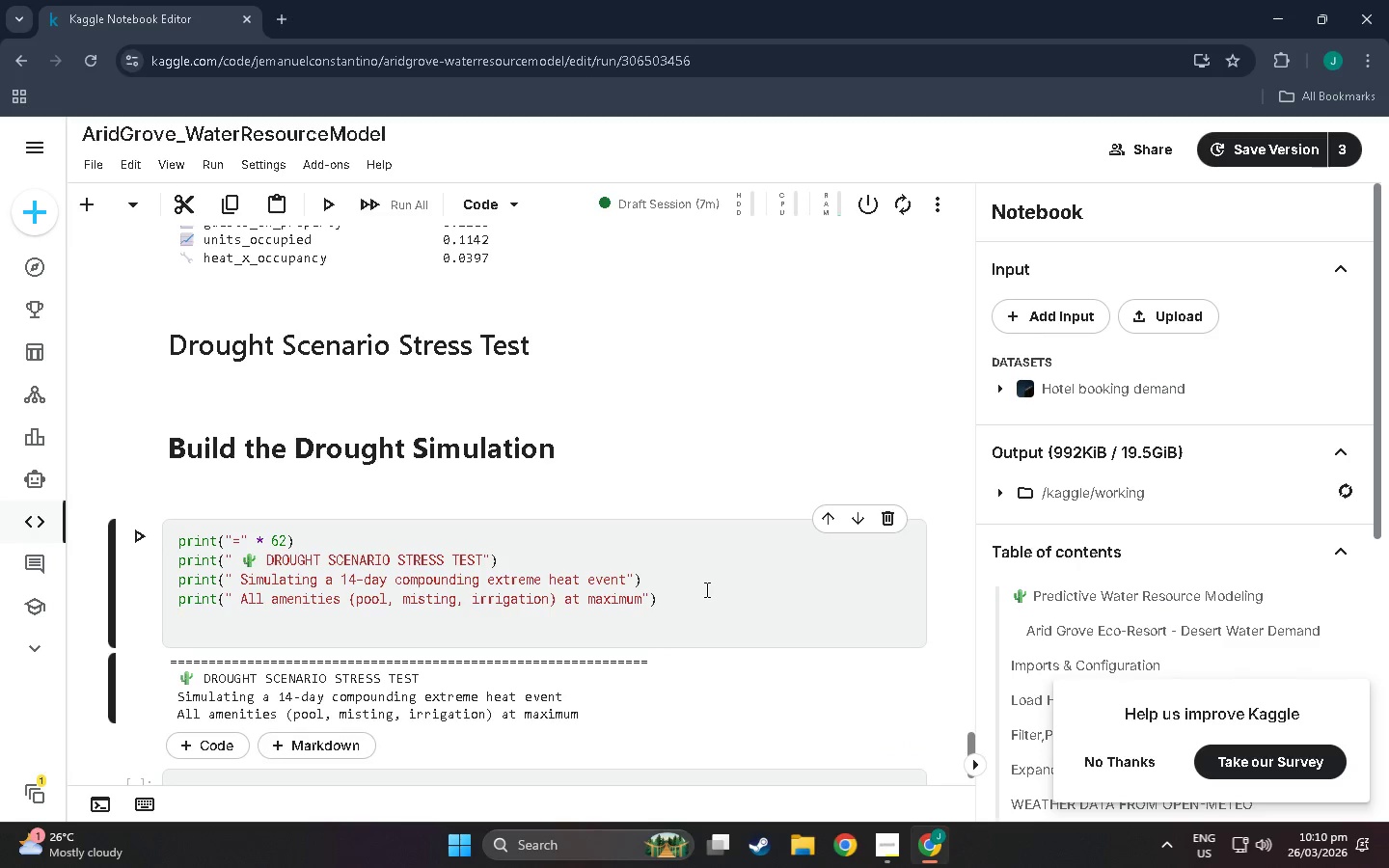 
key(Enter)
 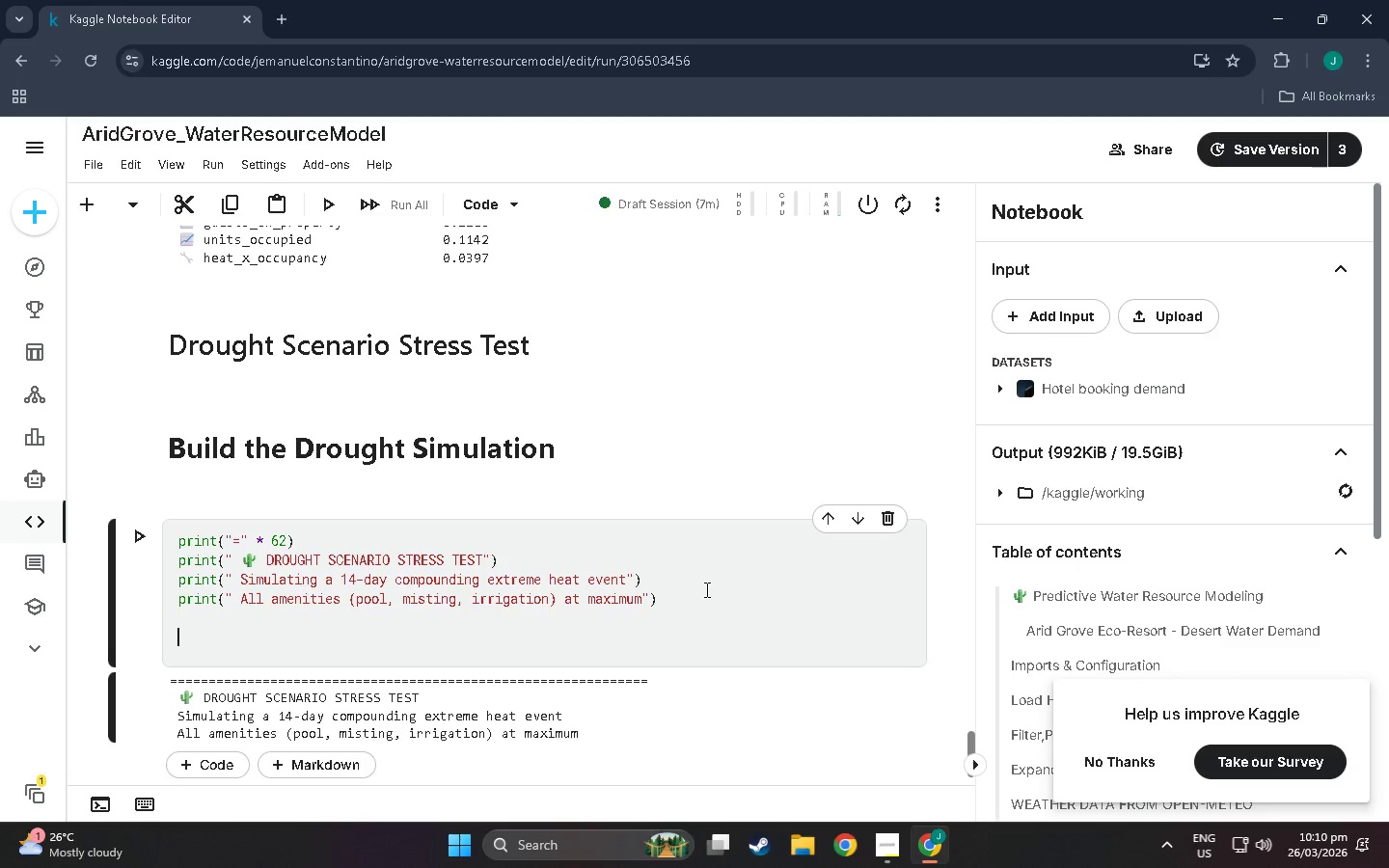 
type(DrouGHT_PHASES = {)
key(Backspace)
 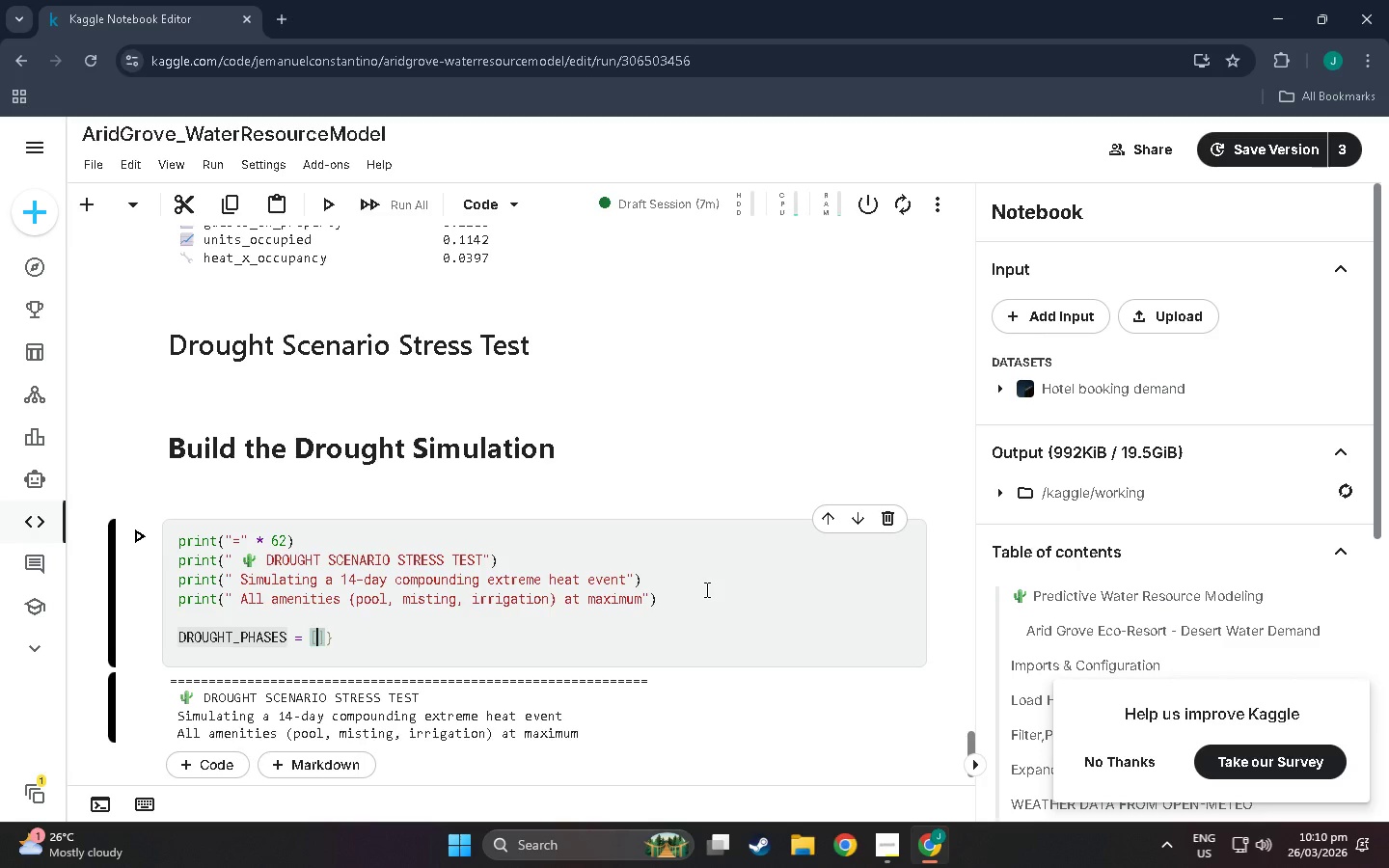 
 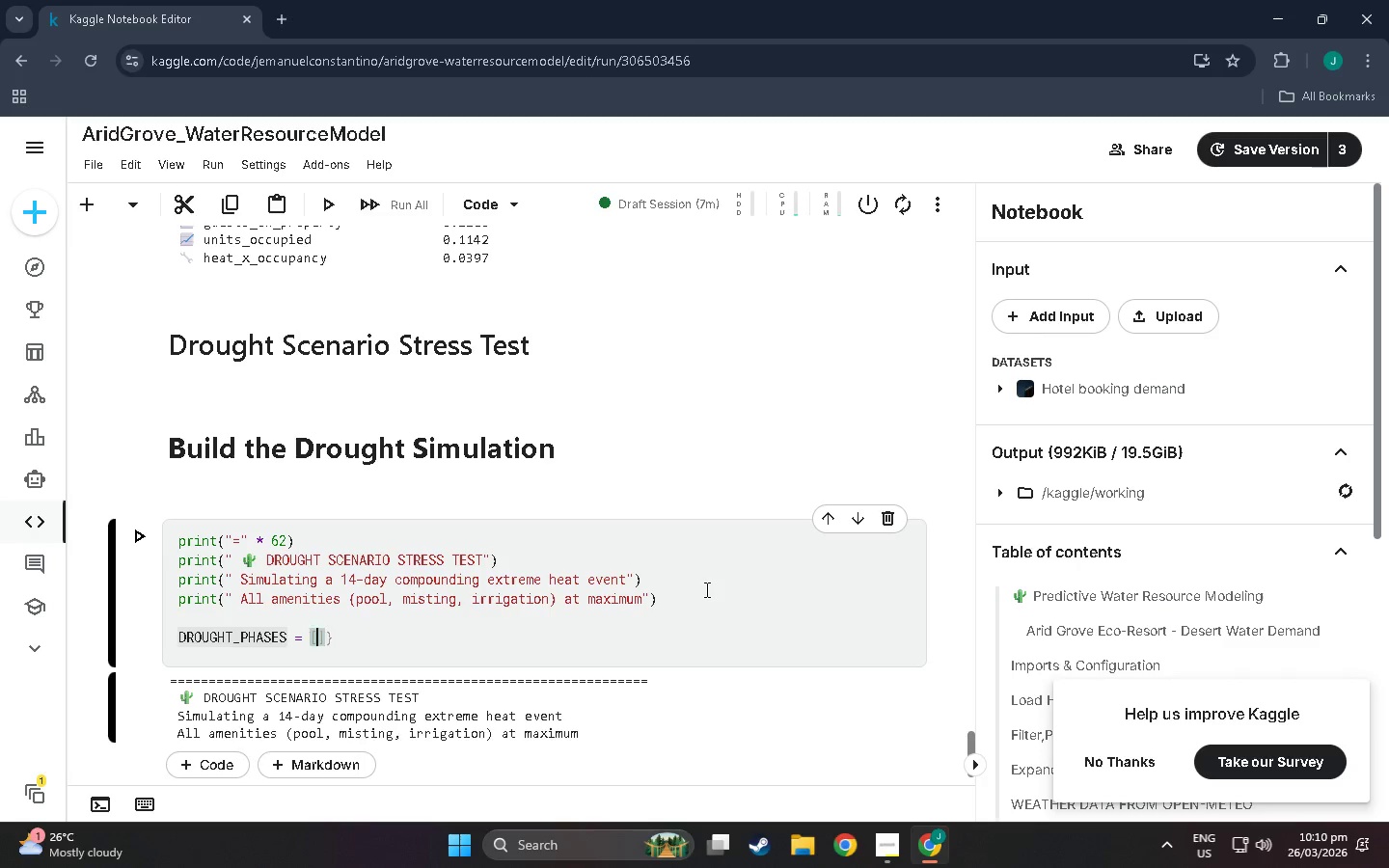 
hold_key(key=BracketLeft, duration=0.62)
 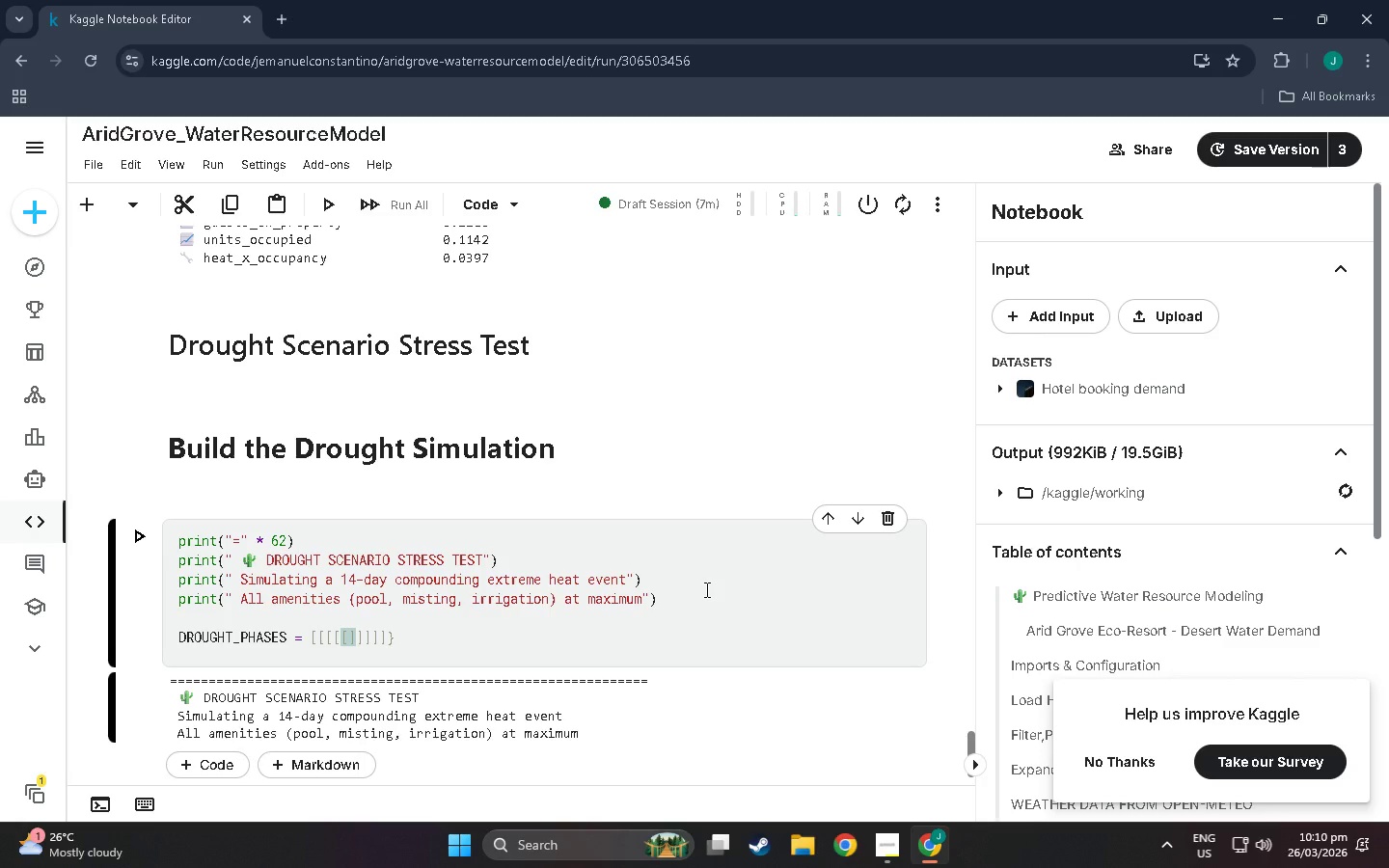 
key(ArrowRight)
 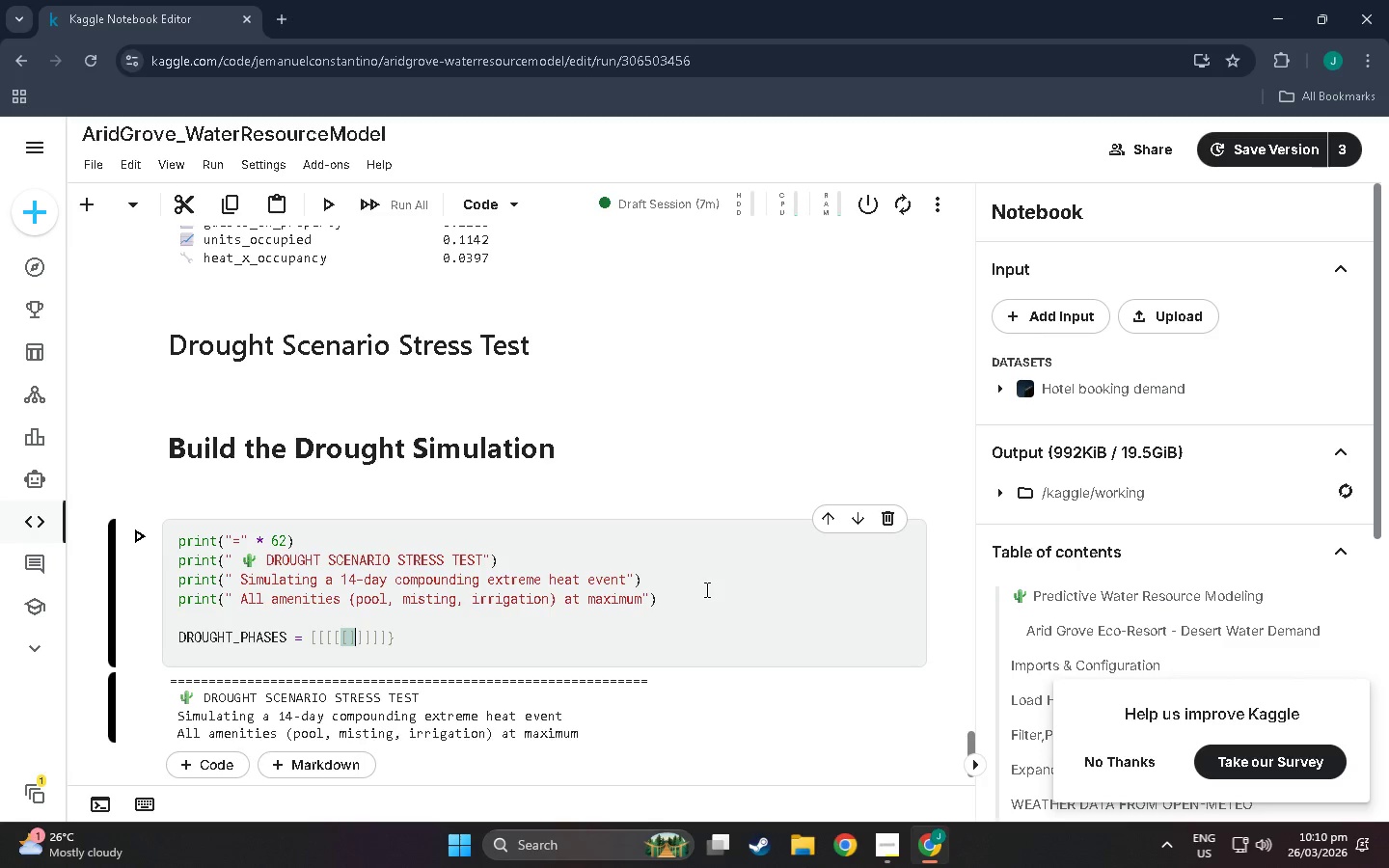 
hold_key(key=ArrowRight, duration=0.36)
 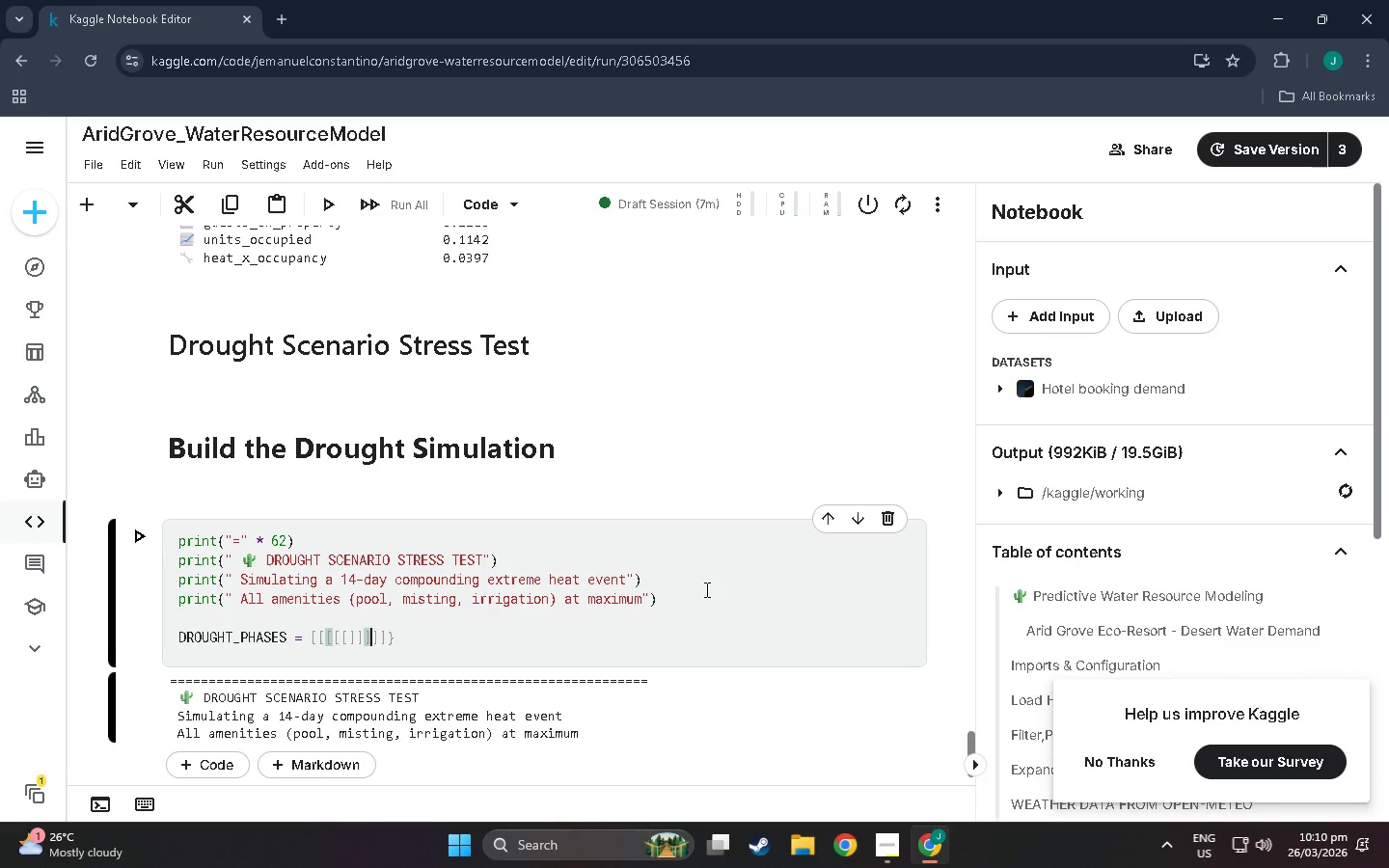 
key(ArrowRight)
 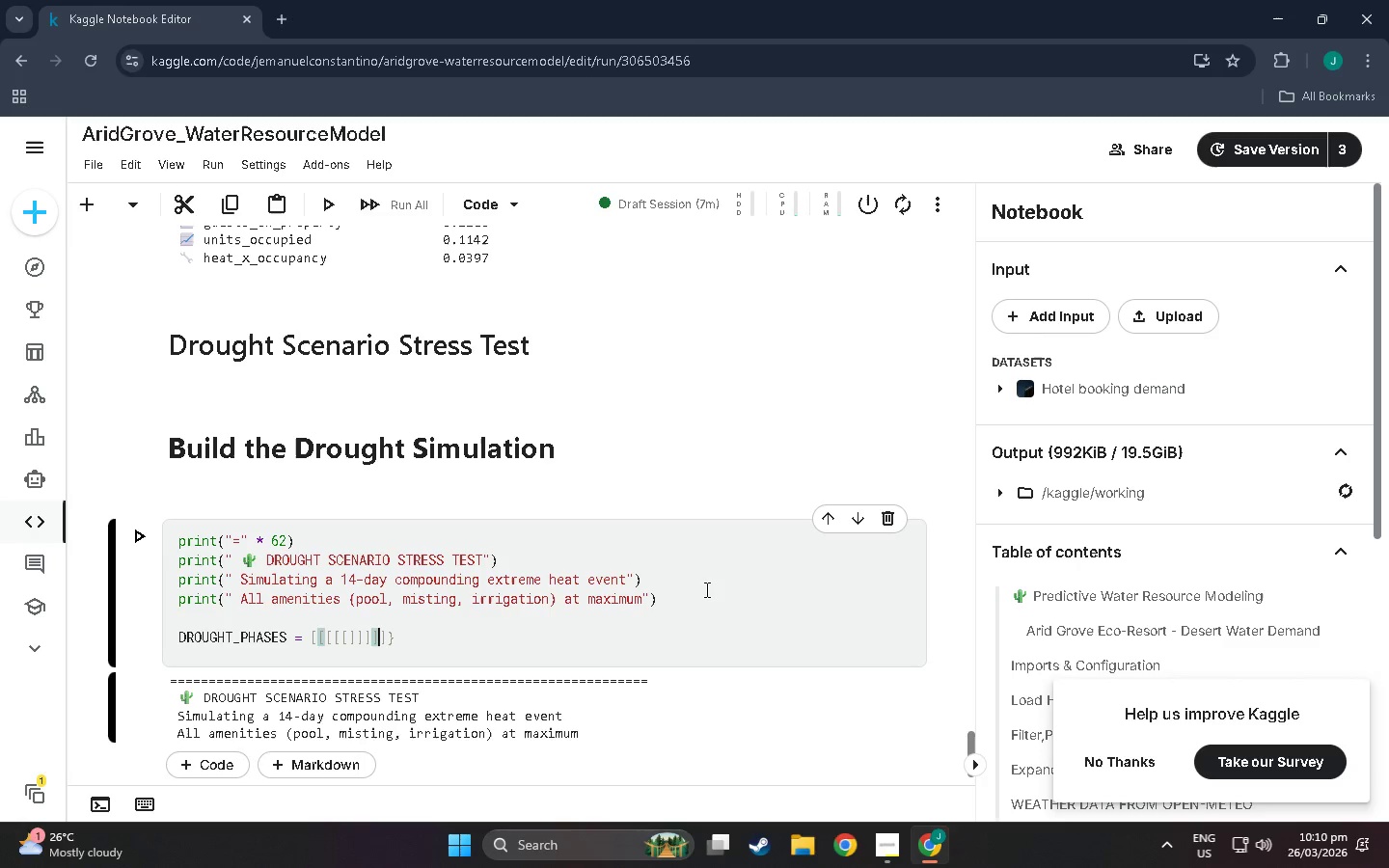 
key(ArrowRight)
 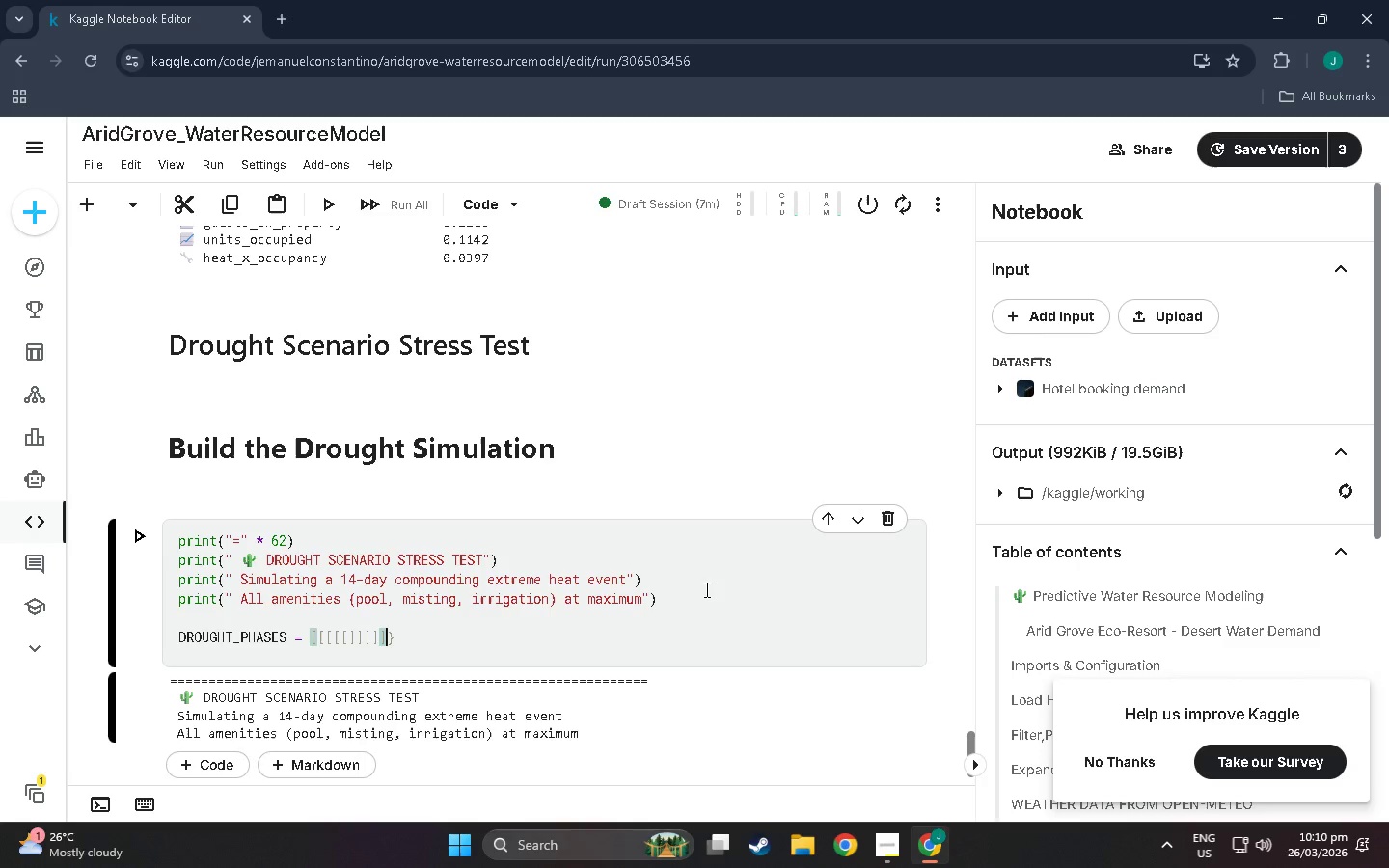 
key(ArrowRight)
 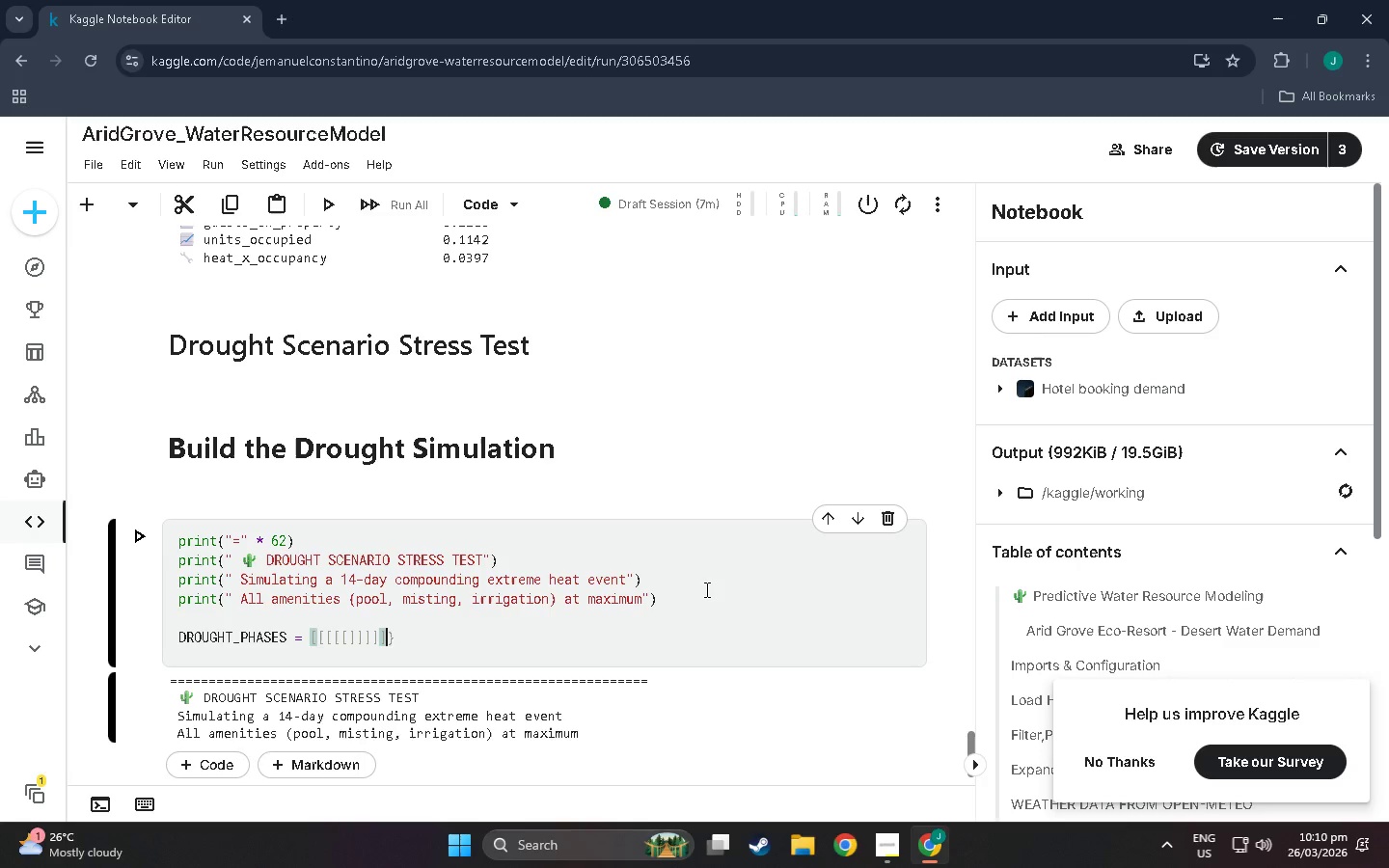 
key(ArrowRight)
 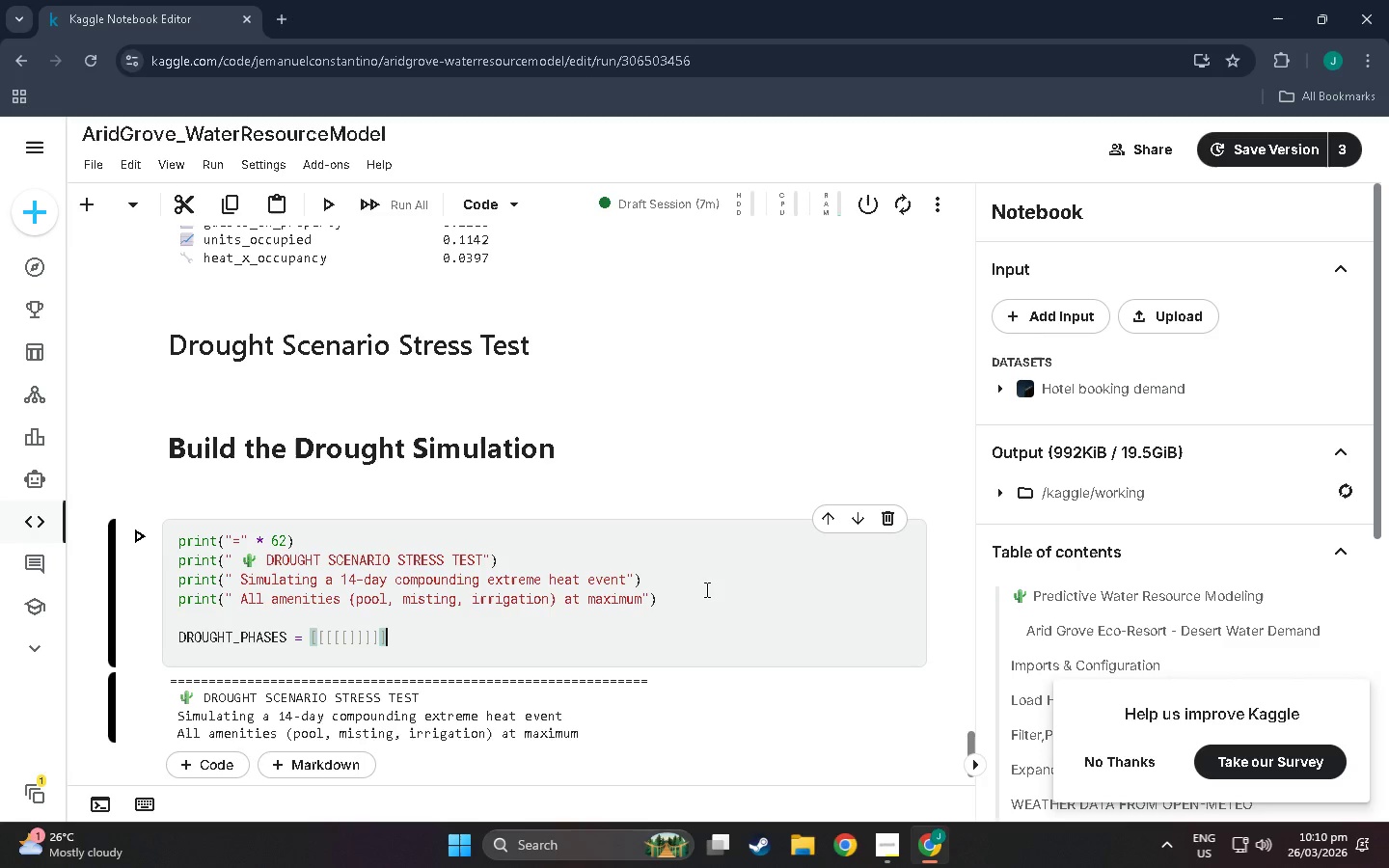 
key(Backspace)
 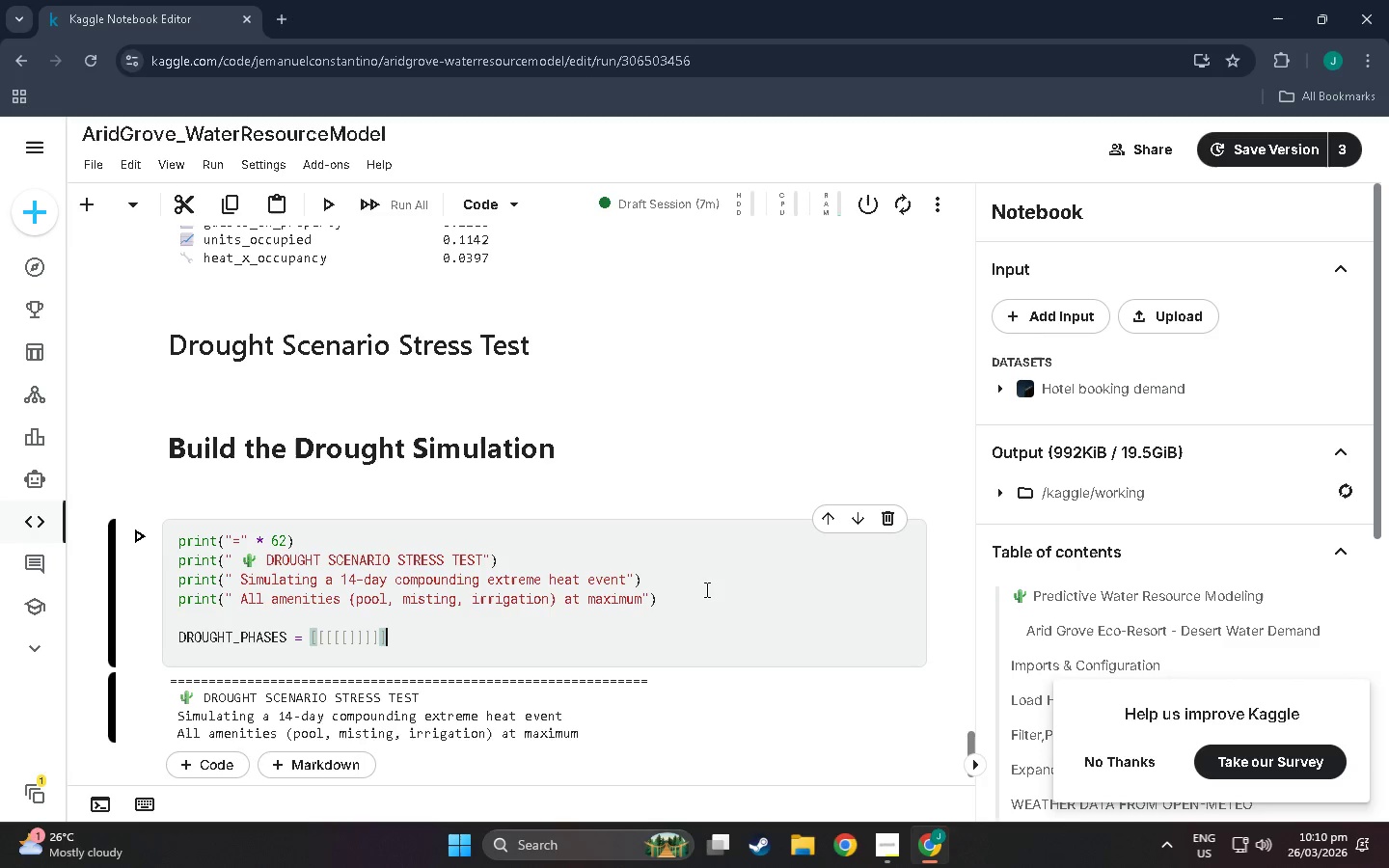 
key(Backspace)
 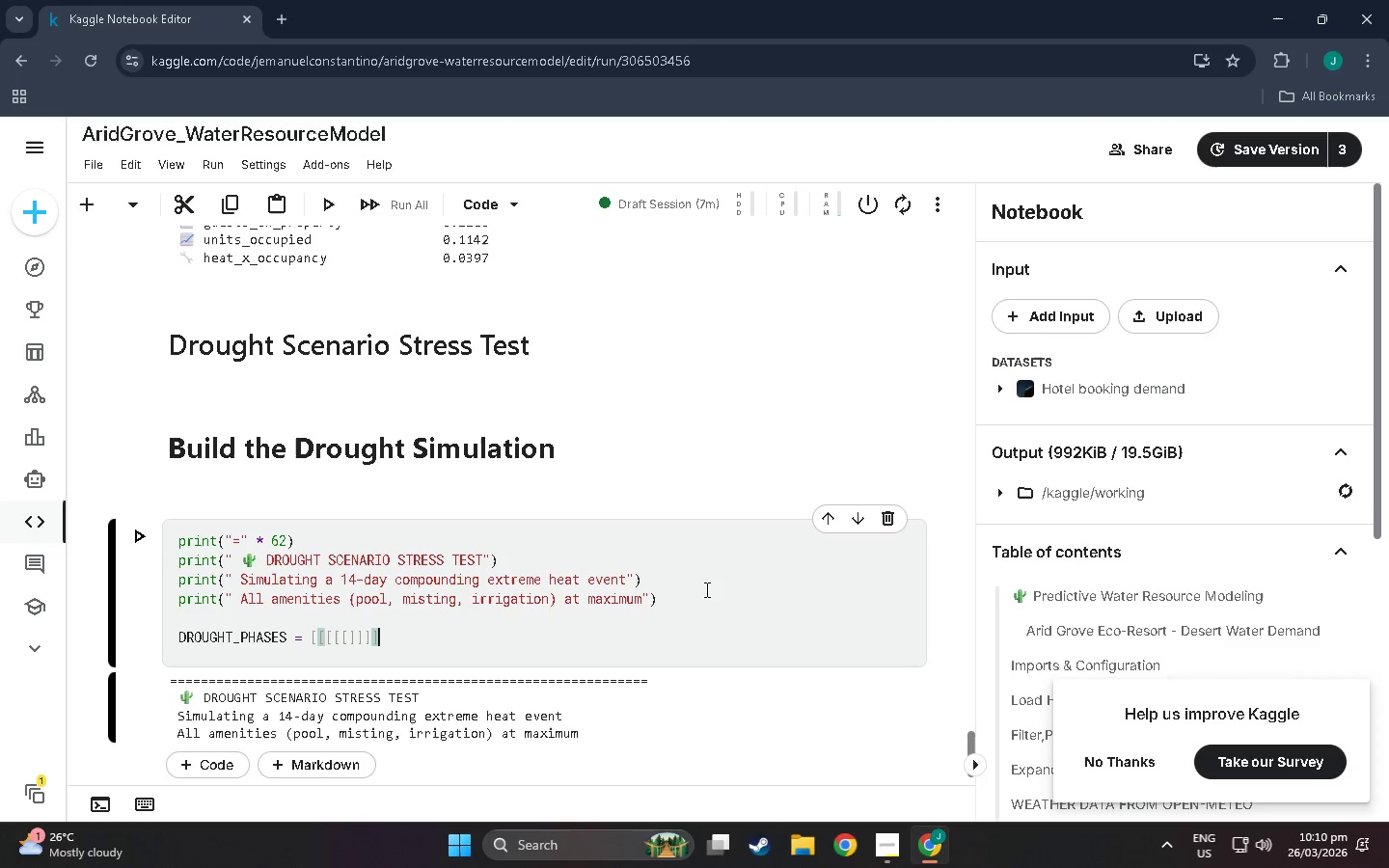 
key(Backspace)
 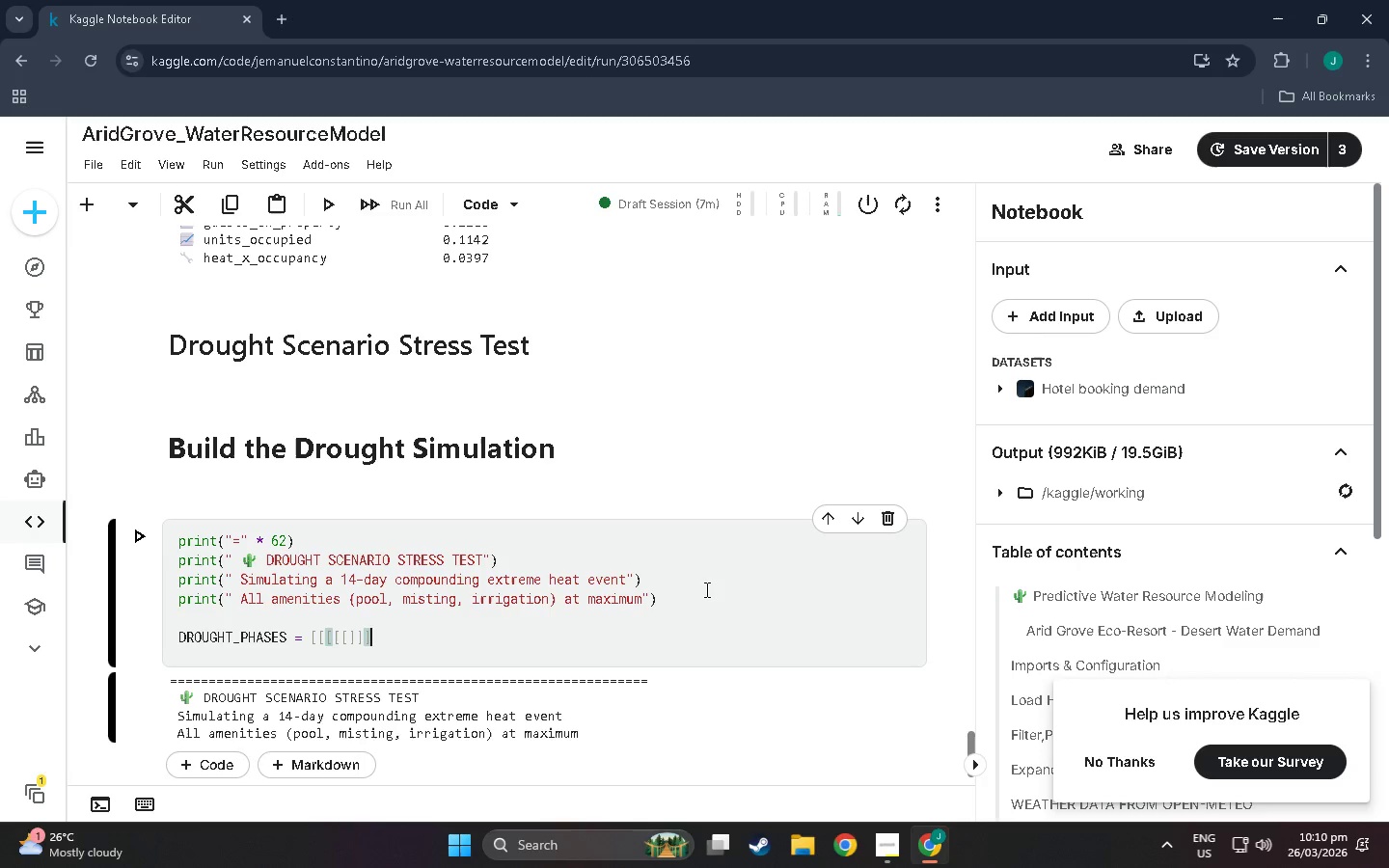 
key(Backspace)
 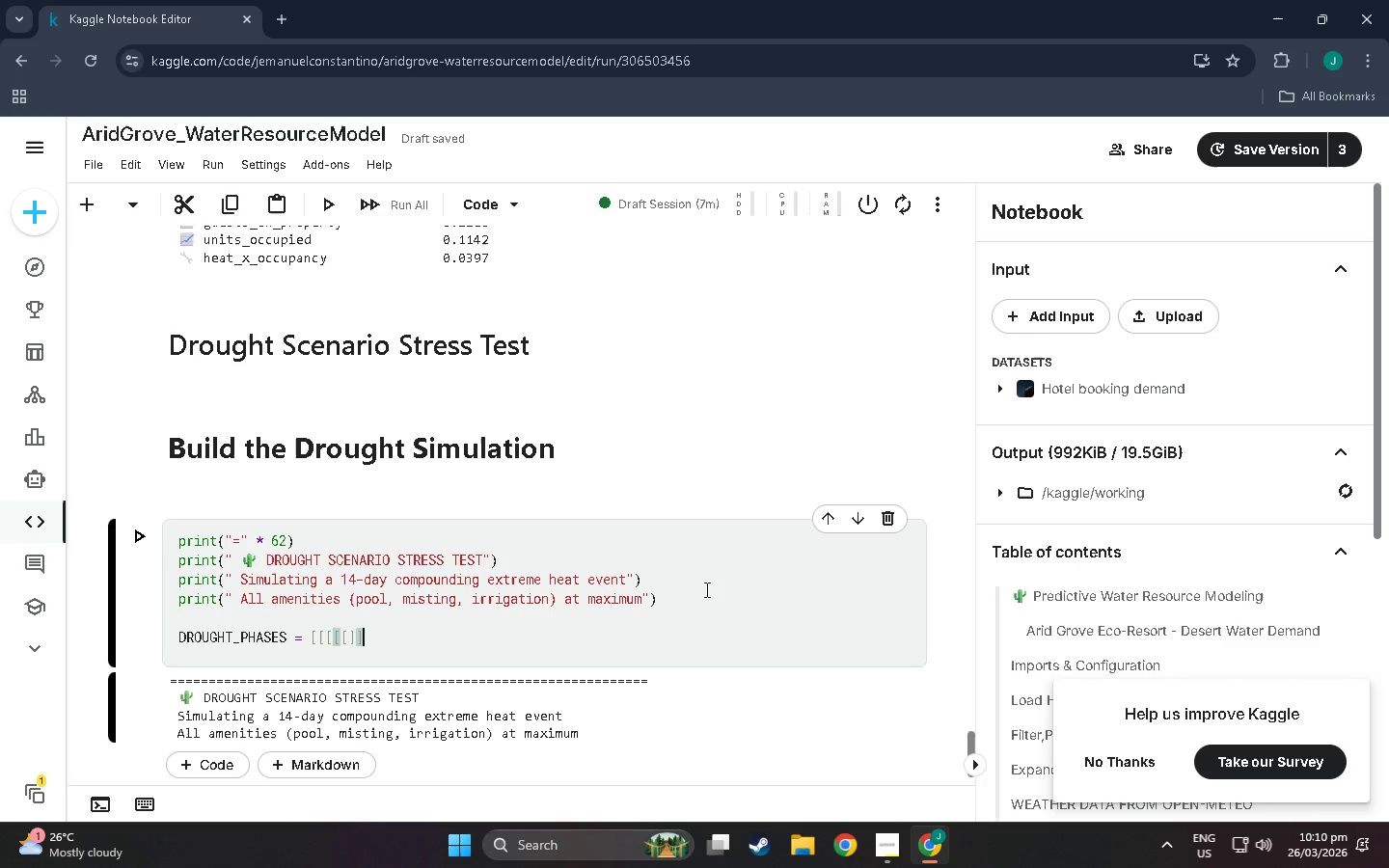 
key(Backspace)
 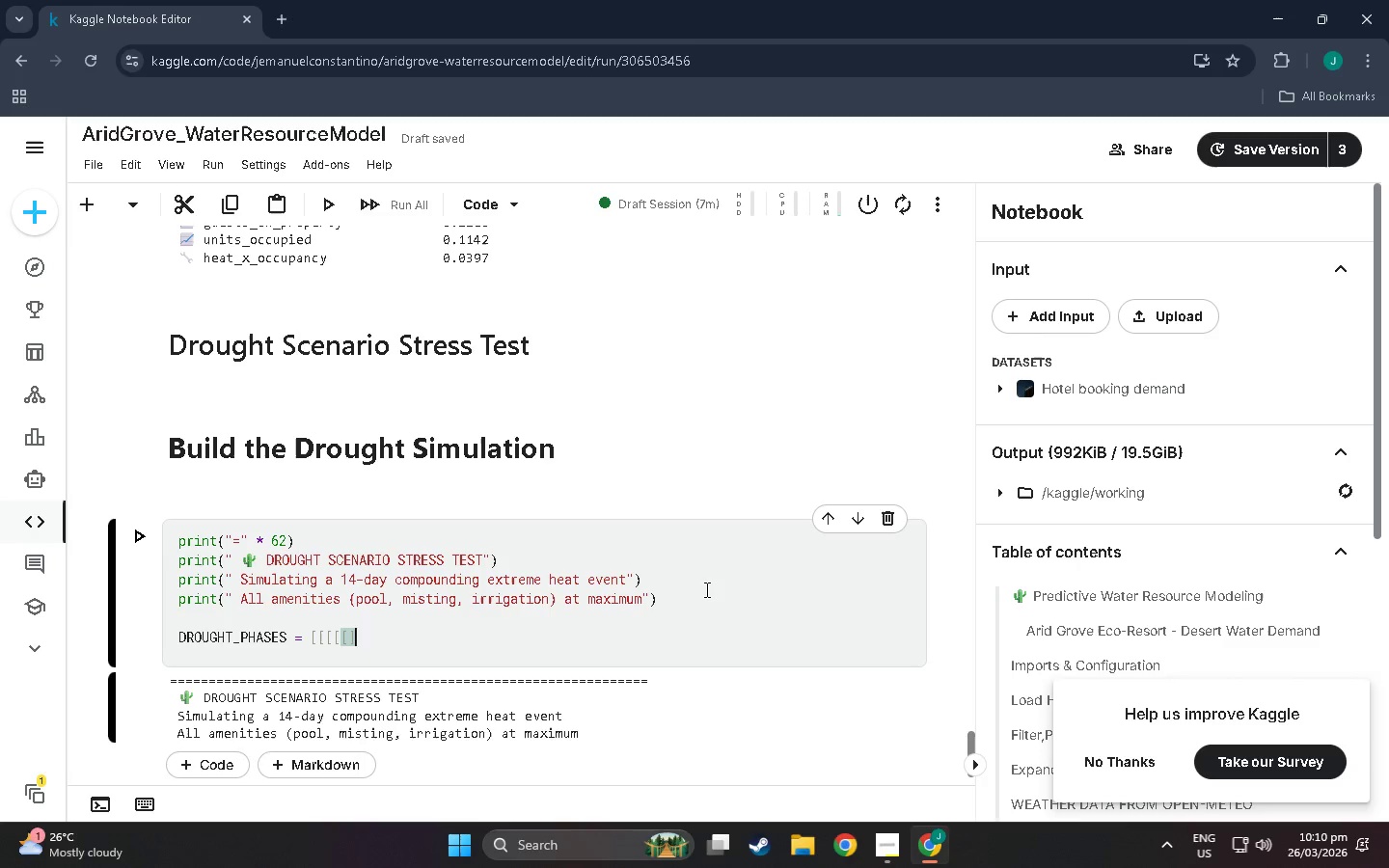 
key(Backspace)
 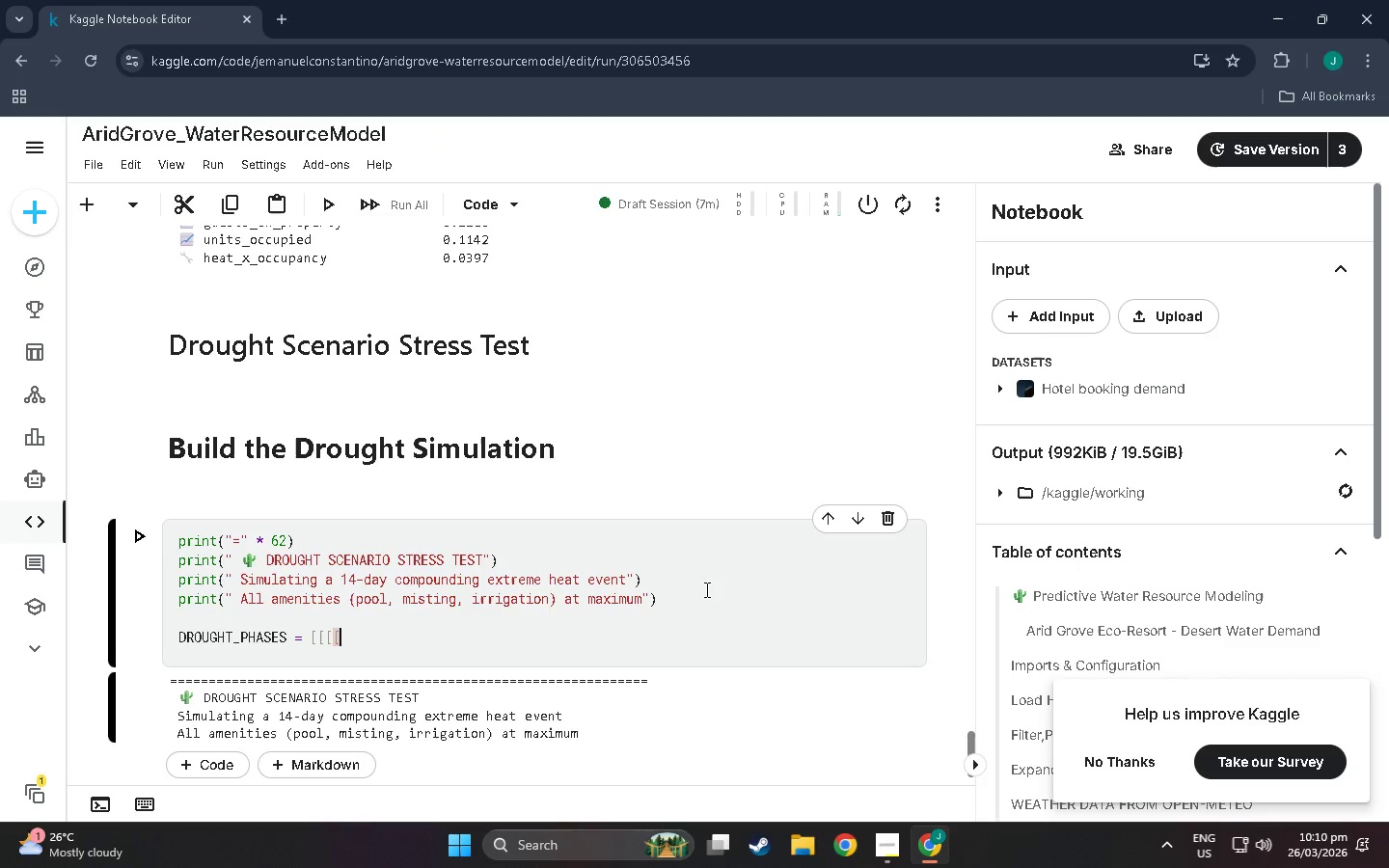 
key(Backspace)
 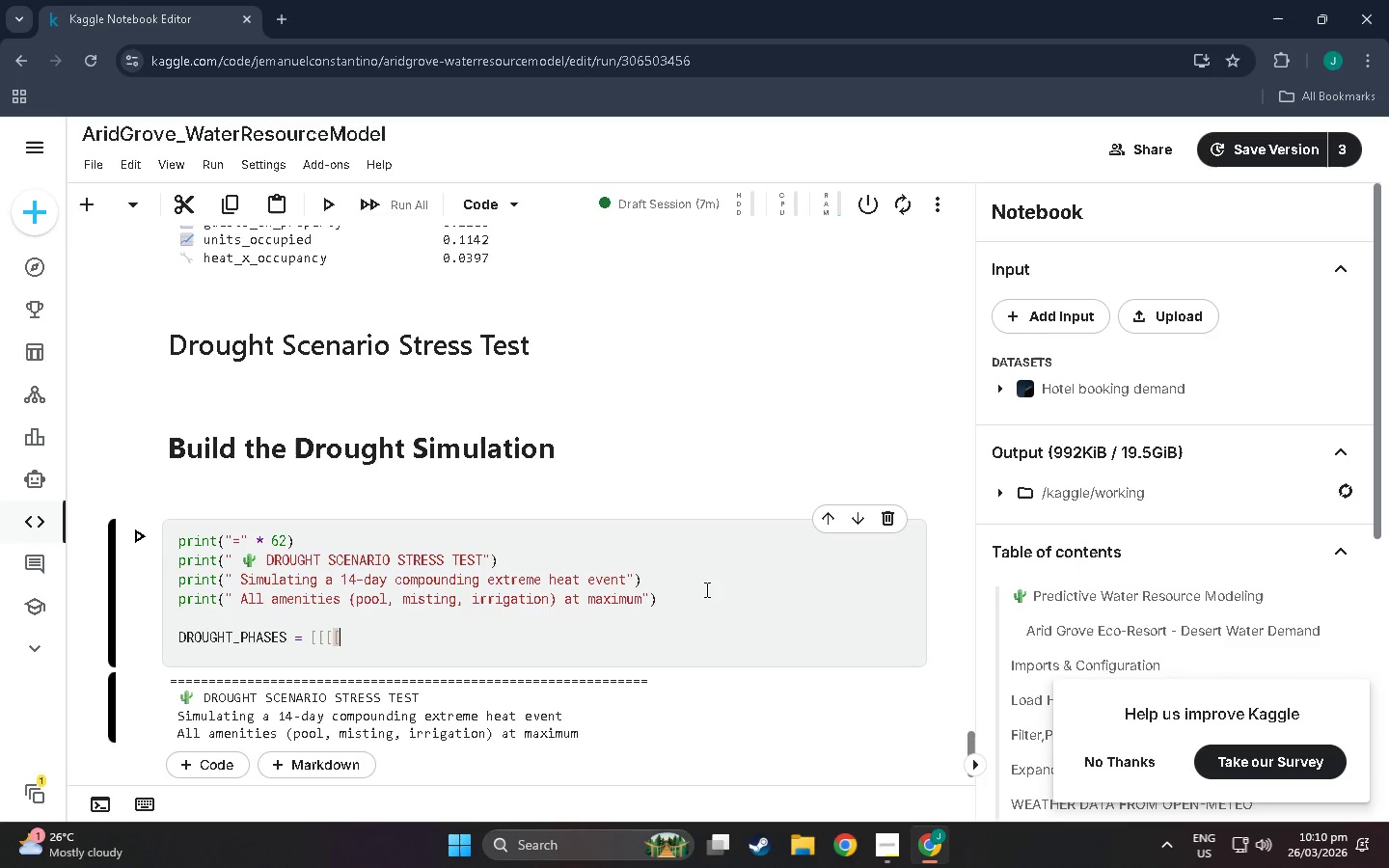 
key(Backspace)
 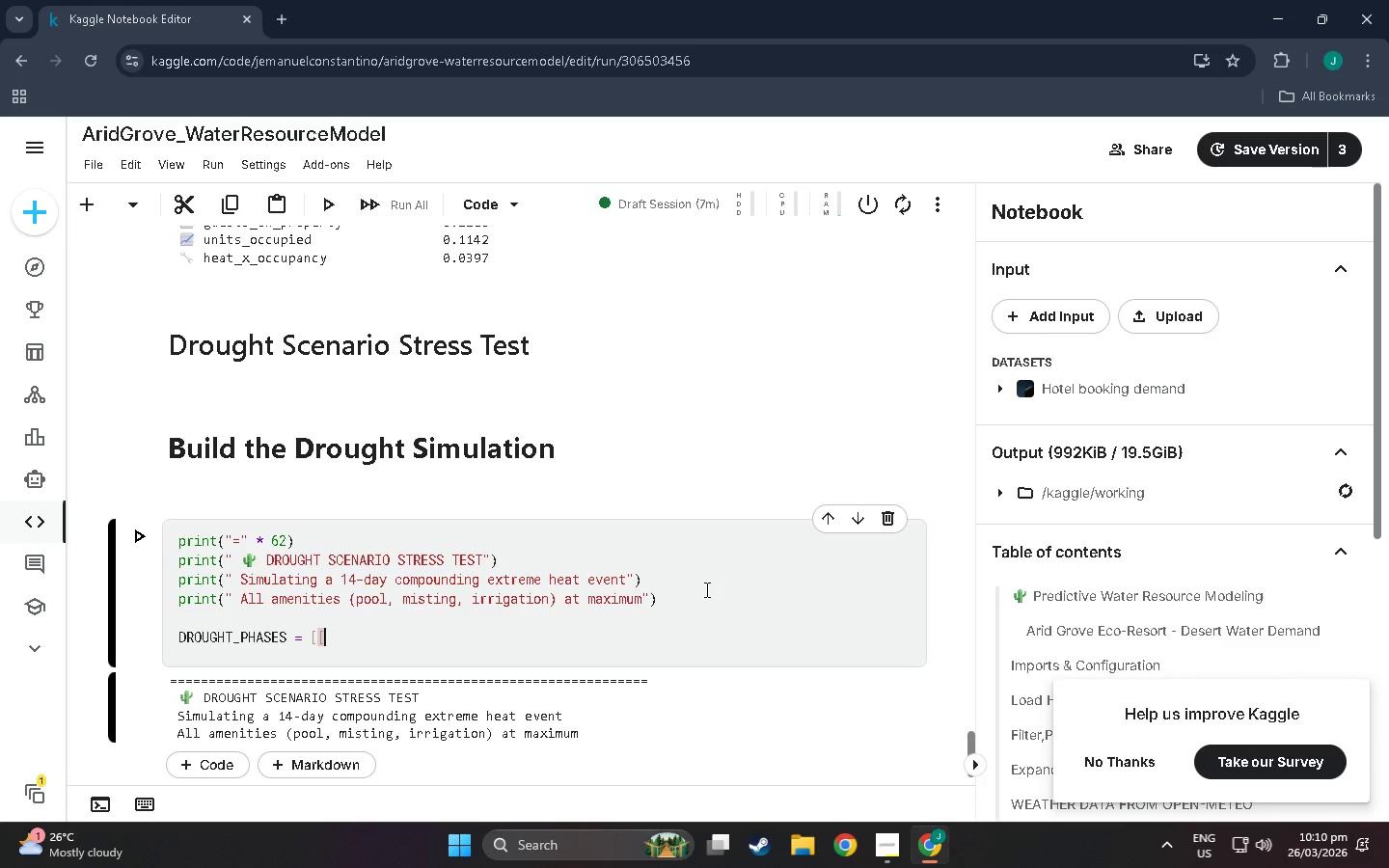 
key(Backspace)
 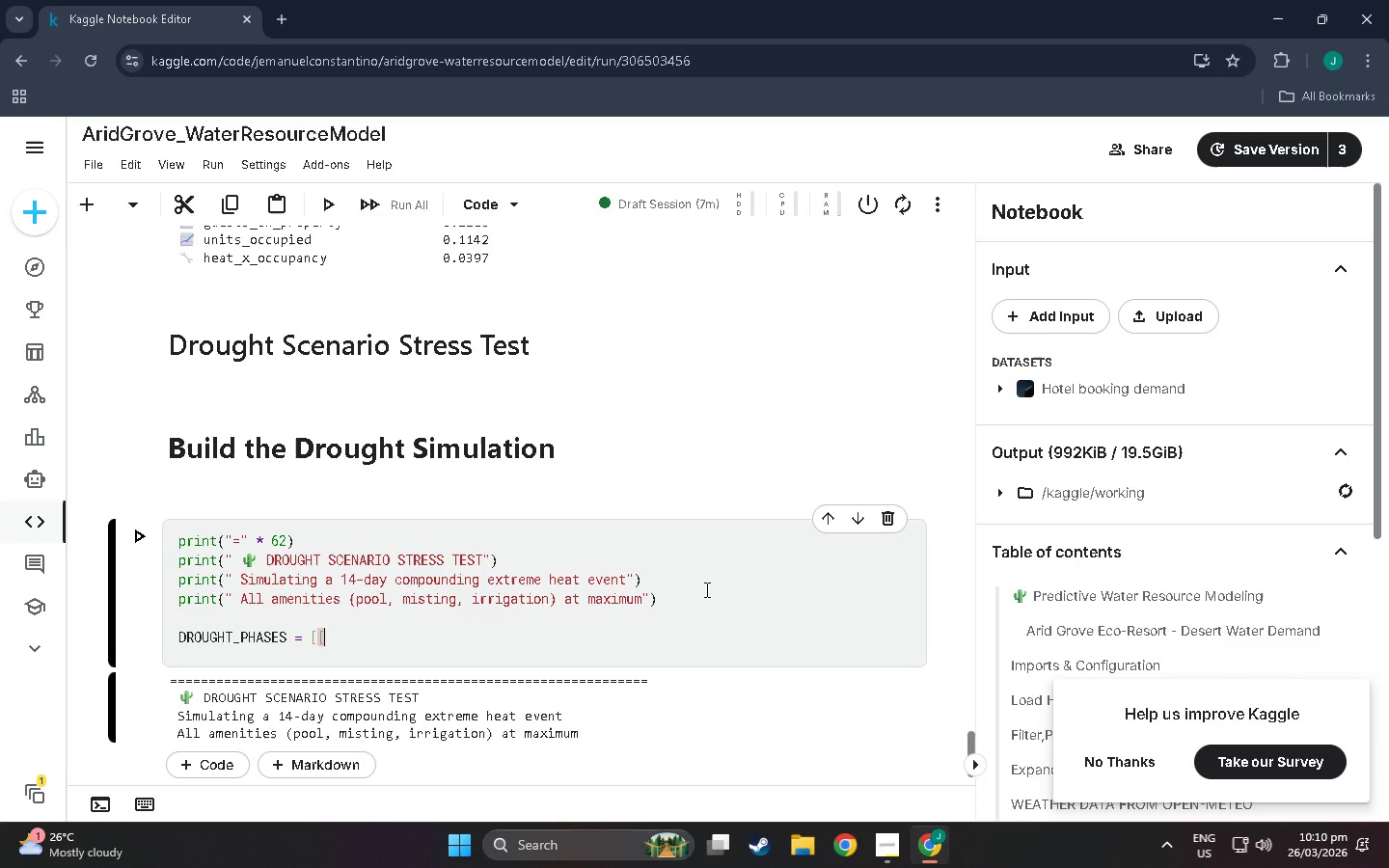 
key(Backspace)
 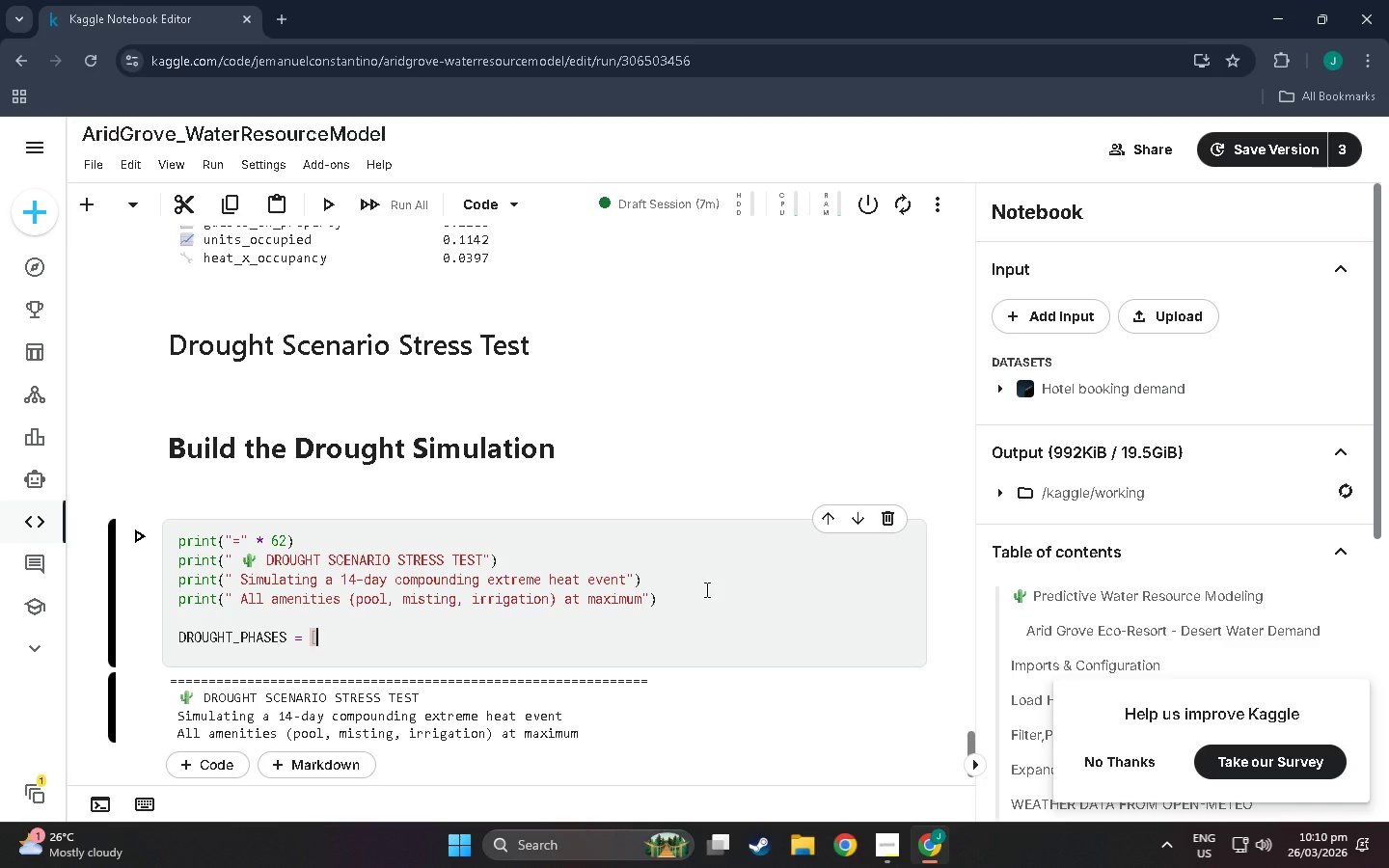 
key(Shift+BracketRight)
 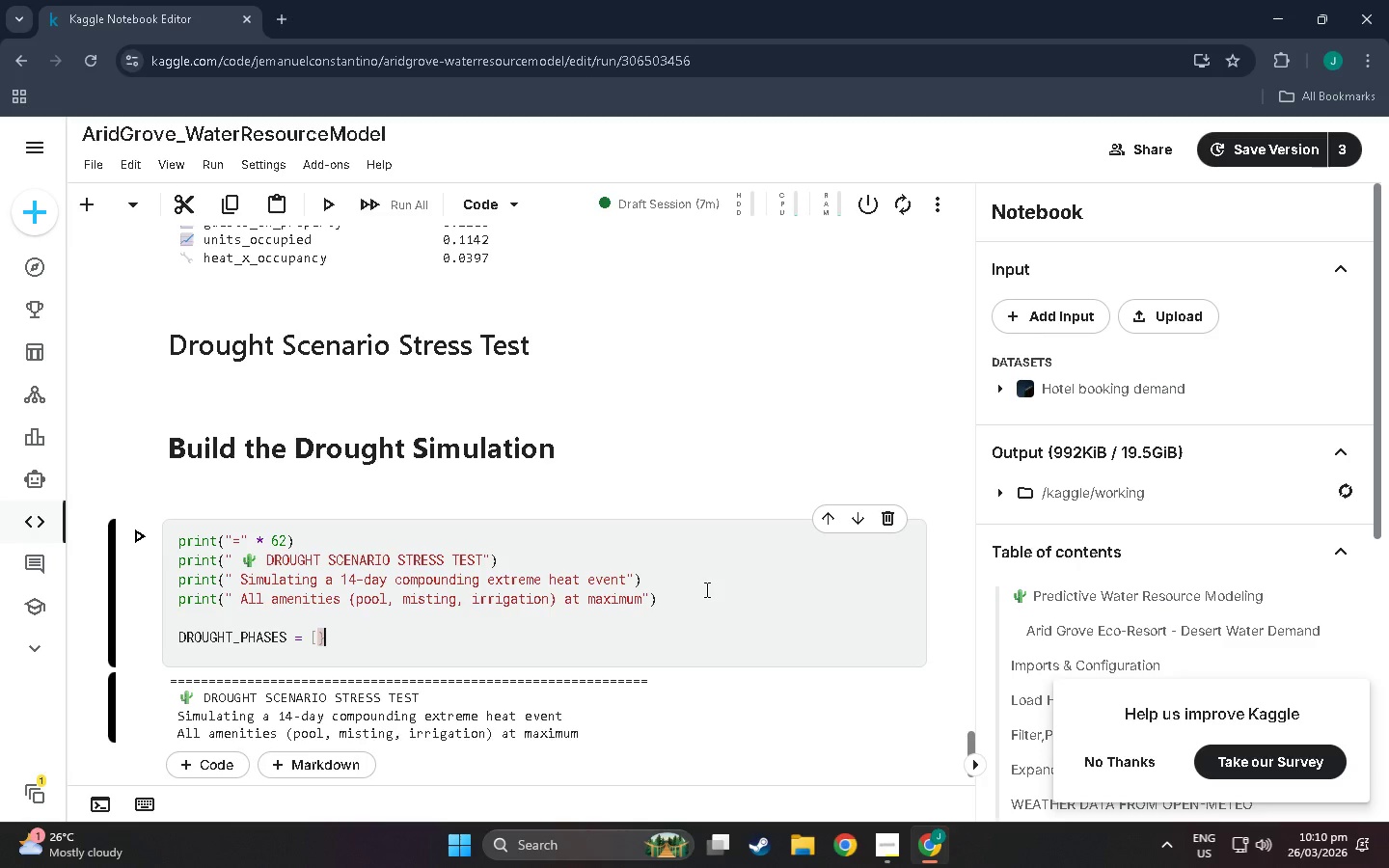 
key(Backspace)
 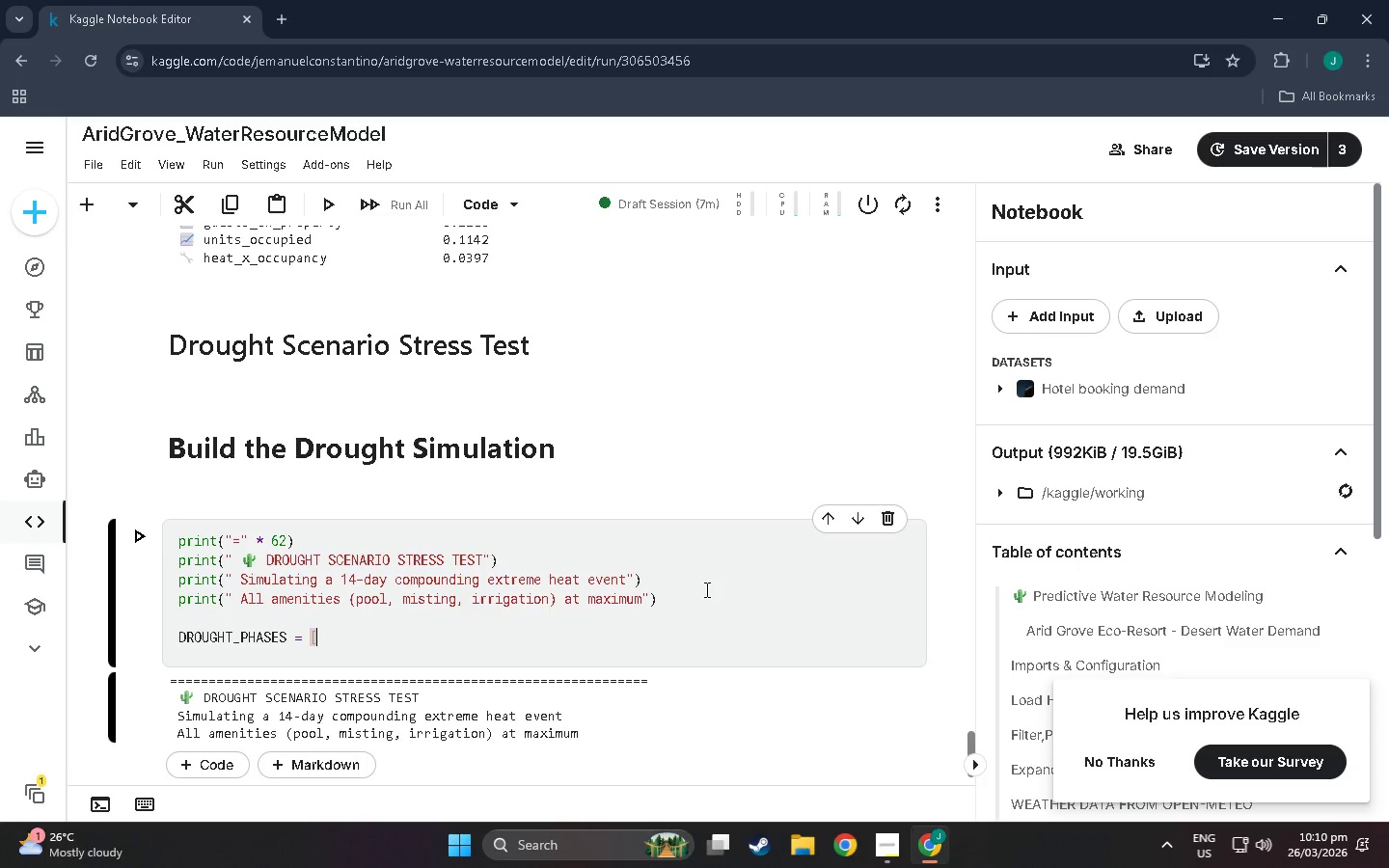 
key(BracketRight)
 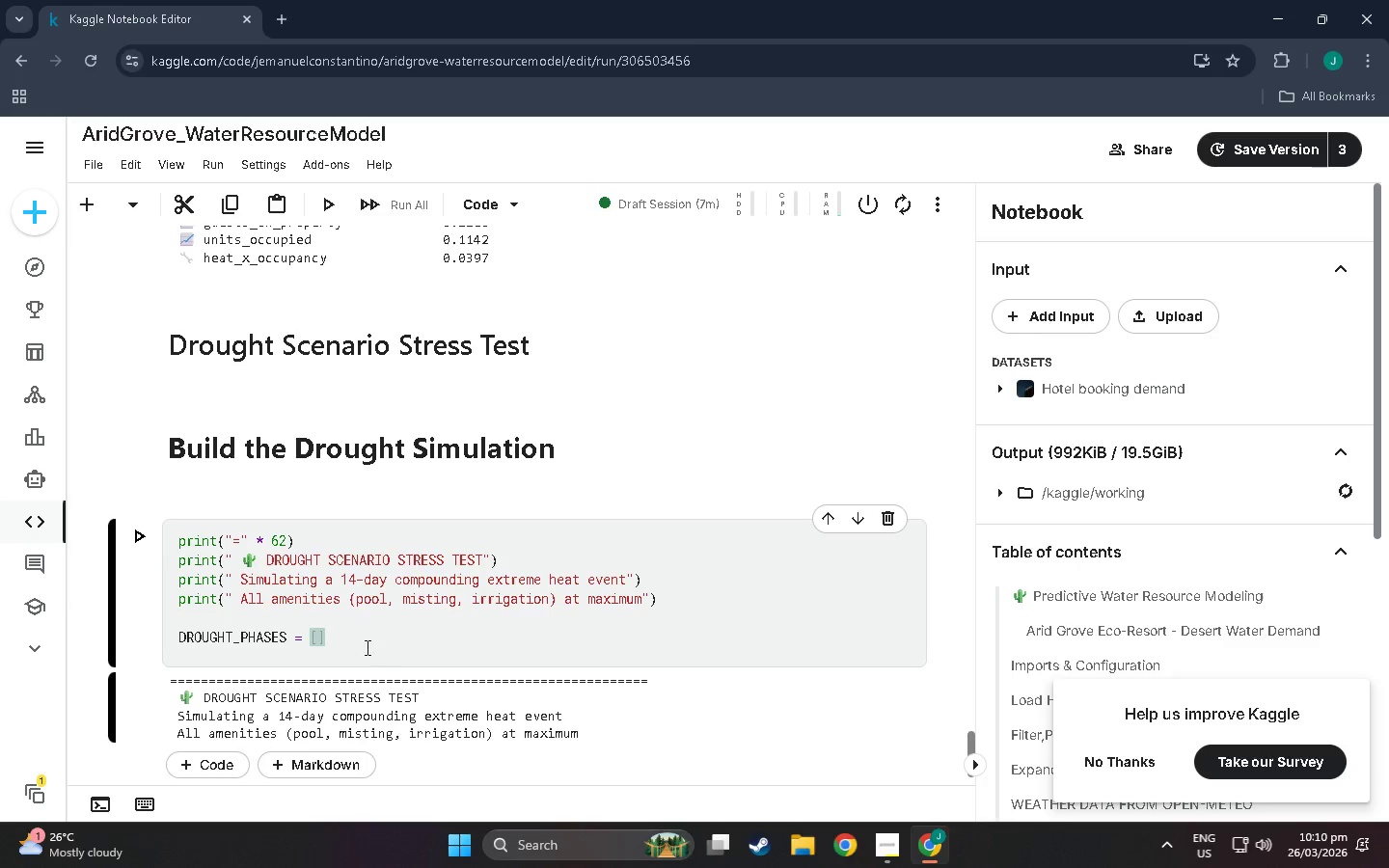 
double_click([314, 640])
 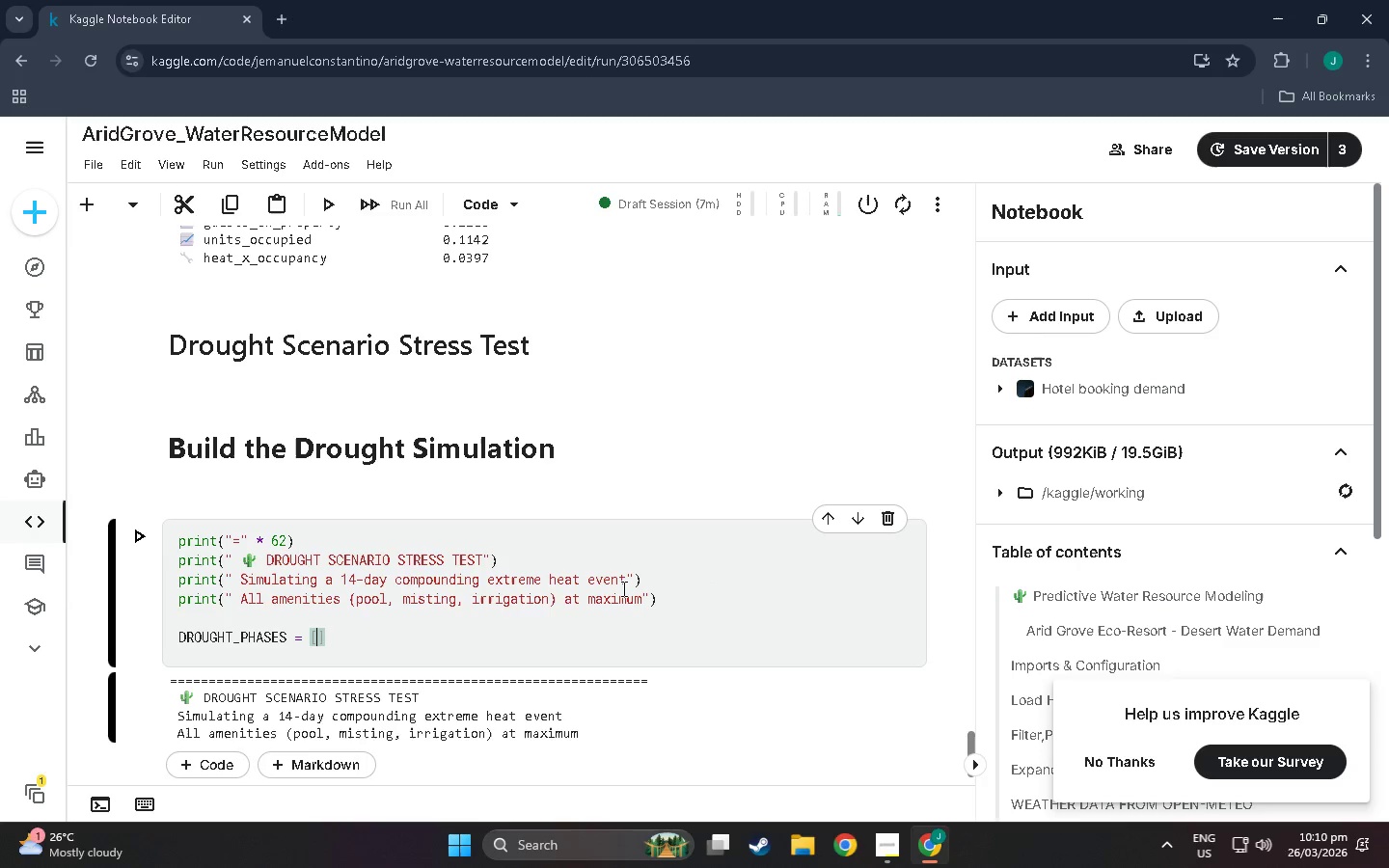 
key(NumpadEnter)
type(('dayt)
key(Backspace)
type(s 1-3\n(Mood)
key(Backspace)
key(Backspace)
type(derate)
 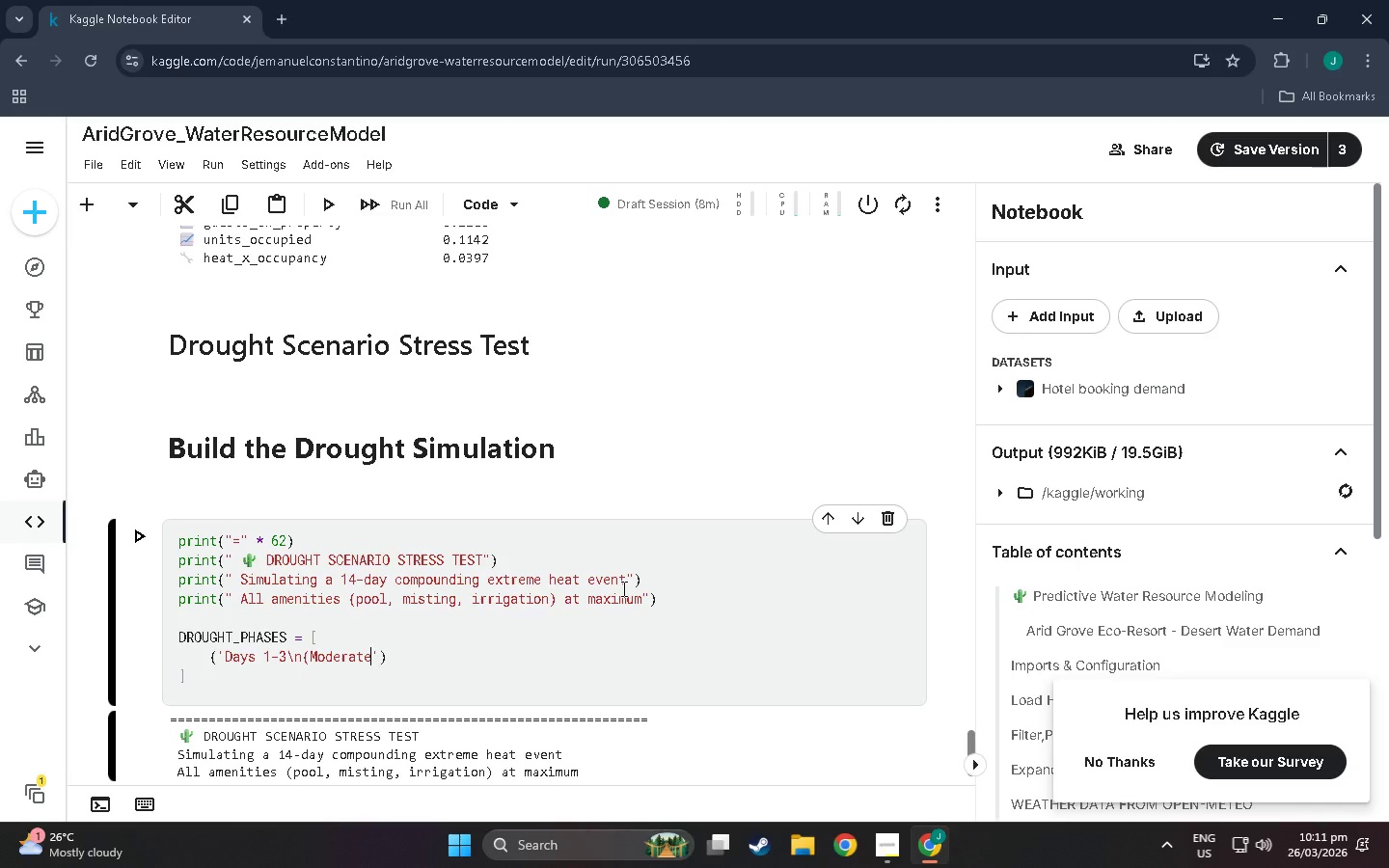 
 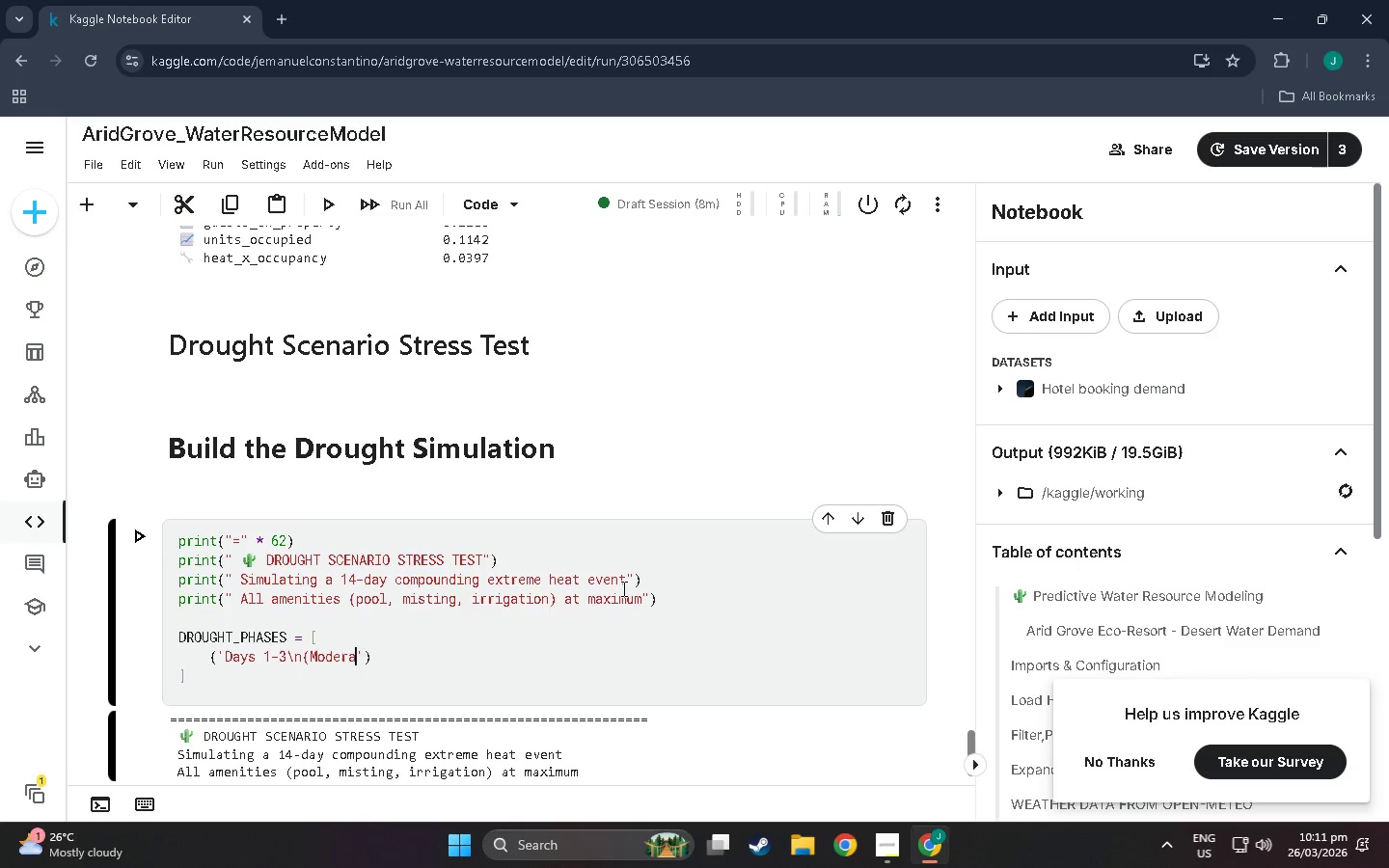 
hold_key(key=ShiftLeft, duration=0.55)
 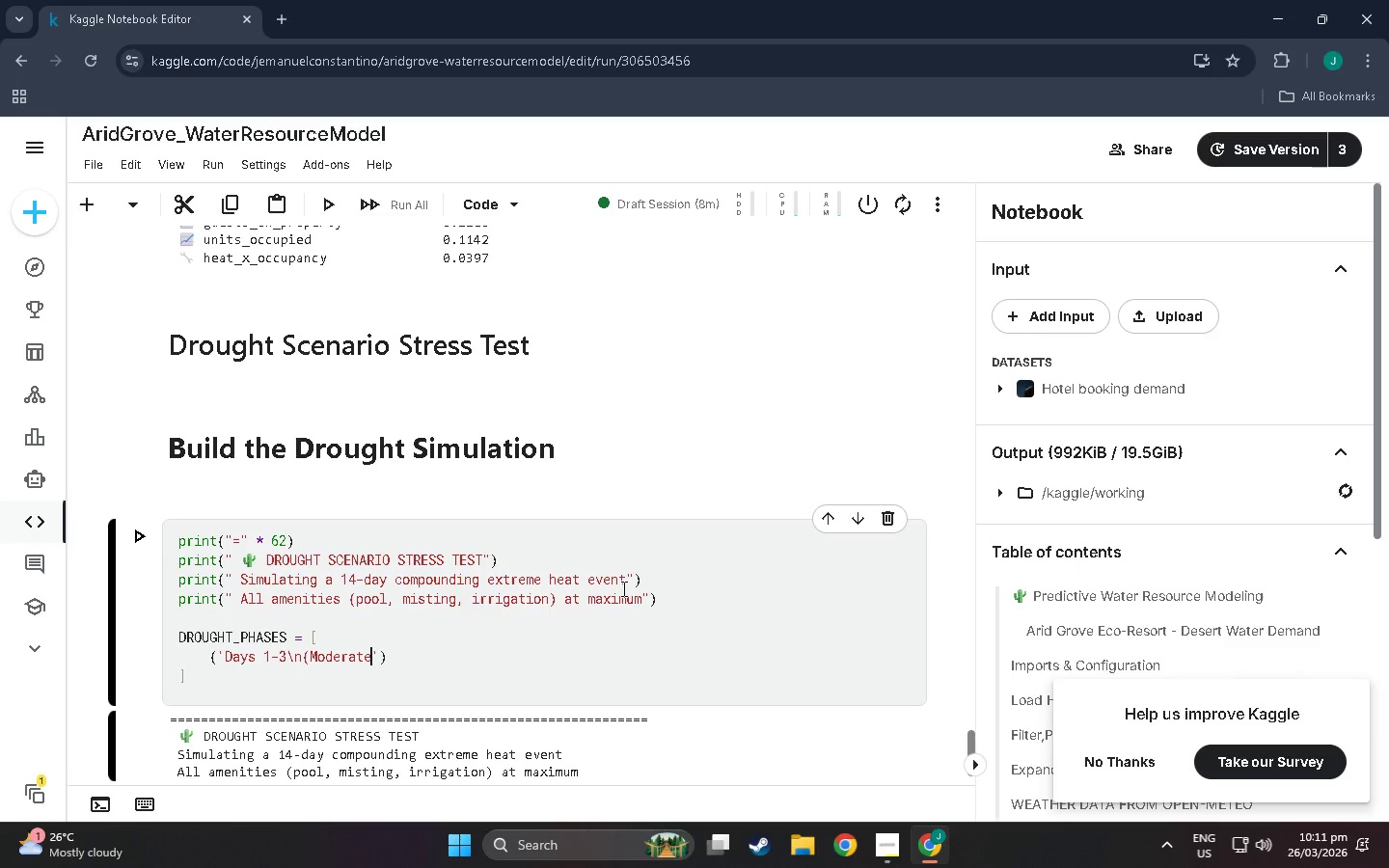 
key(ArrowRight)
 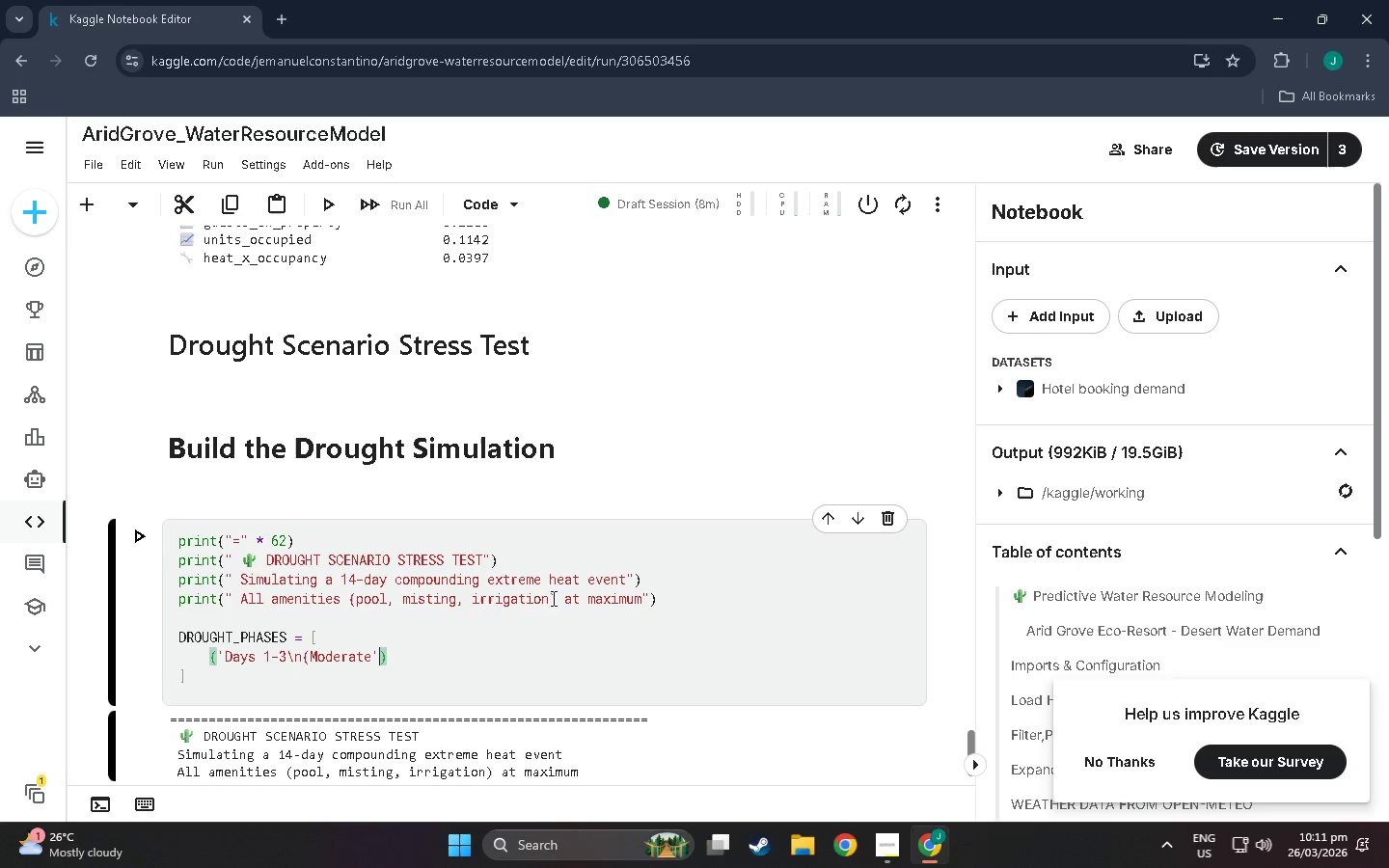 
left_click([377, 652])
 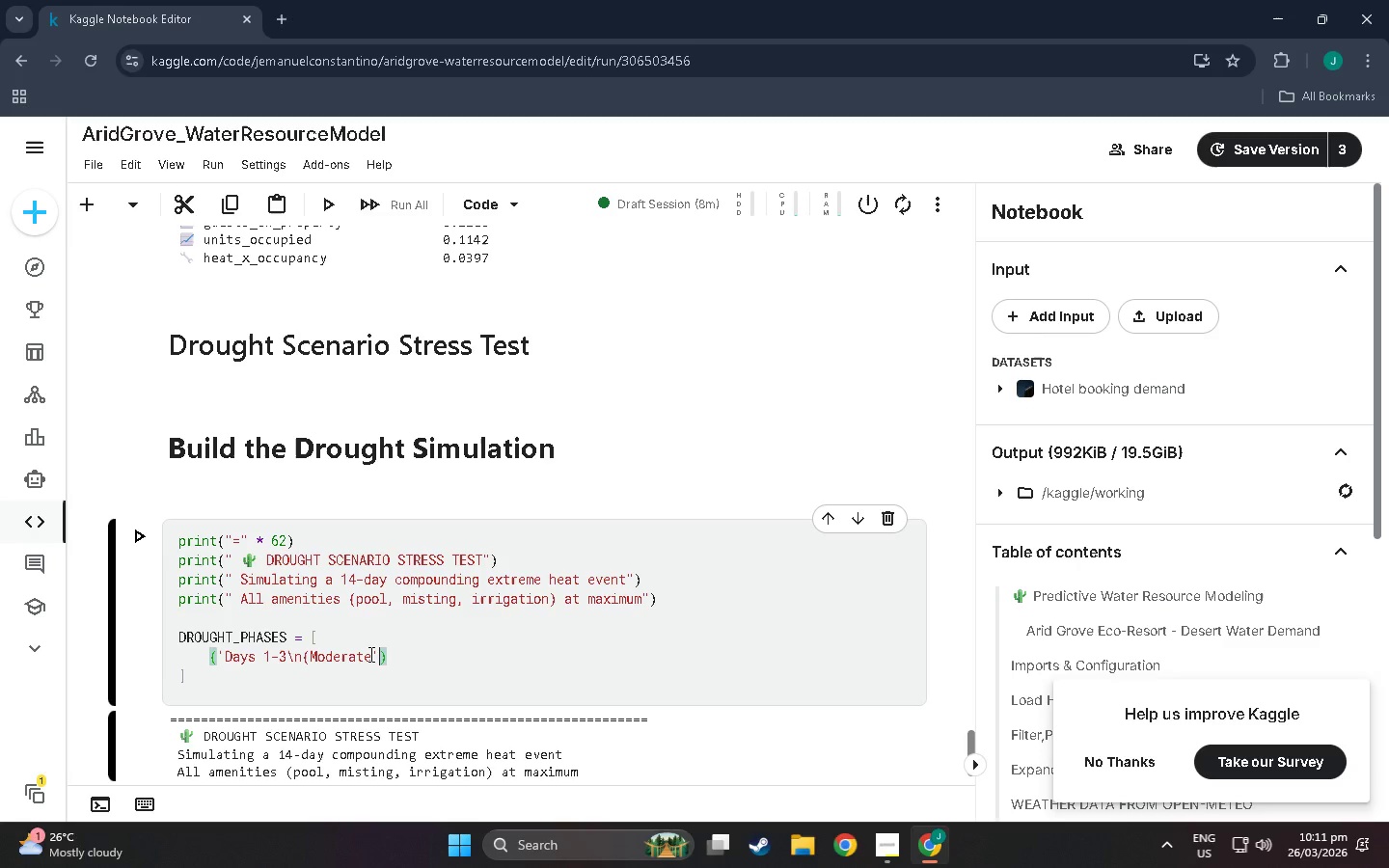 
left_click([369, 654])
 